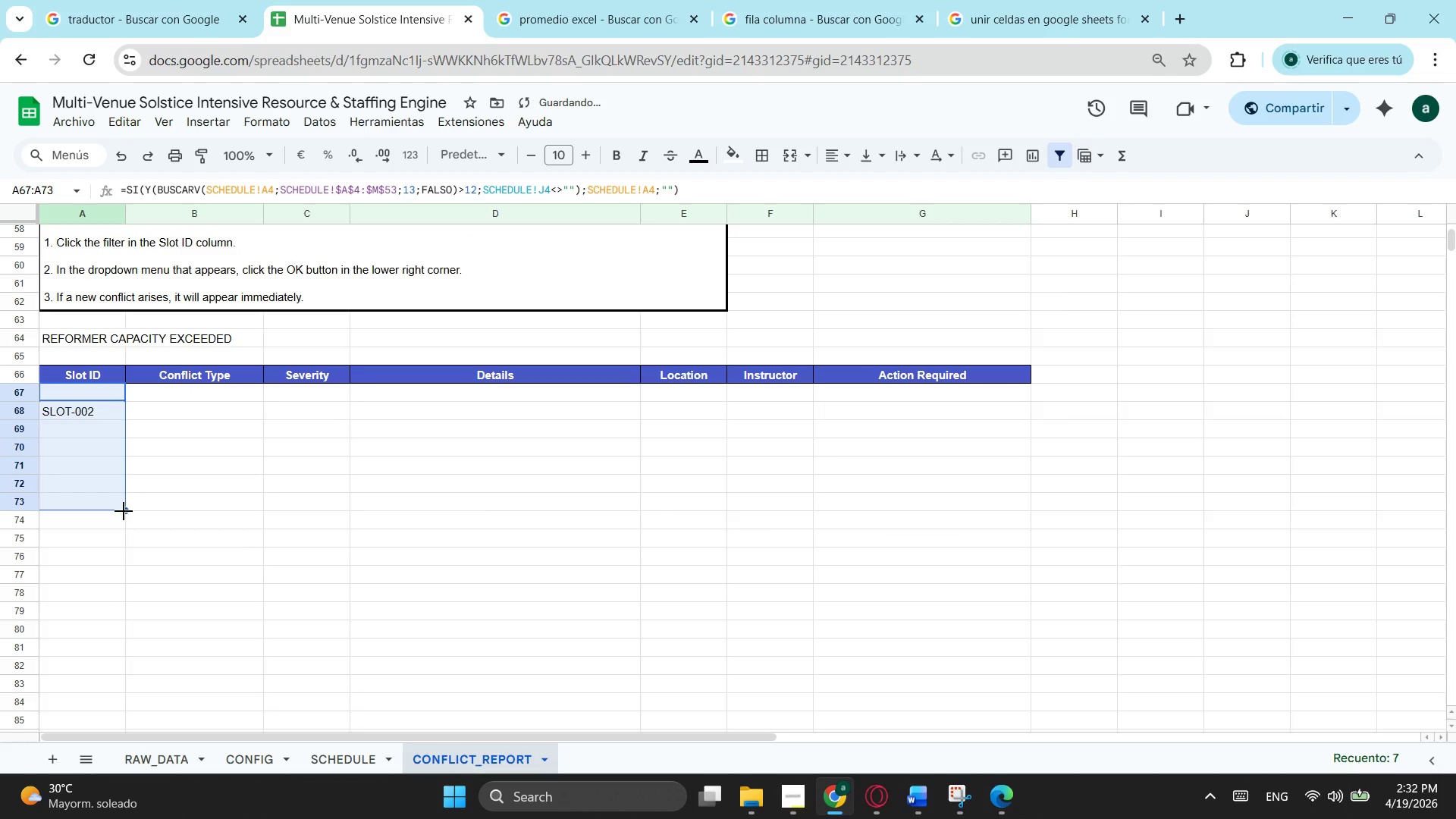 
left_click_drag(start_coordinate=[124, 511], to_coordinate=[118, 644])
 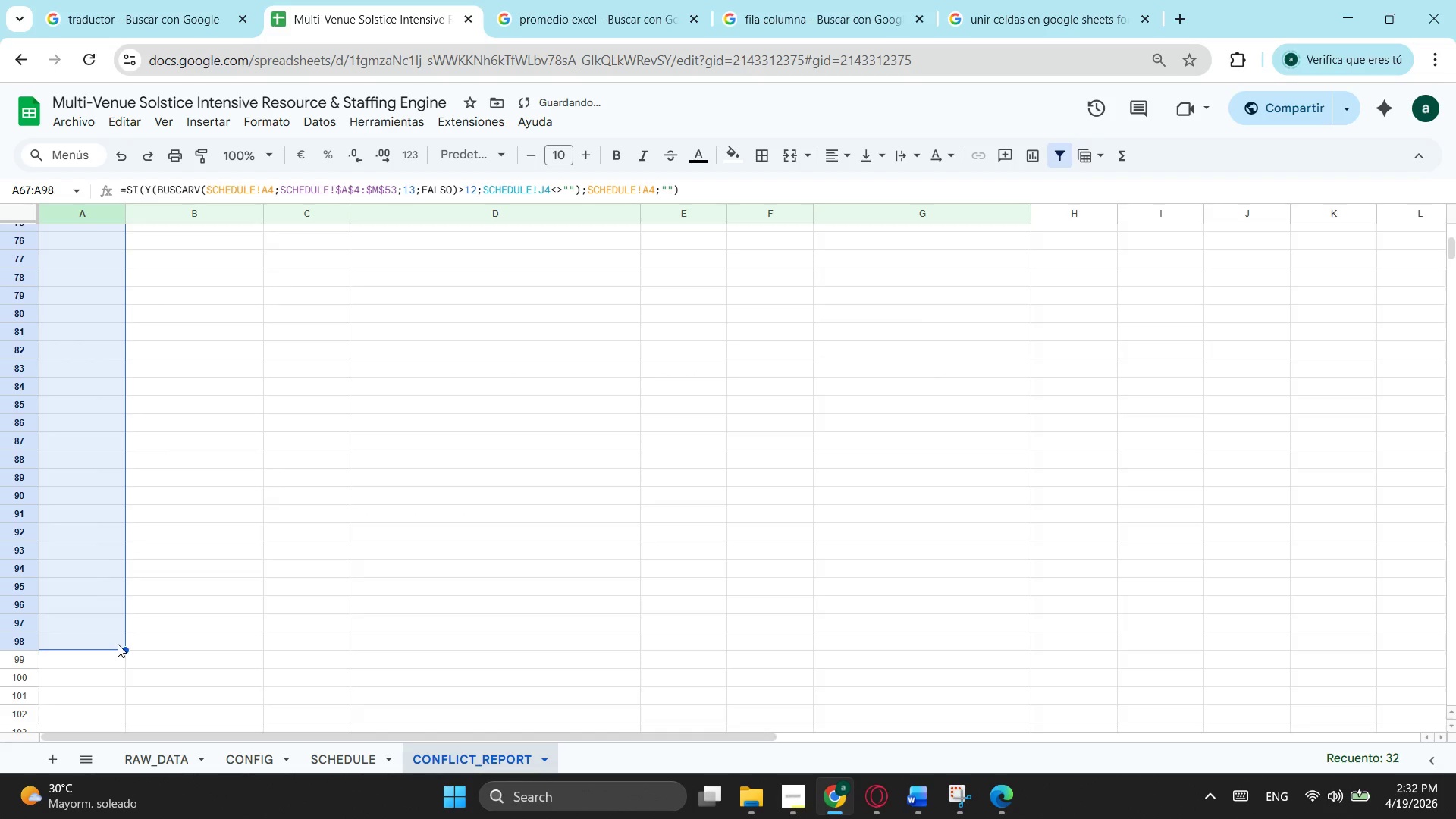 
scroll: coordinate [118, 644], scroll_direction: down, amount: 4.0
 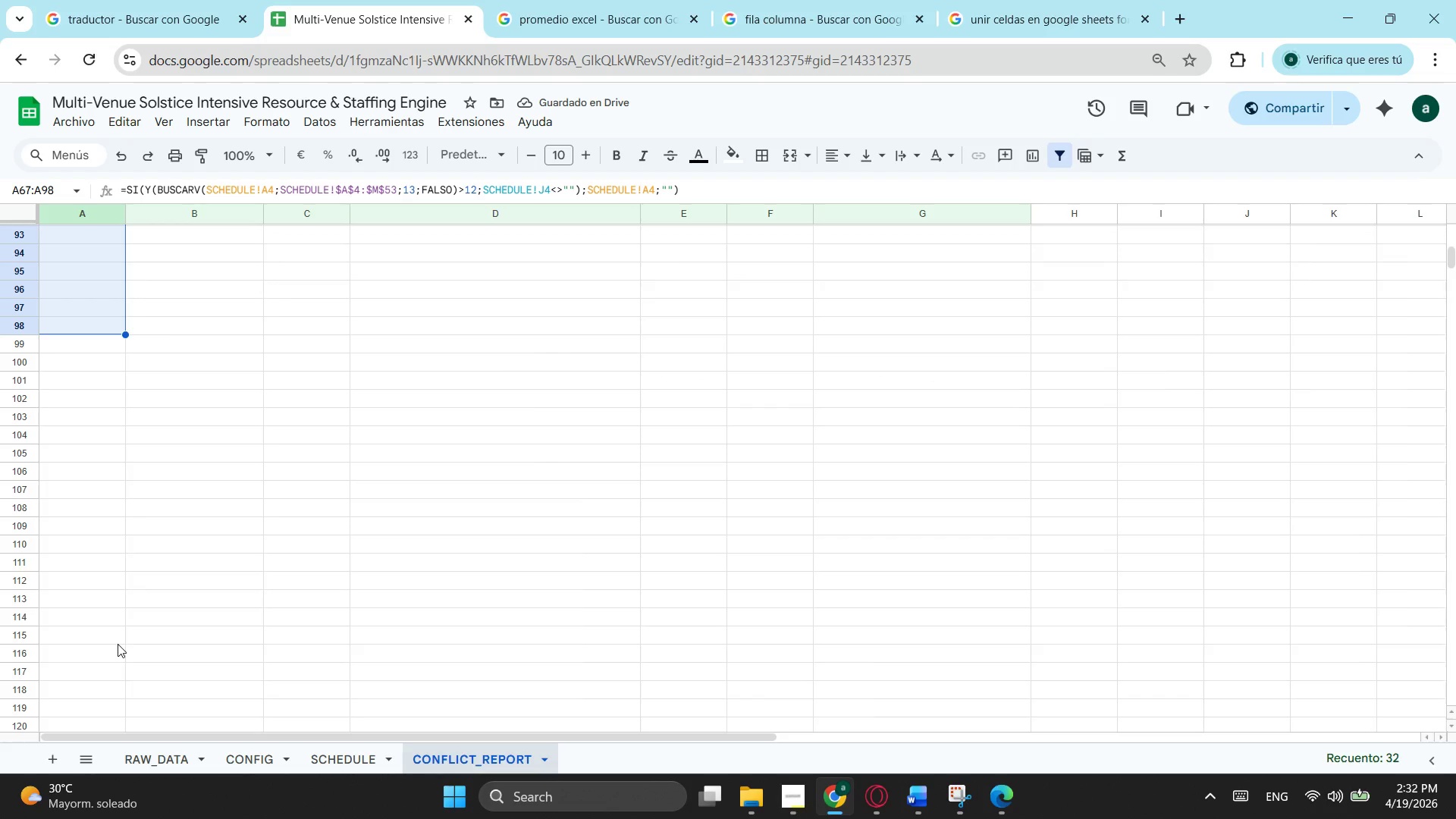 
scroll: coordinate [110, 590], scroll_direction: up, amount: 2.0
 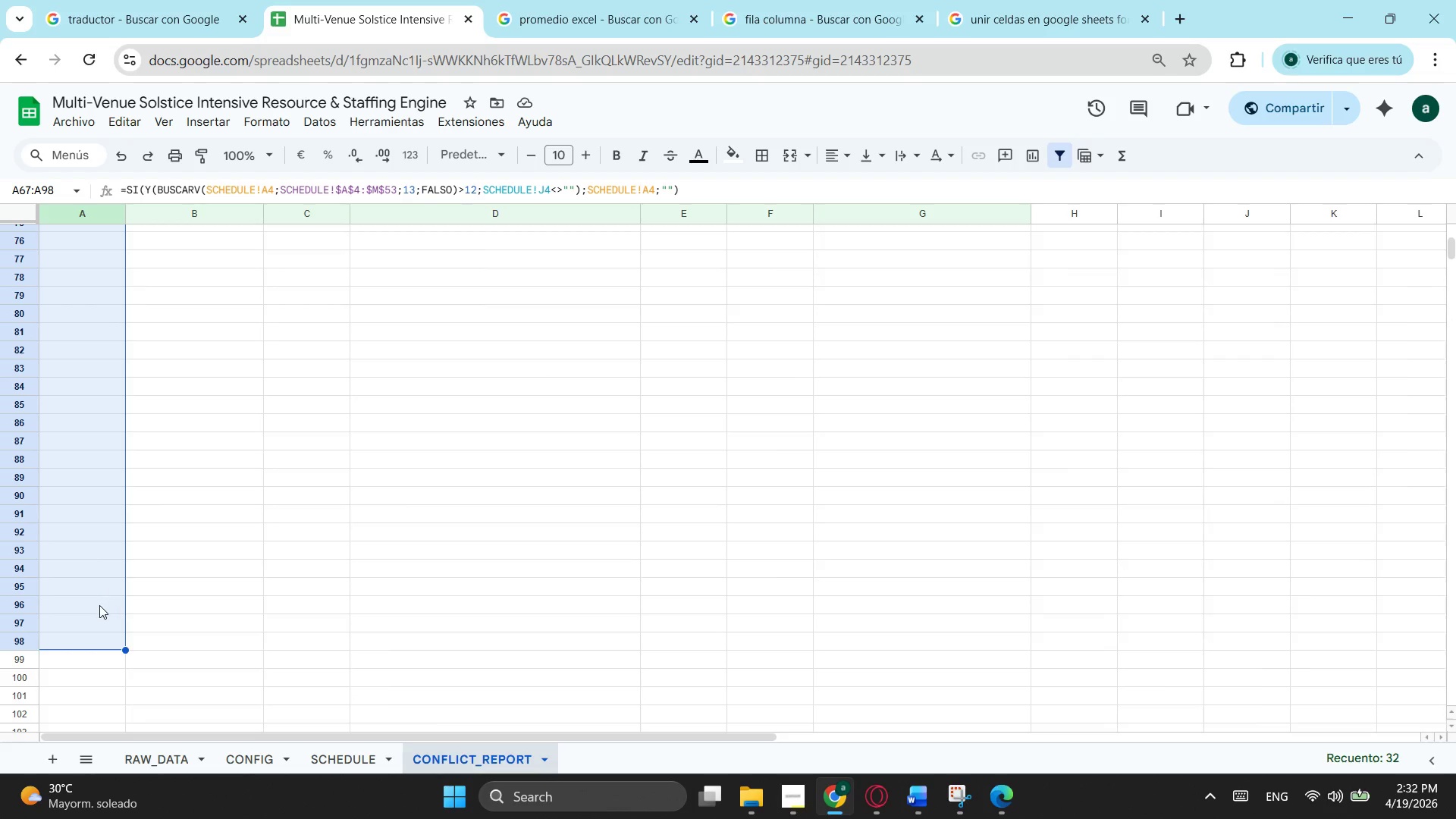 
left_click([99, 605])
 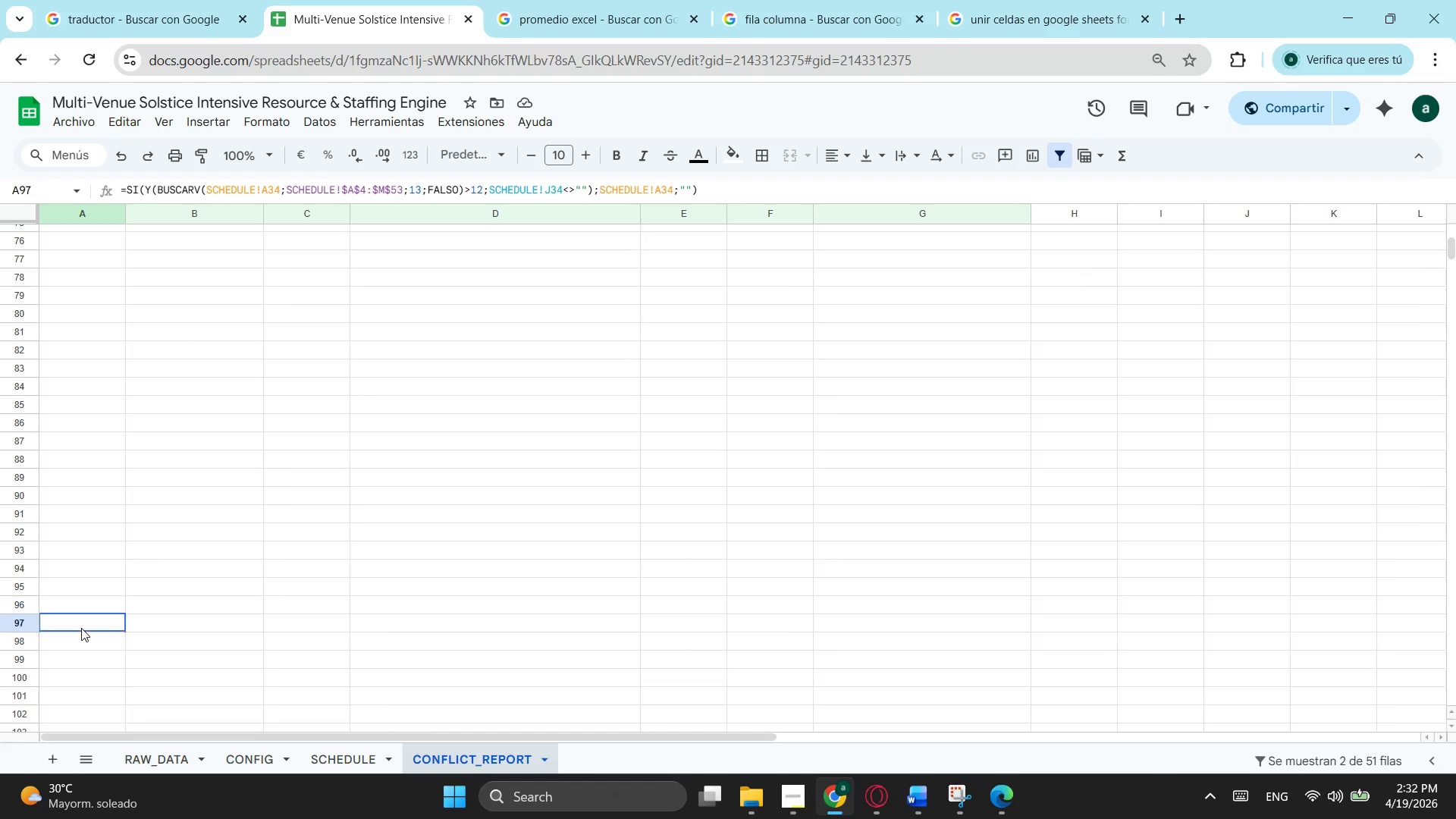 
left_click([81, 628])
 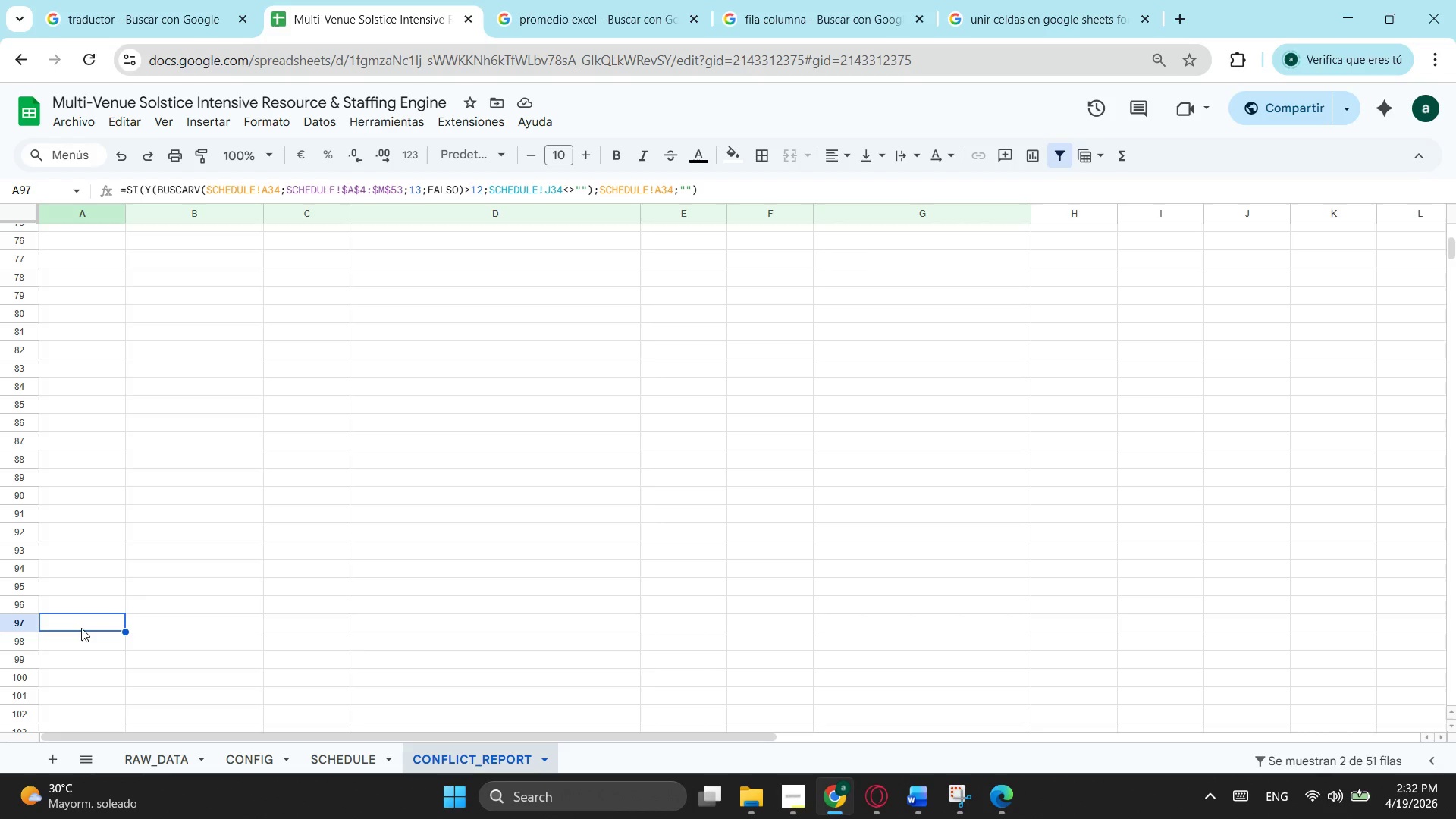 
left_click([82, 638])
 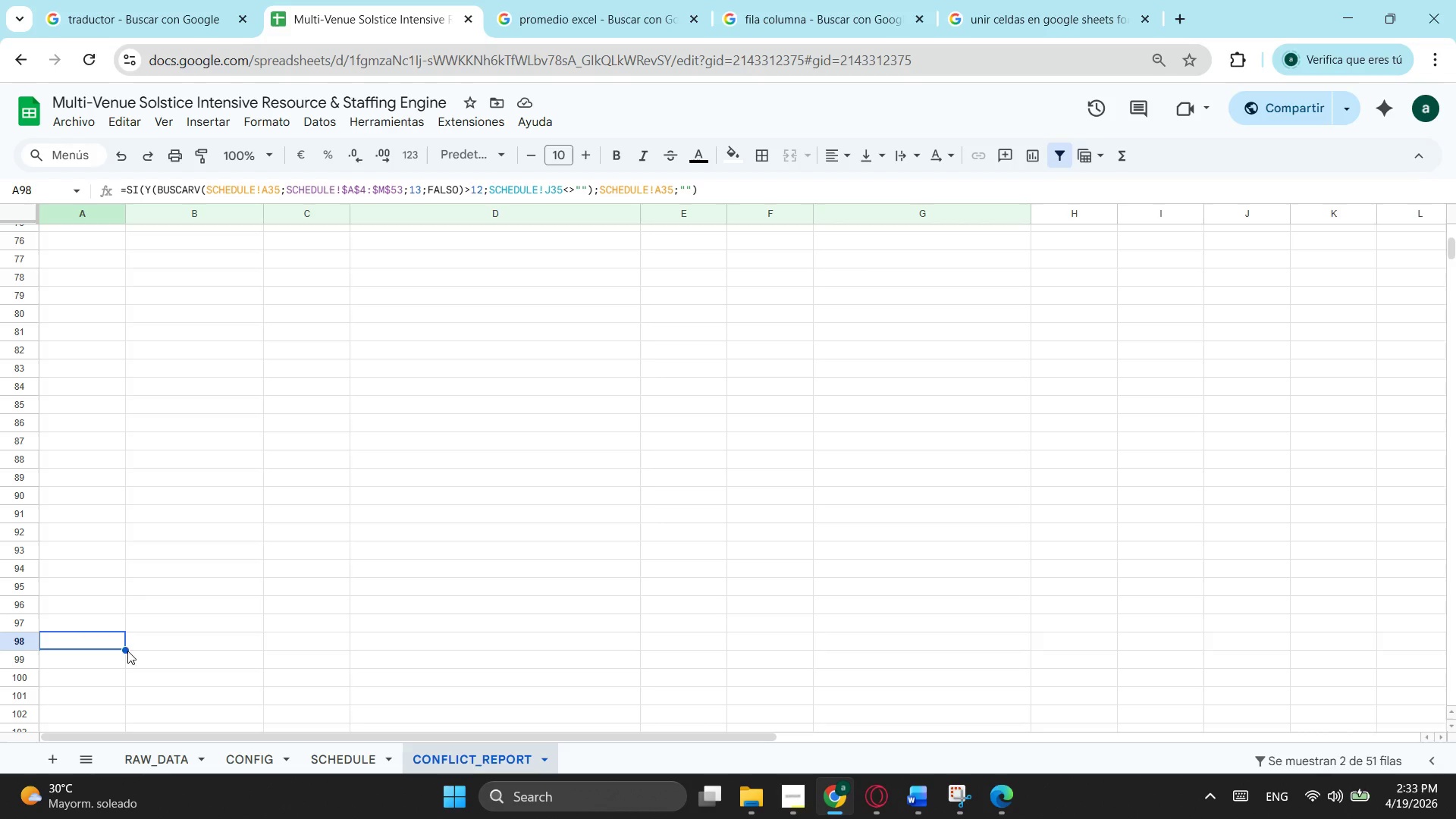 
left_click_drag(start_coordinate=[127, 651], to_coordinate=[99, 569])
 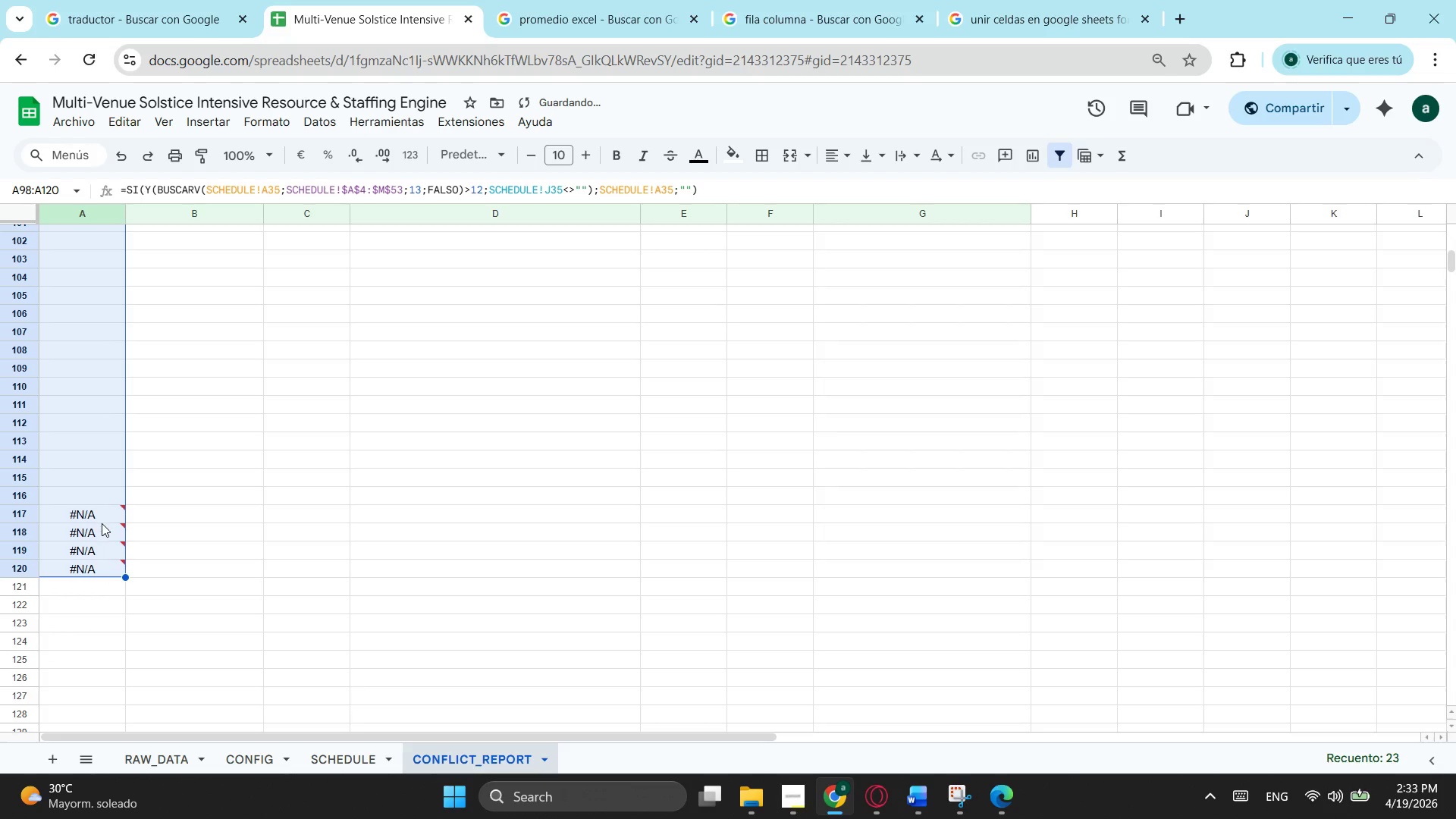 
scroll: coordinate [121, 705], scroll_direction: down, amount: 2.0
 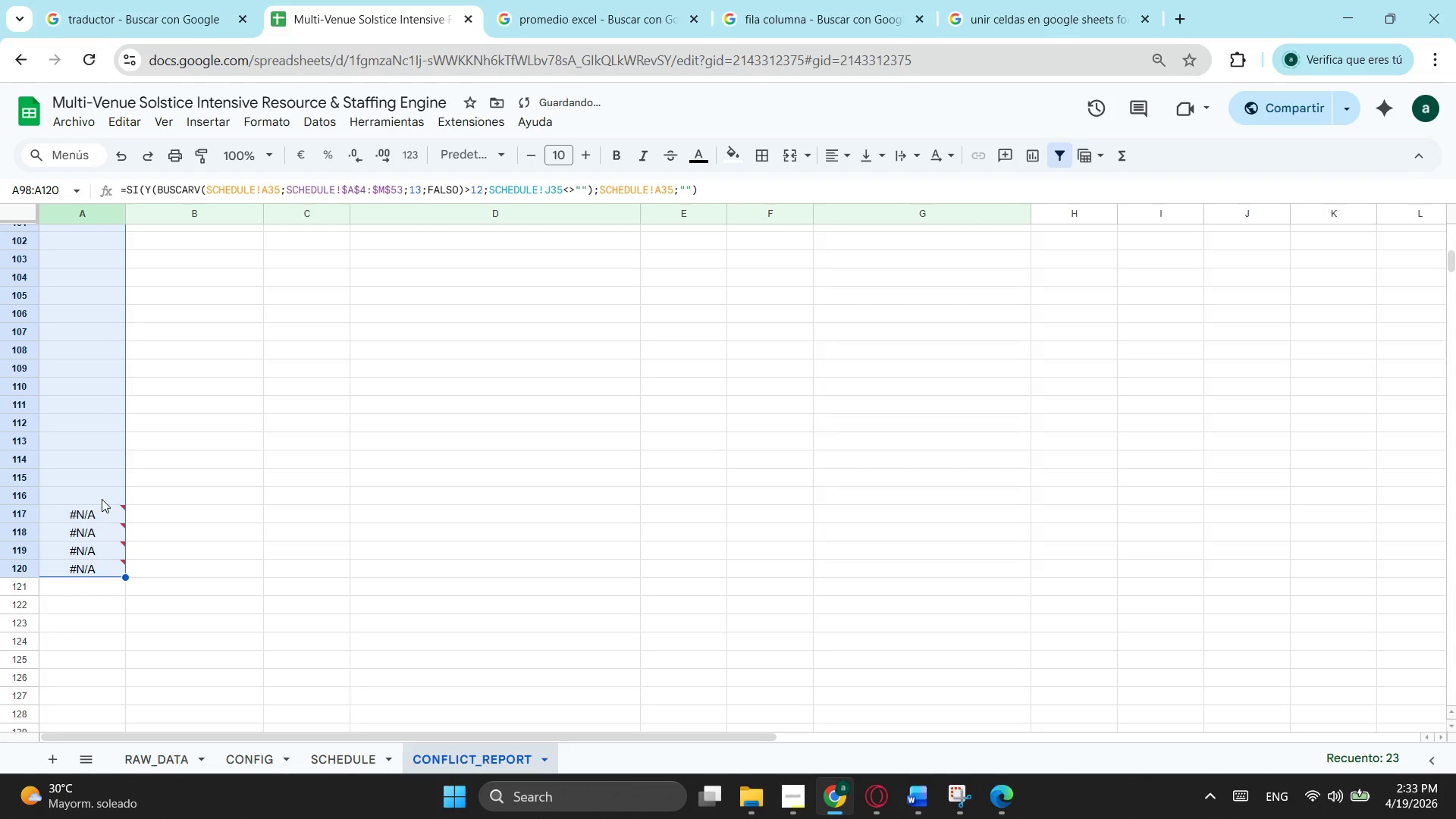 
left_click([102, 499])
 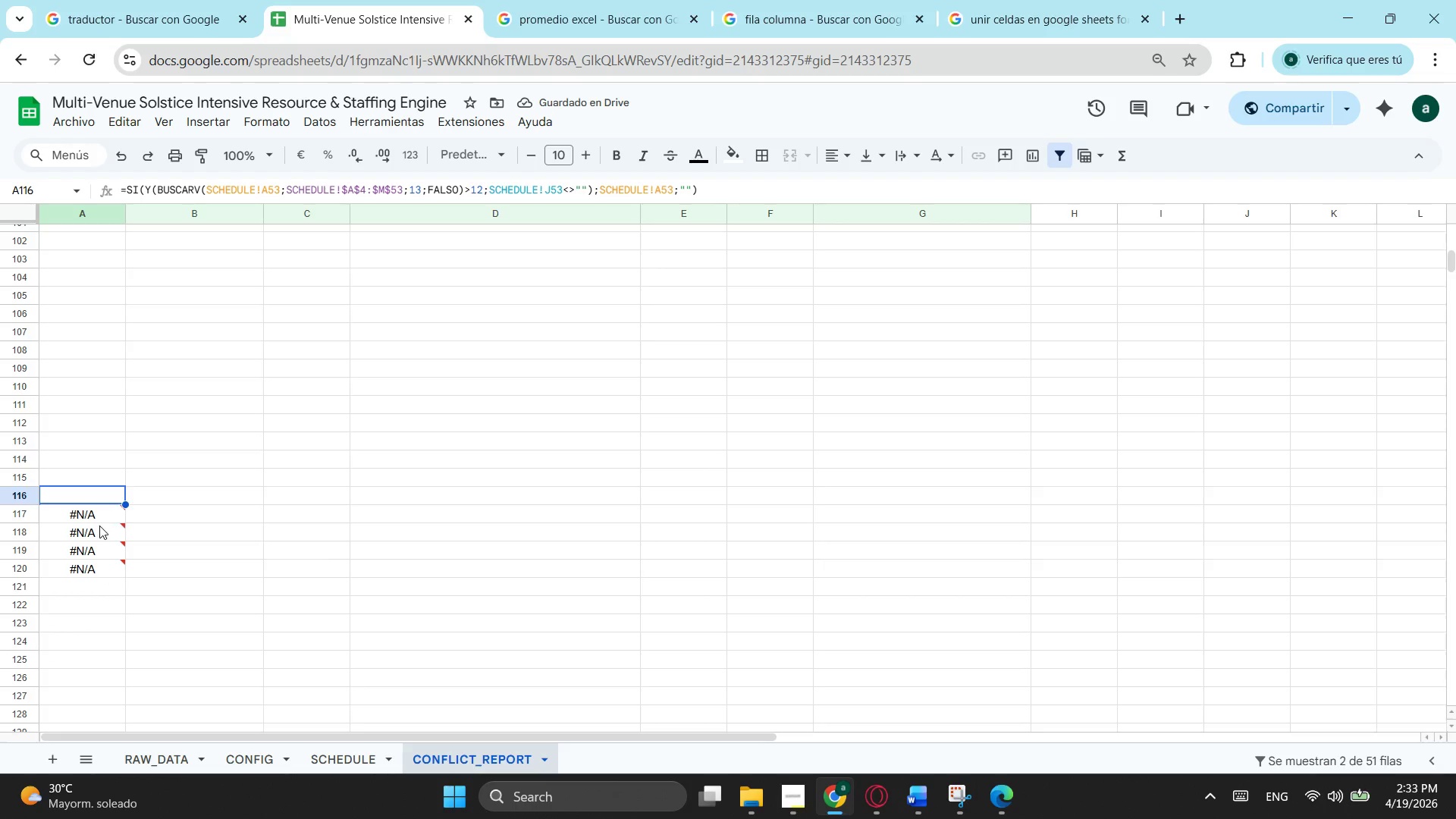 
left_click([99, 526])
 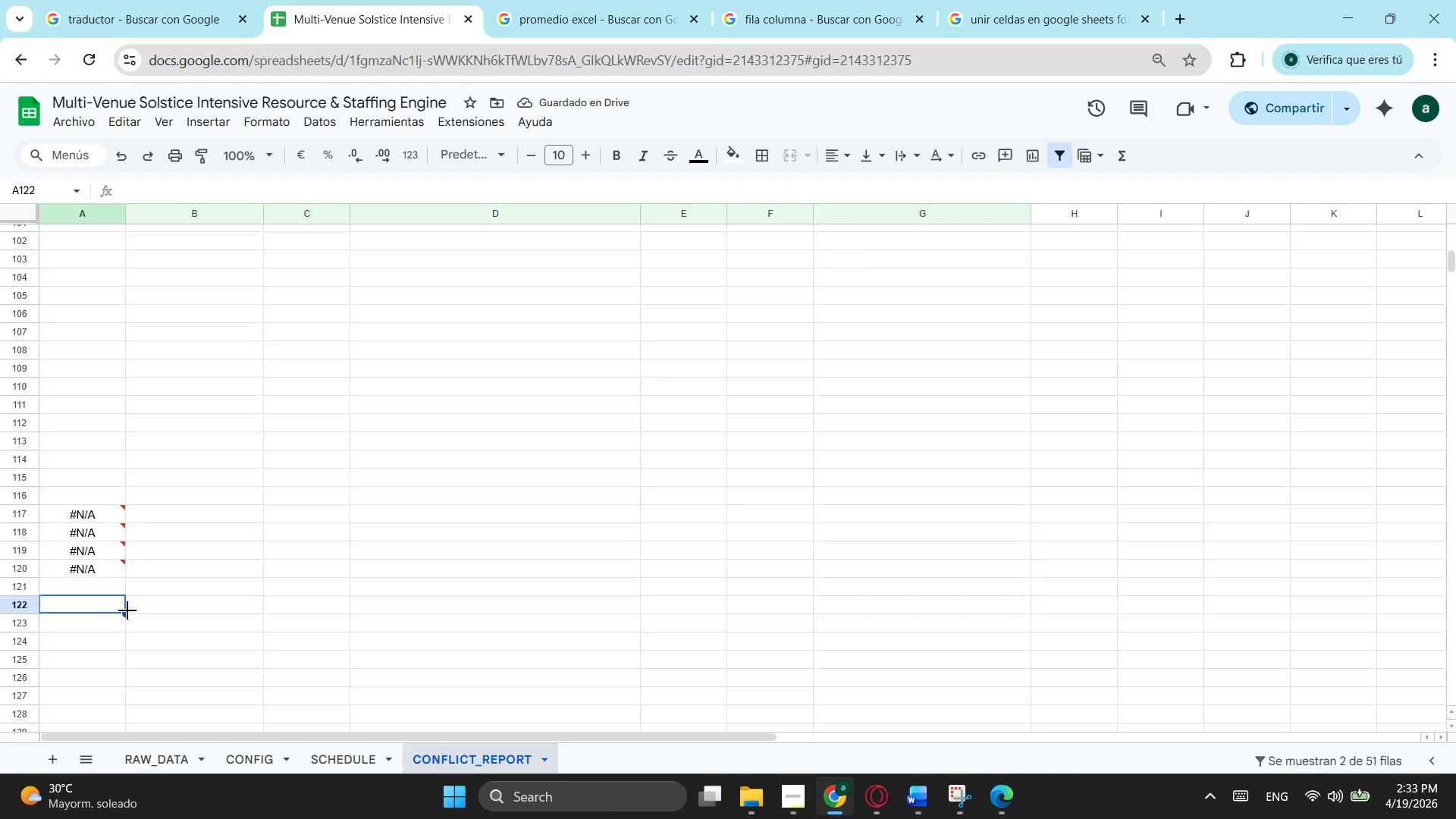 
left_click_drag(start_coordinate=[127, 610], to_coordinate=[111, 519])
 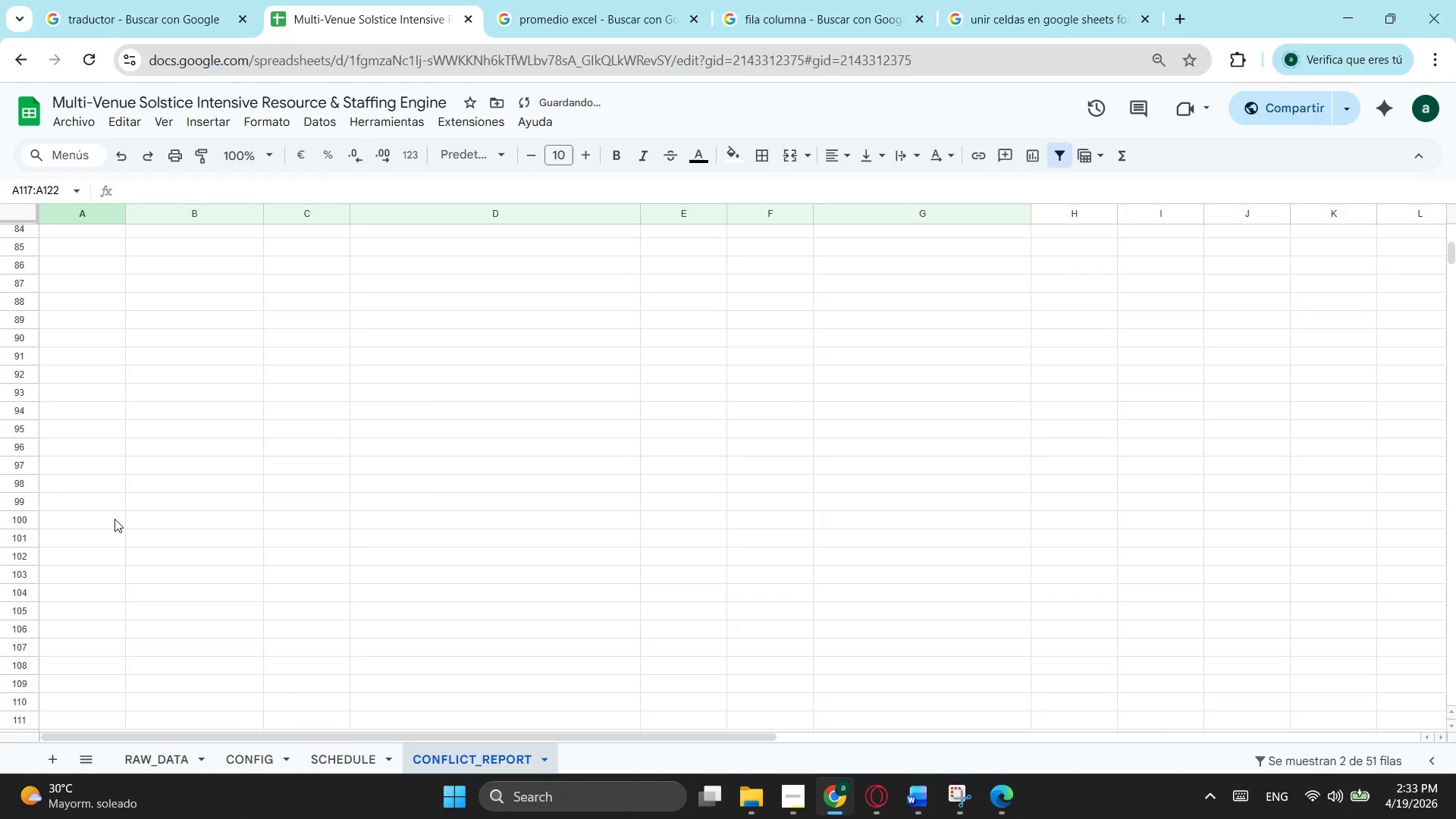 
scroll: coordinate [115, 519], scroll_direction: up, amount: 3.0
 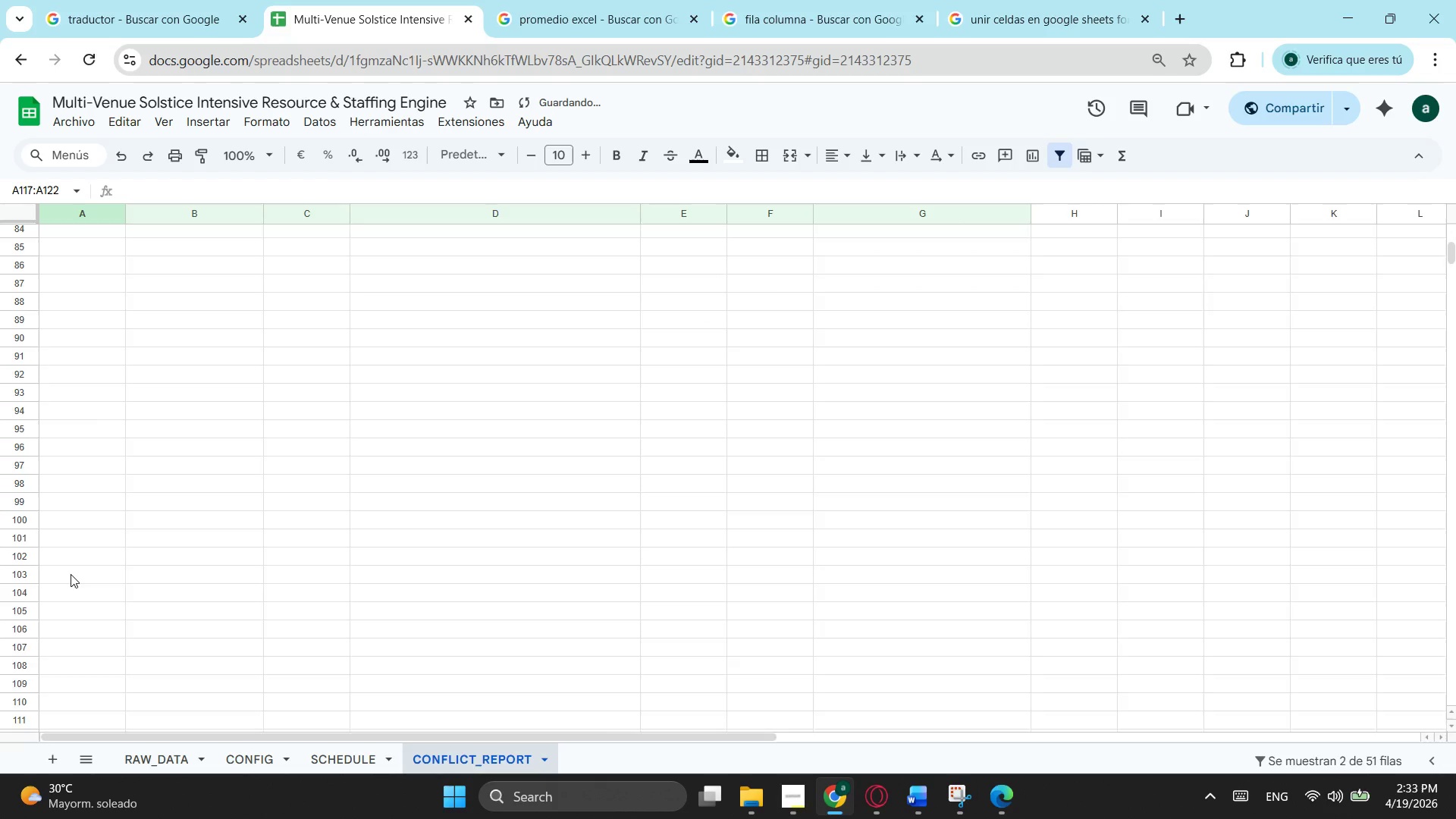 
scroll: coordinate [71, 574], scroll_direction: down, amount: 2.0
 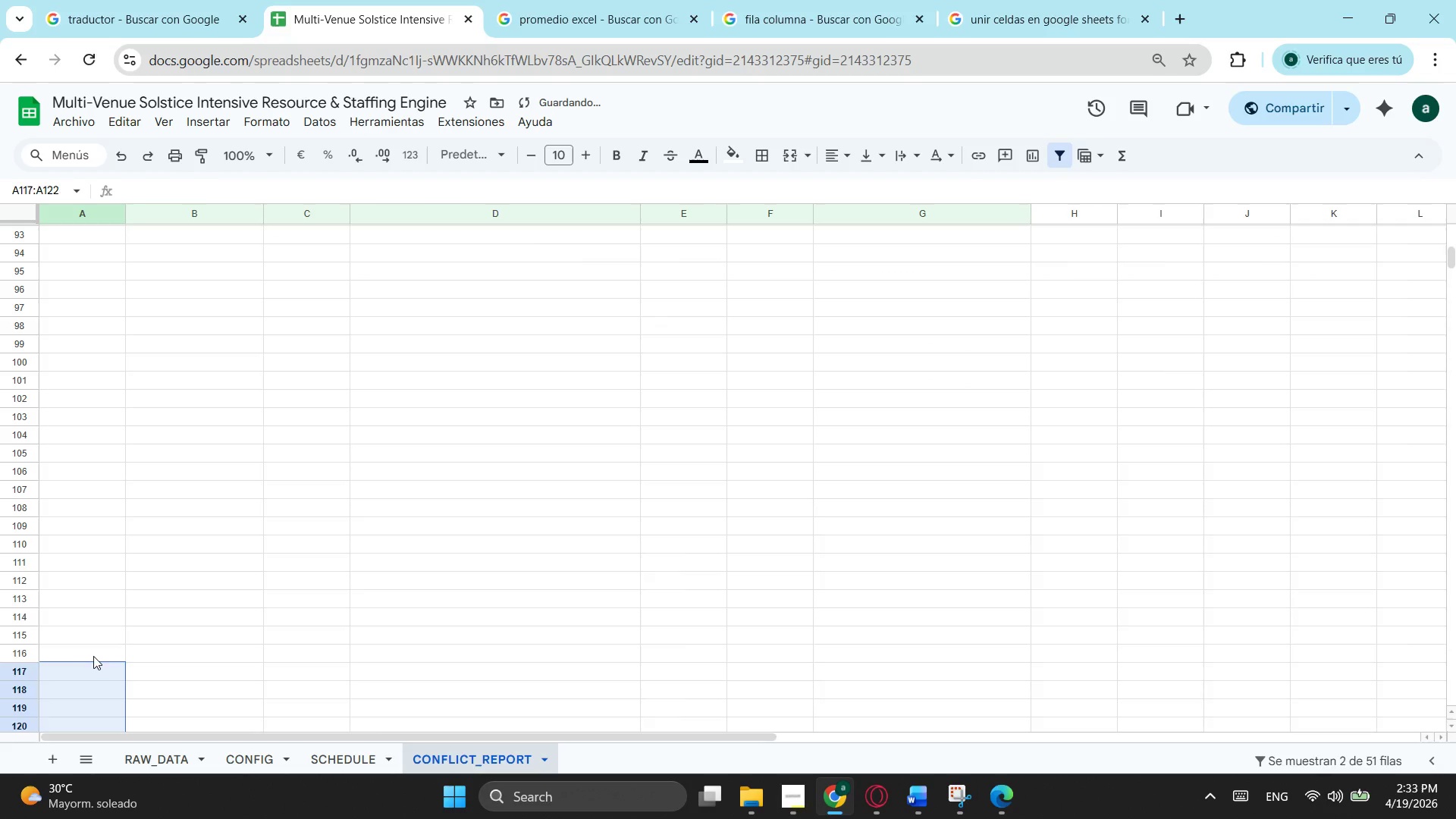 
left_click([93, 656])
 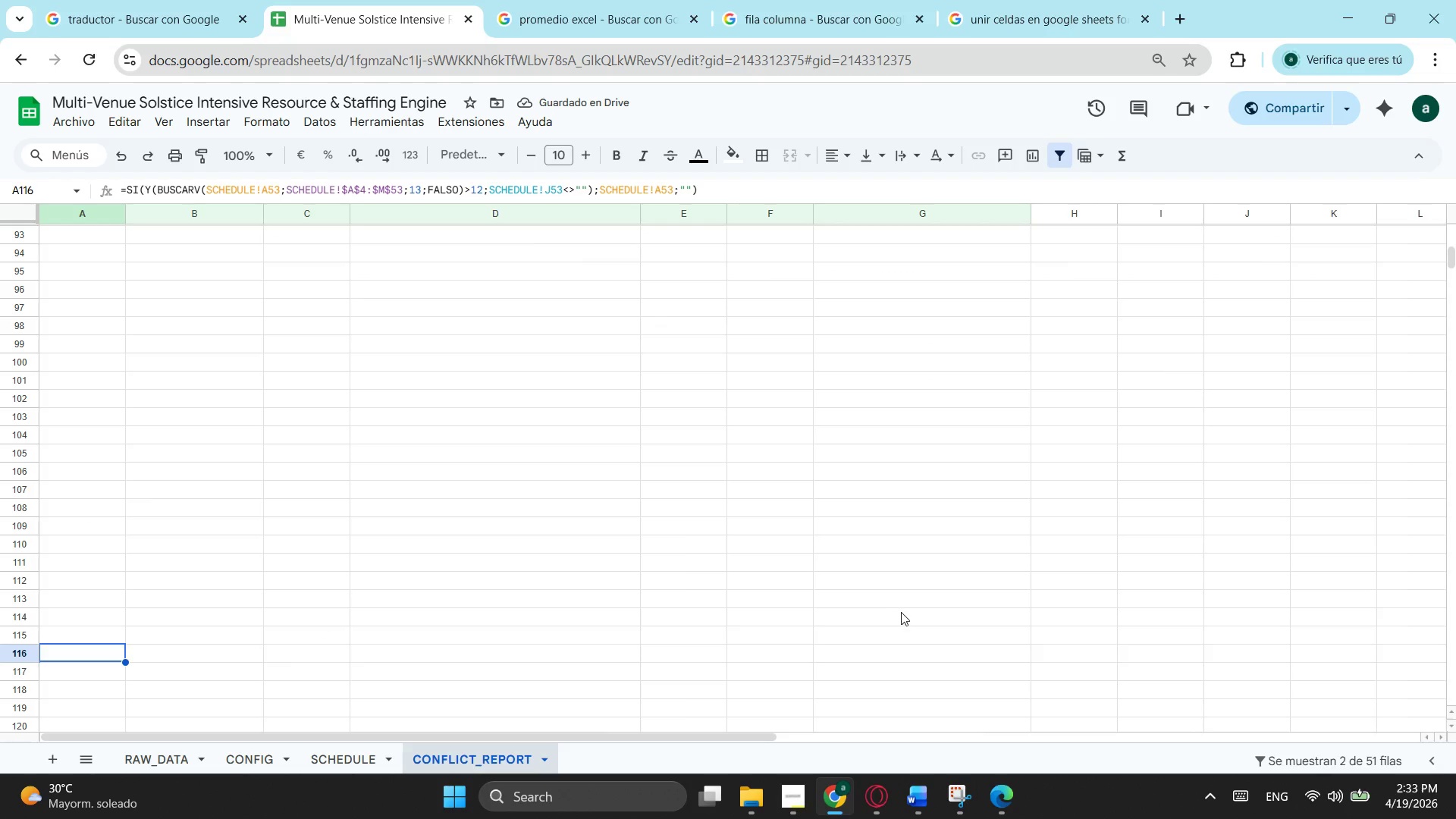 
left_click_drag(start_coordinate=[916, 633], to_coordinate=[73, 516])
 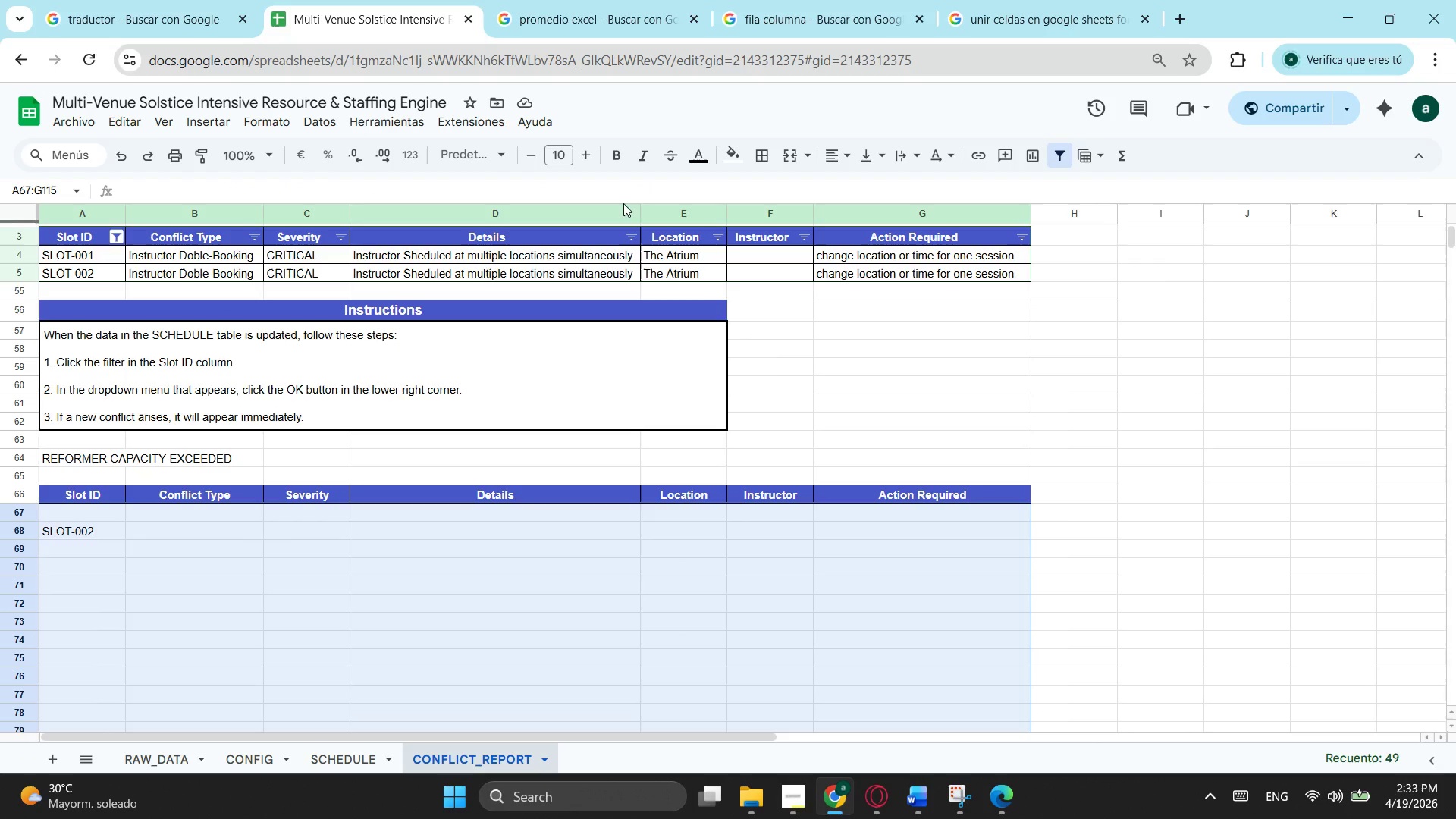 
scroll: coordinate [116, 262], scroll_direction: up, amount: 2.0
 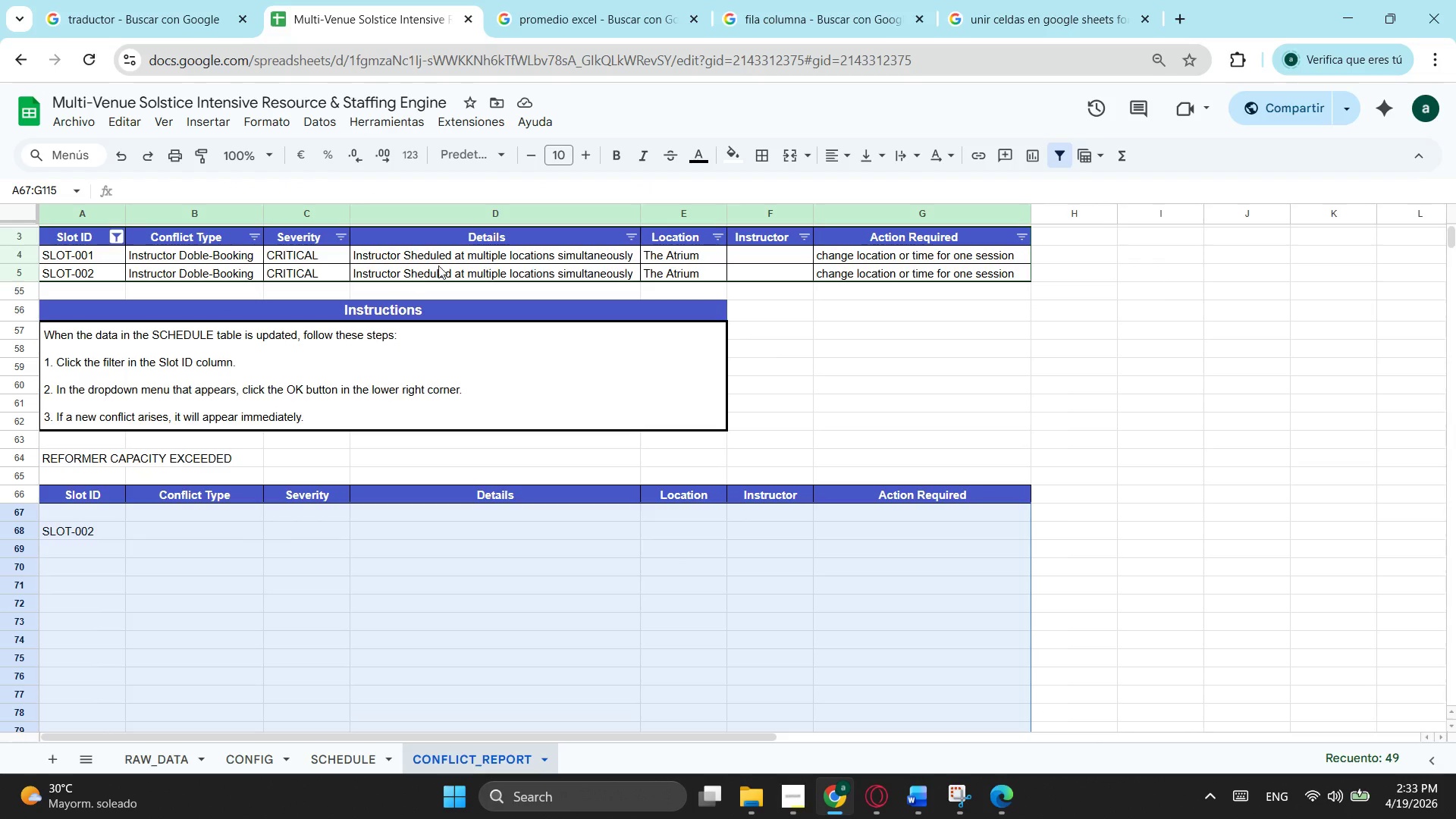 
mouse_move([759, 171])
 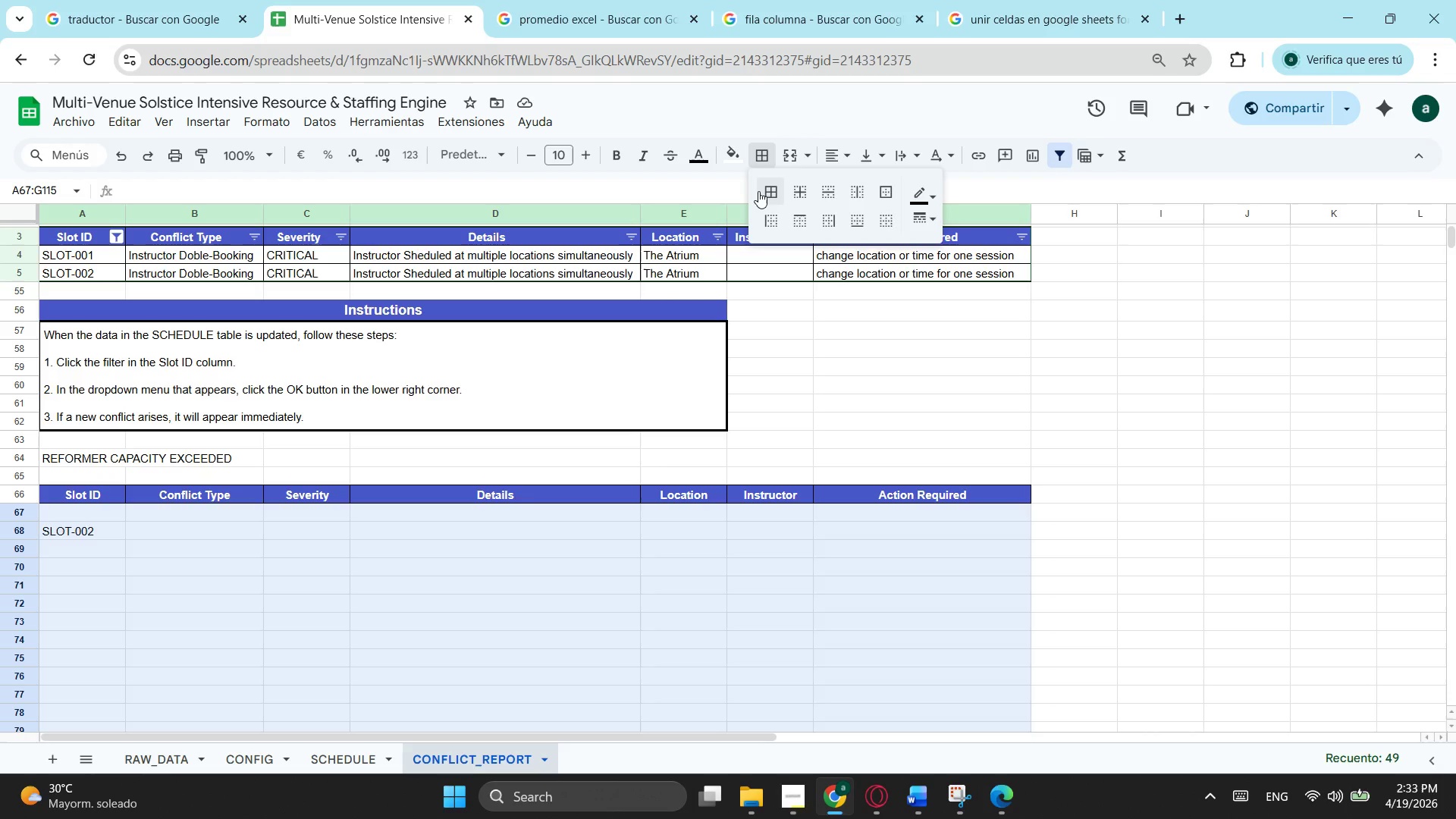 
left_click([758, 191])
 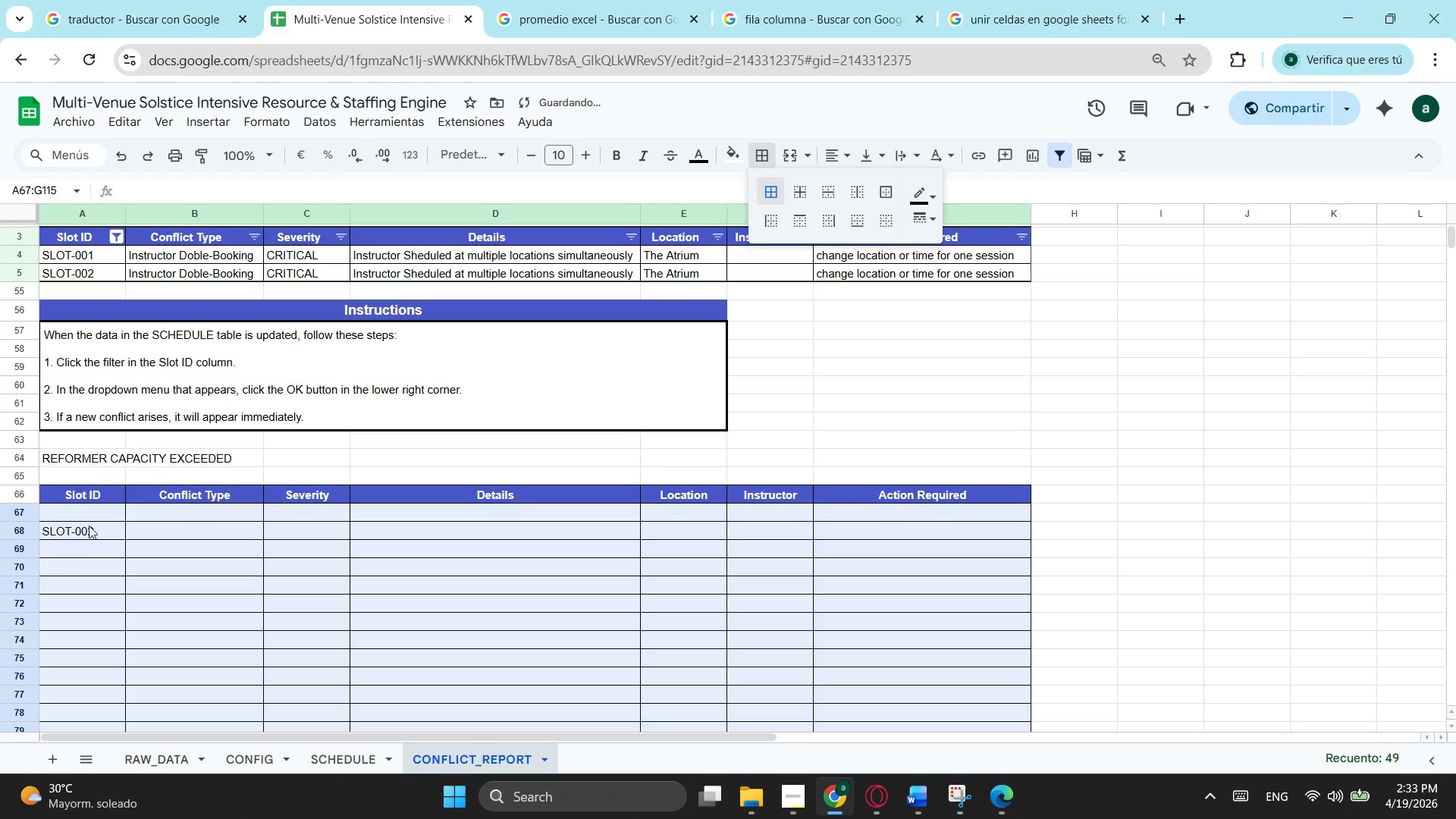 
left_click([90, 523])
 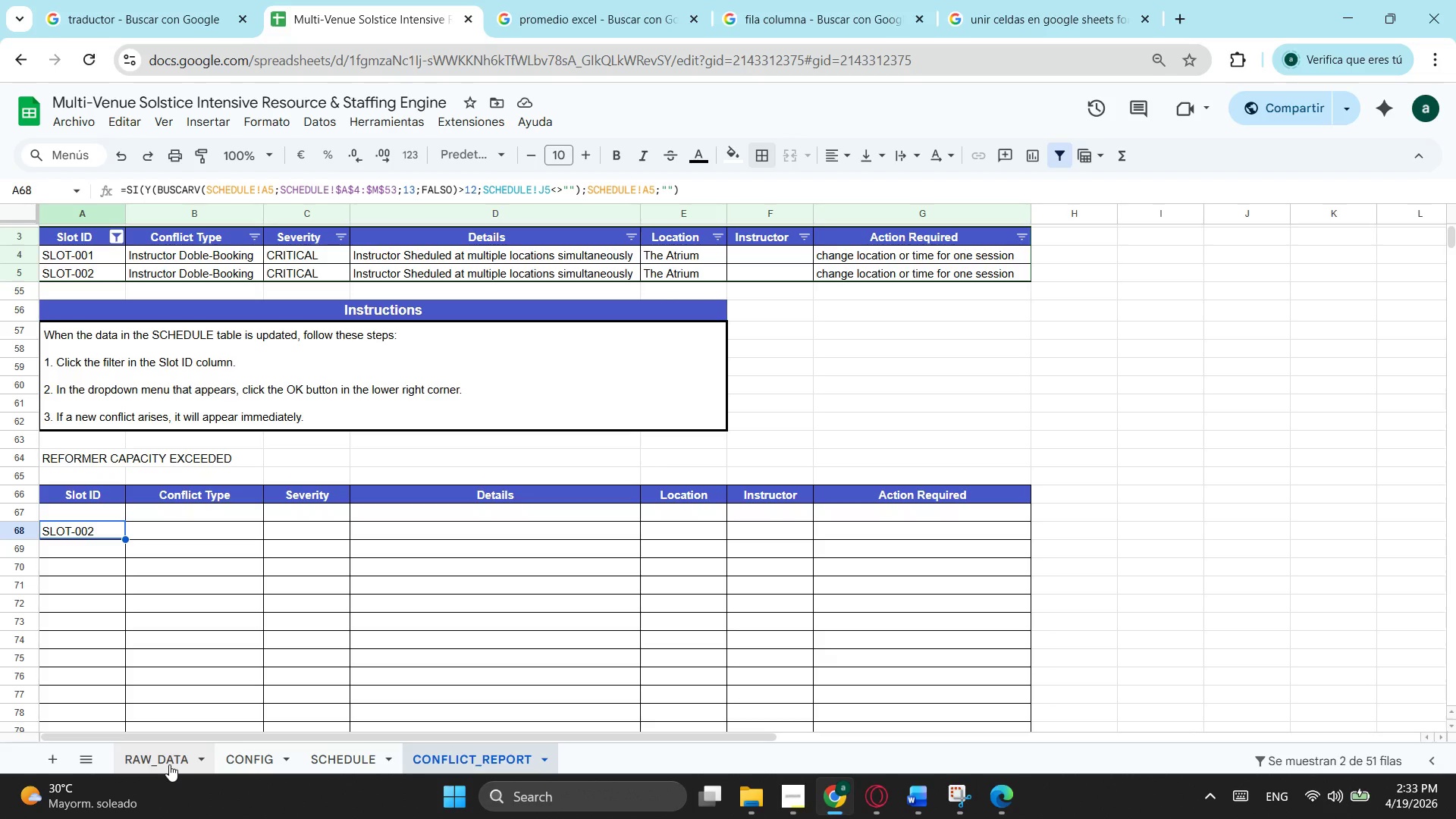 
wait(12.27)
 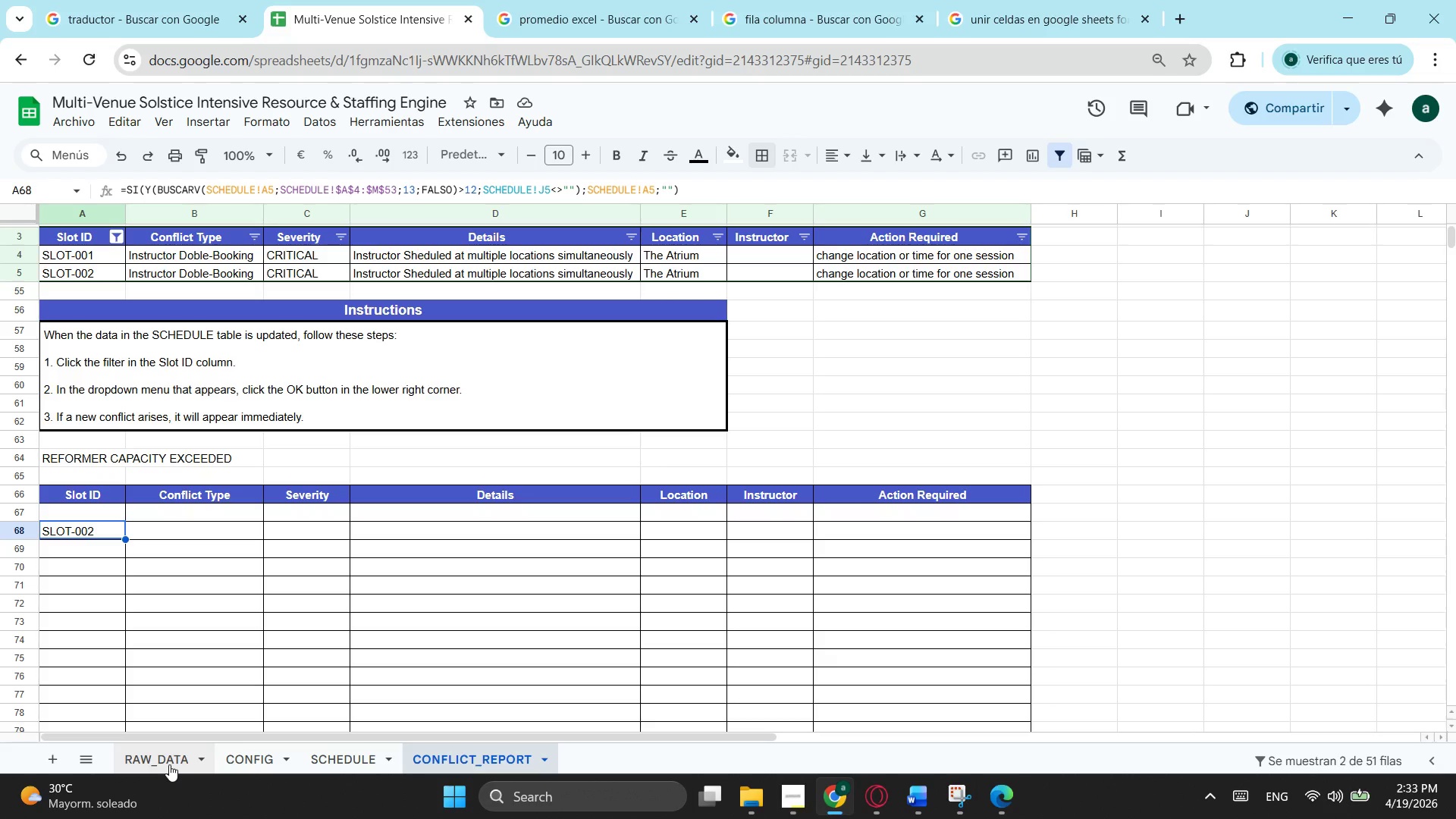 
left_click([325, 751])
 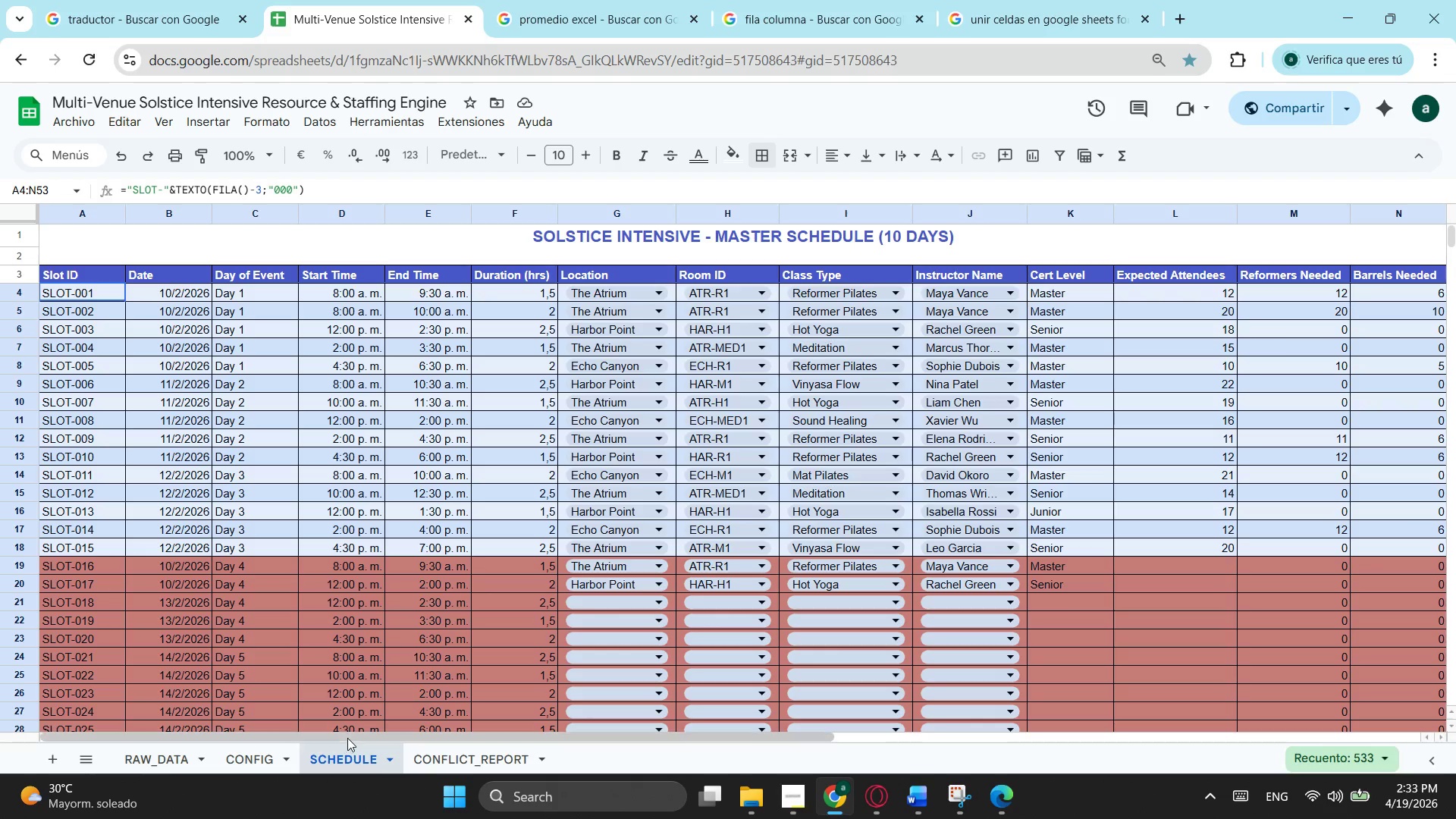 
left_click_drag(start_coordinate=[347, 738], to_coordinate=[145, 692])
 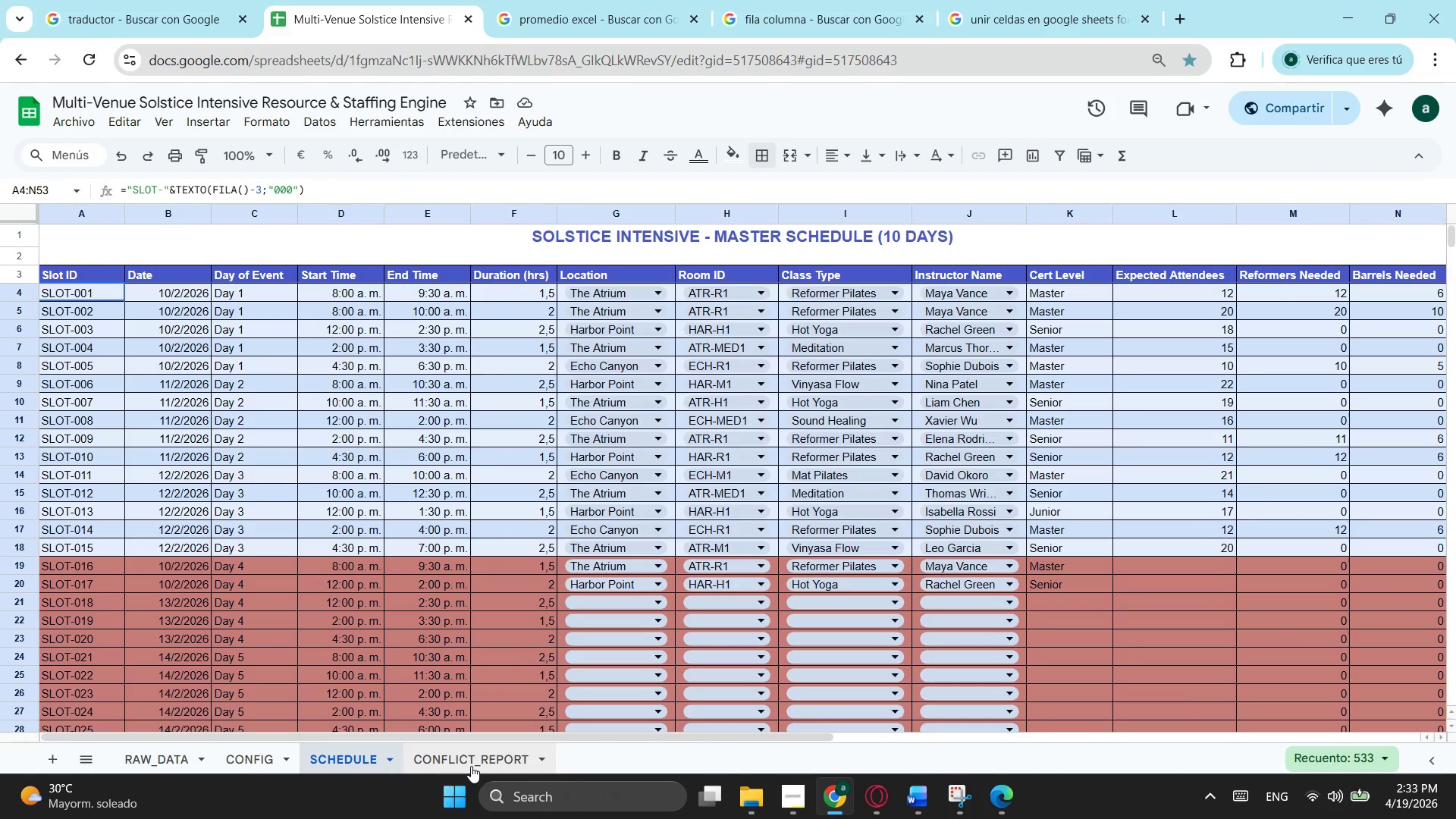 
left_click([471, 766])
 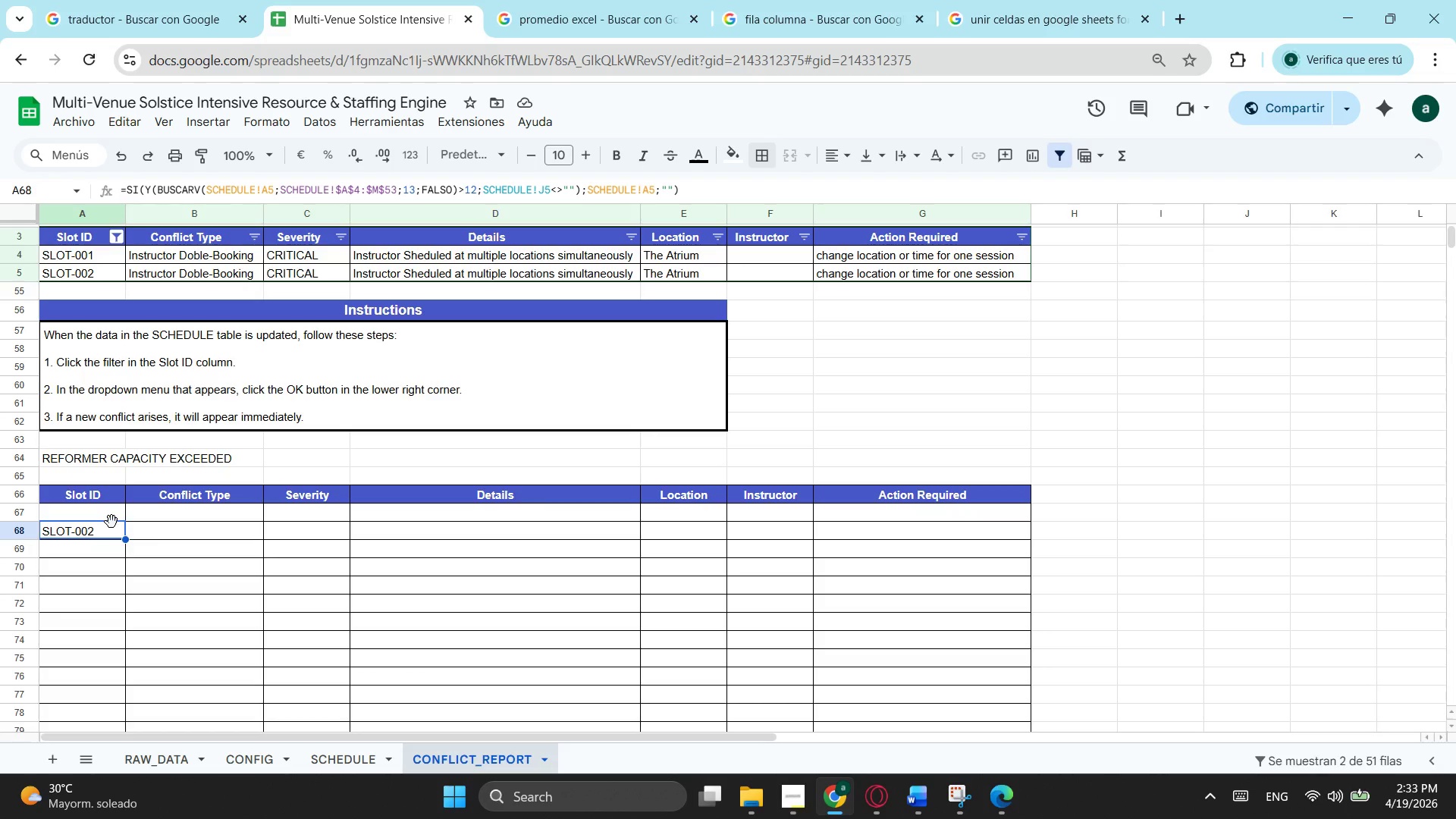 
left_click([196, 533])
 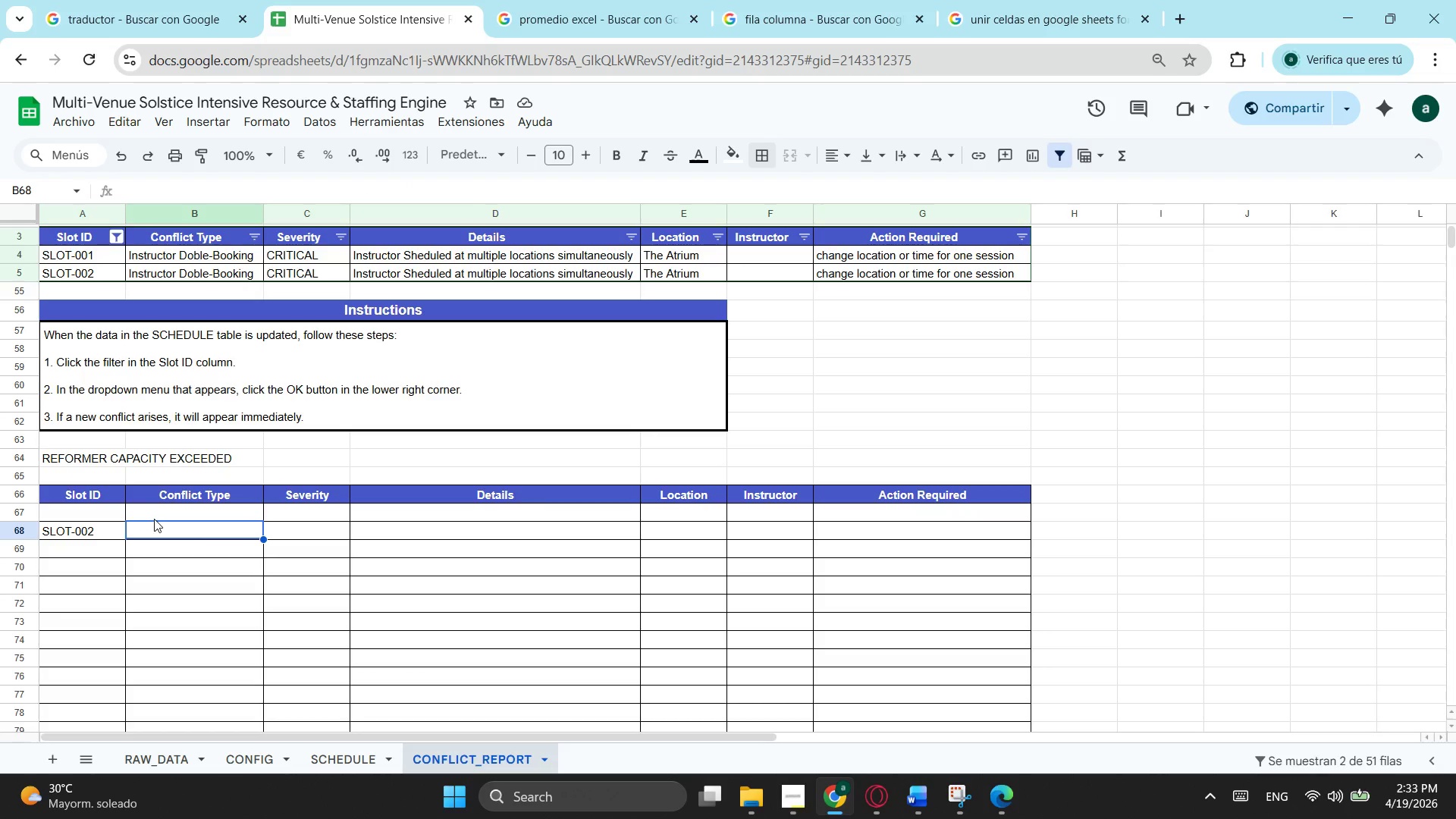 
left_click([160, 517])
 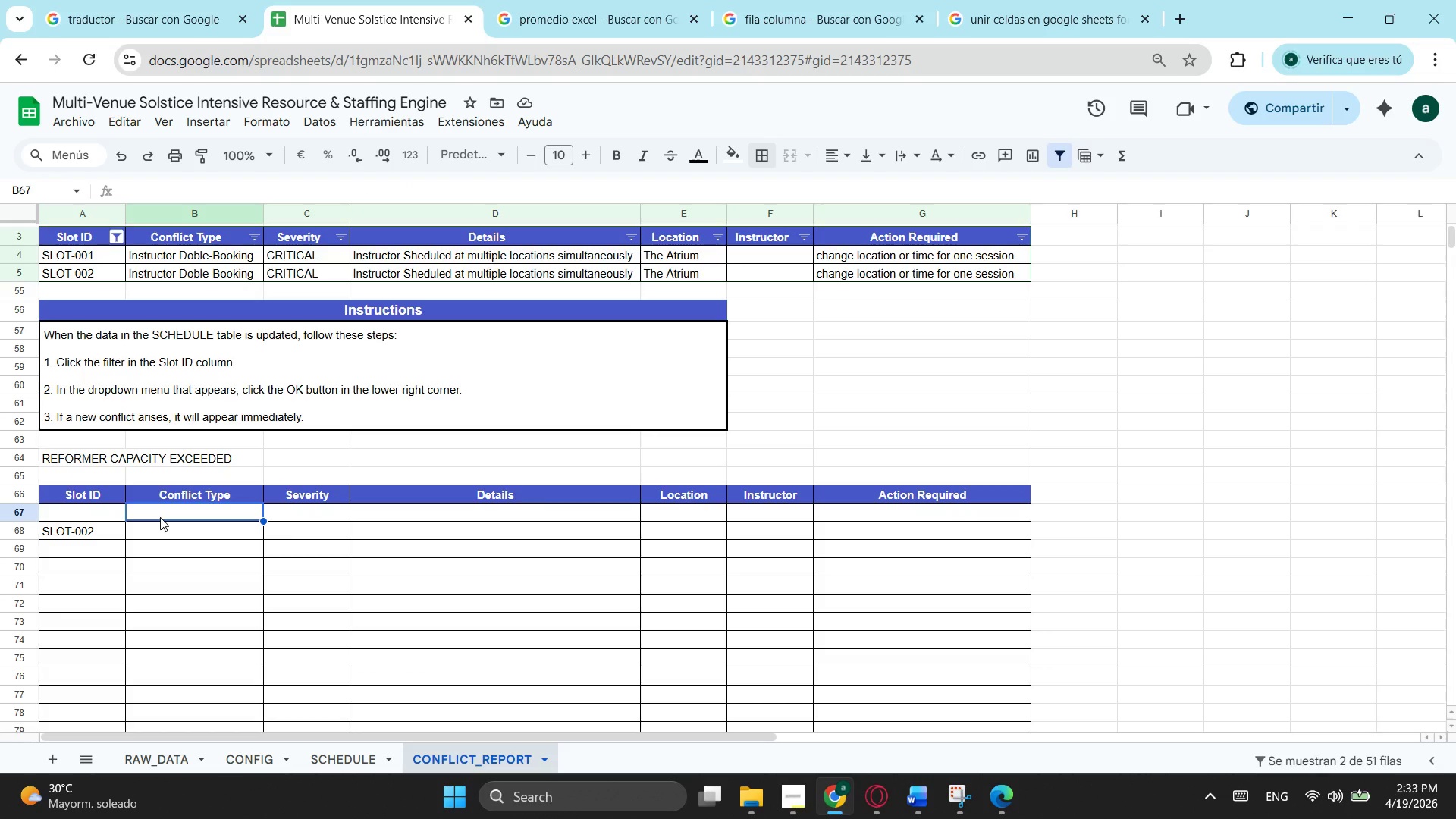 
wait(10.78)
 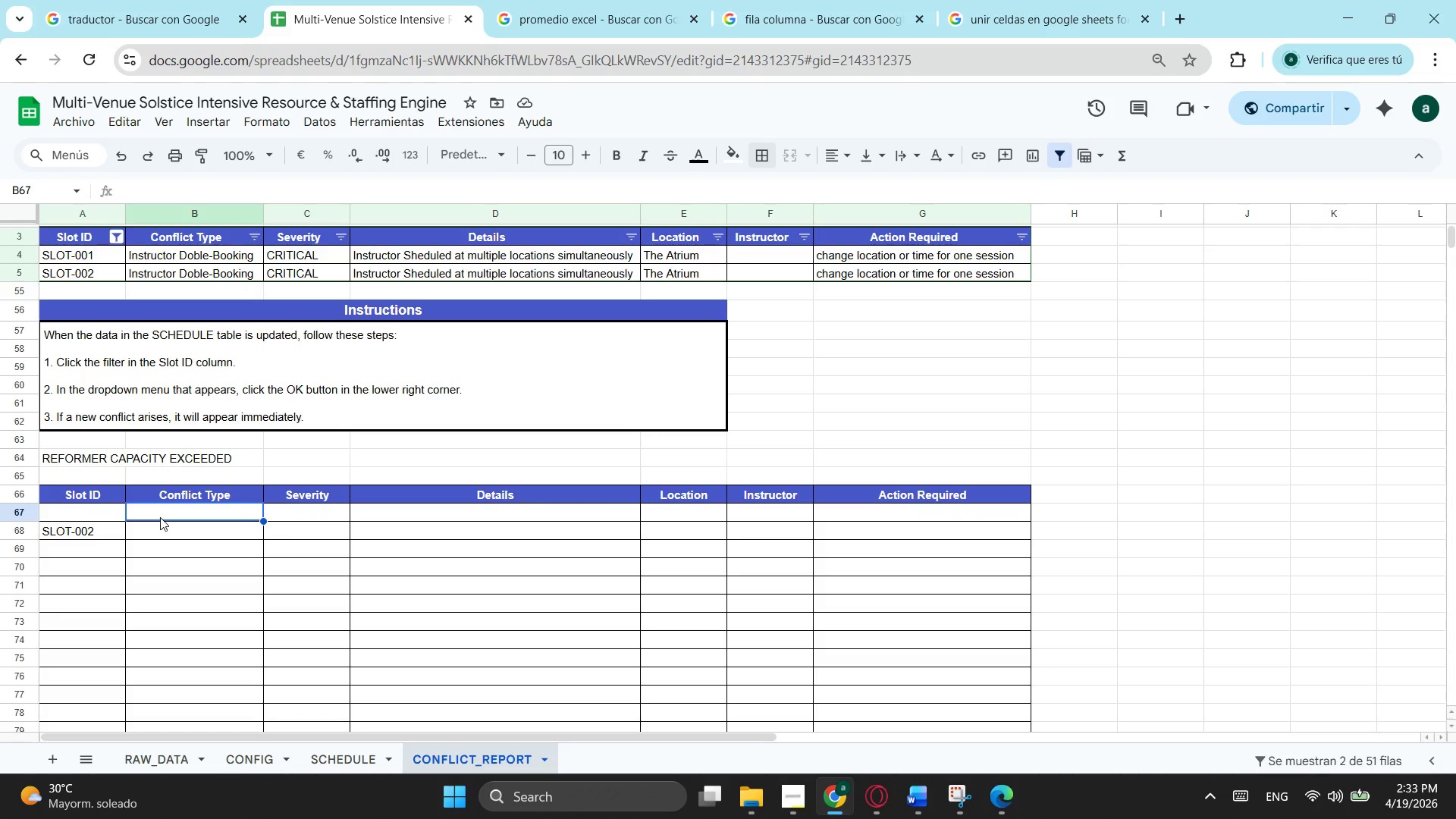 
key(Equal)
 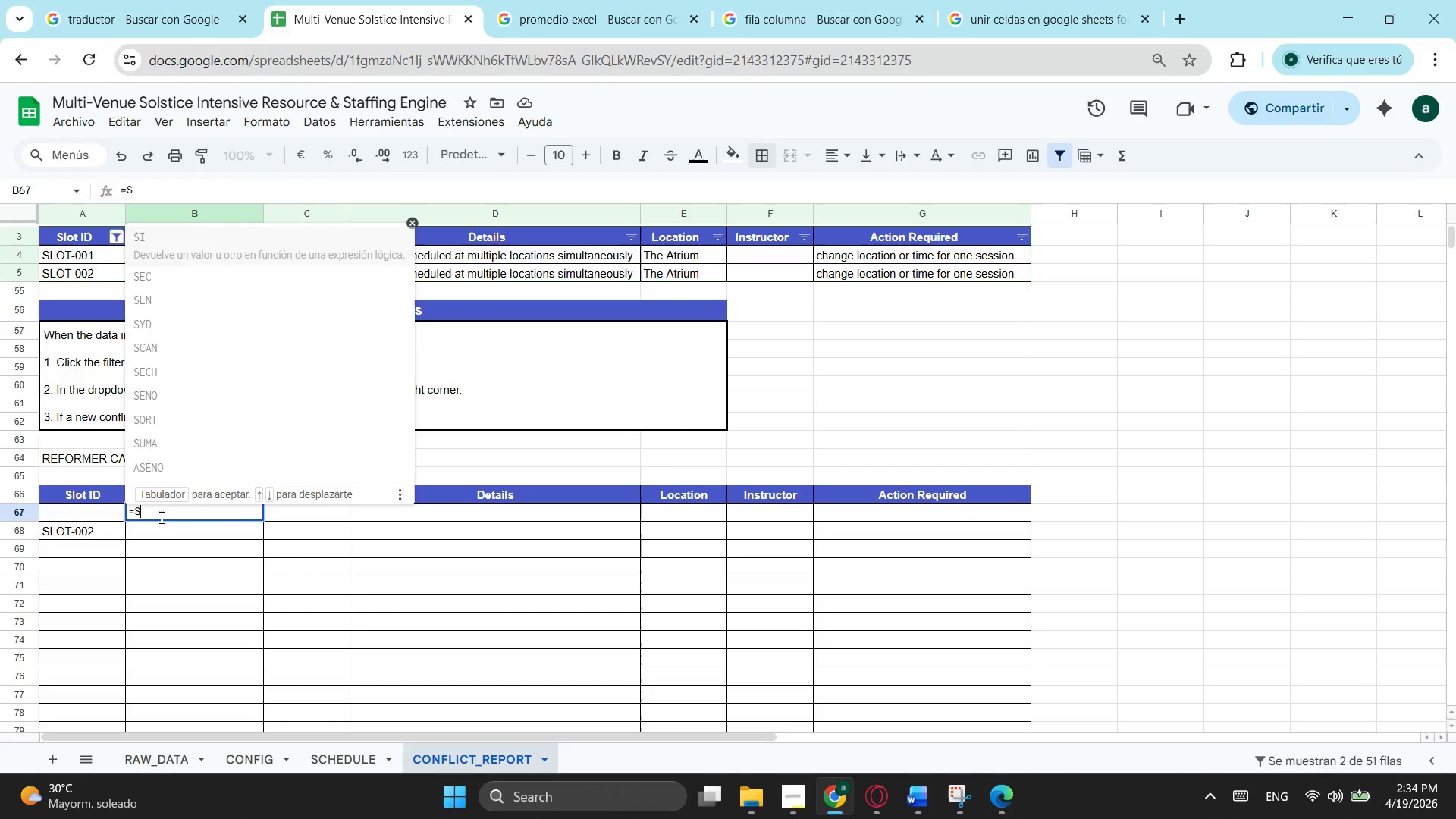 
key(S)
 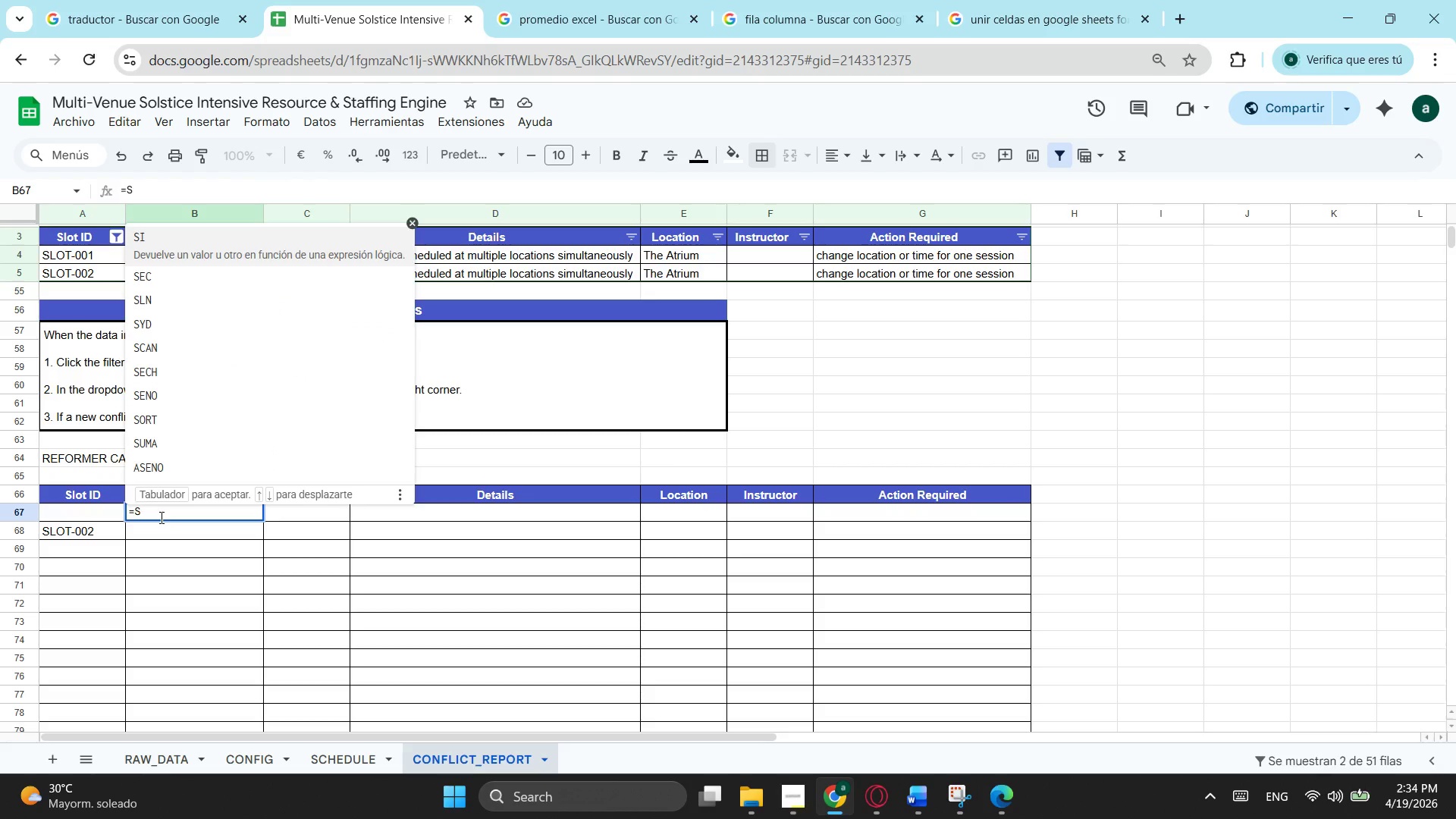 
key(Tab)
 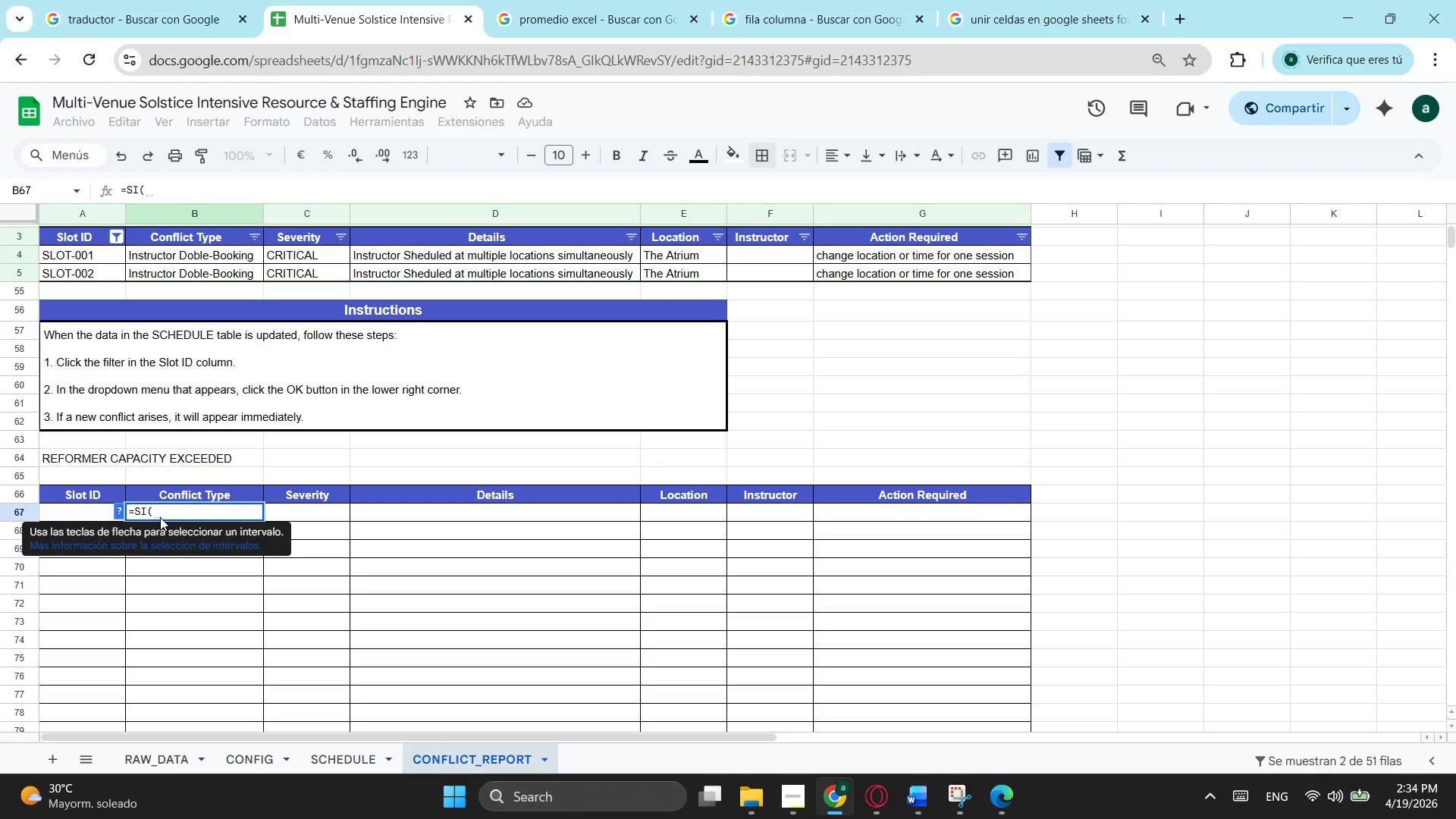 
wait(18.8)
 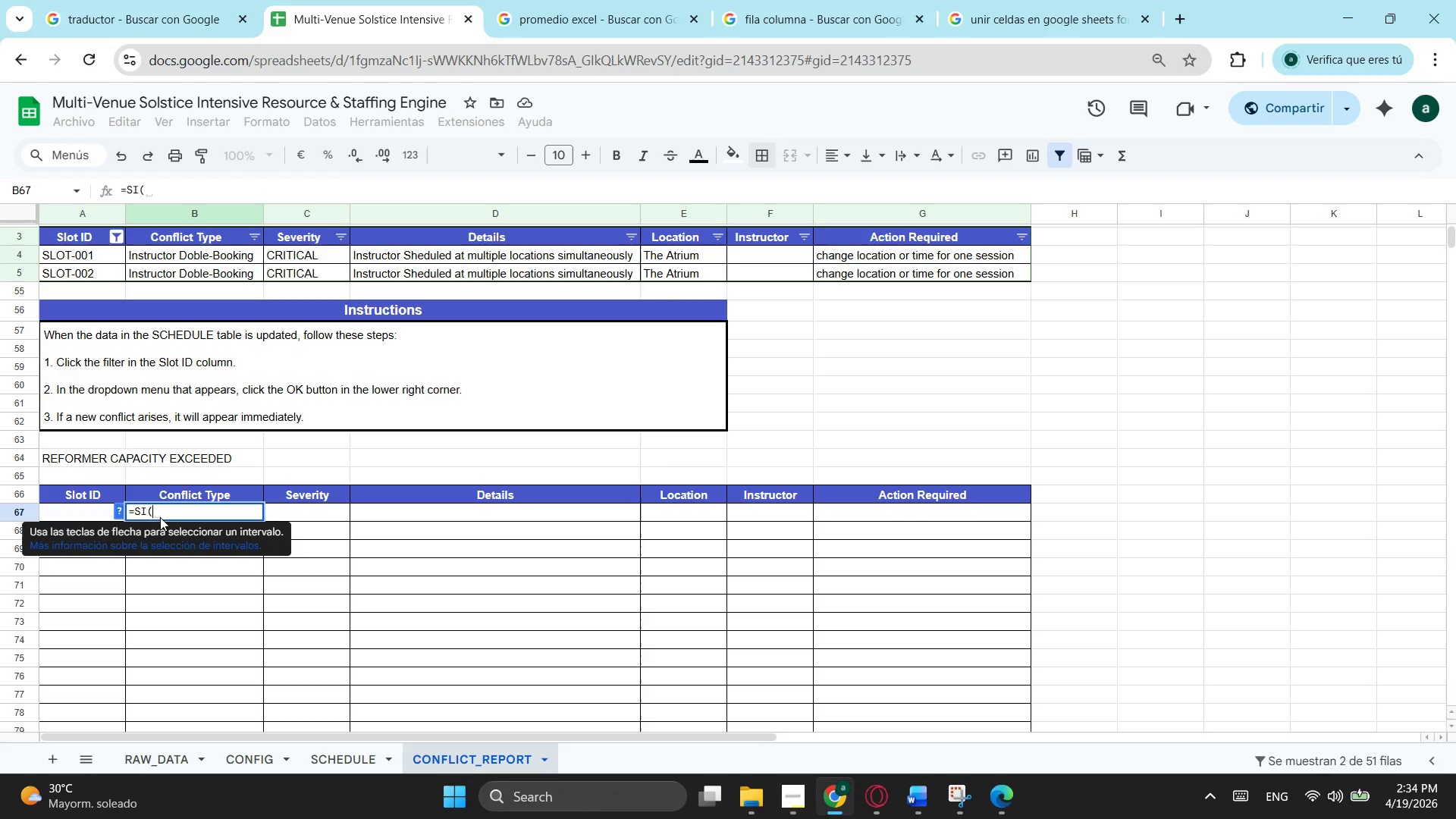 
key(Shift+Comma)
 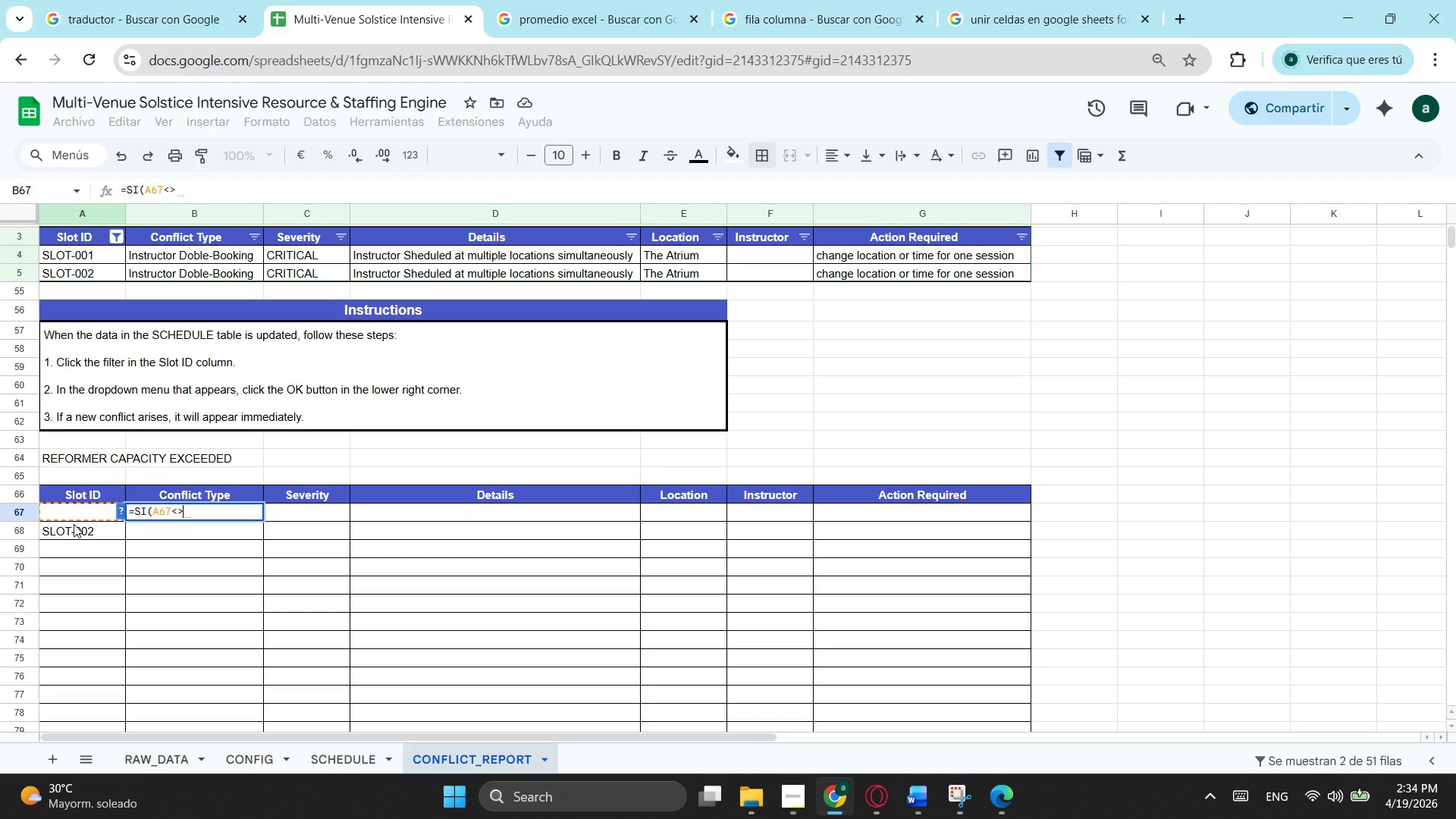 
key(Shift+Period)
 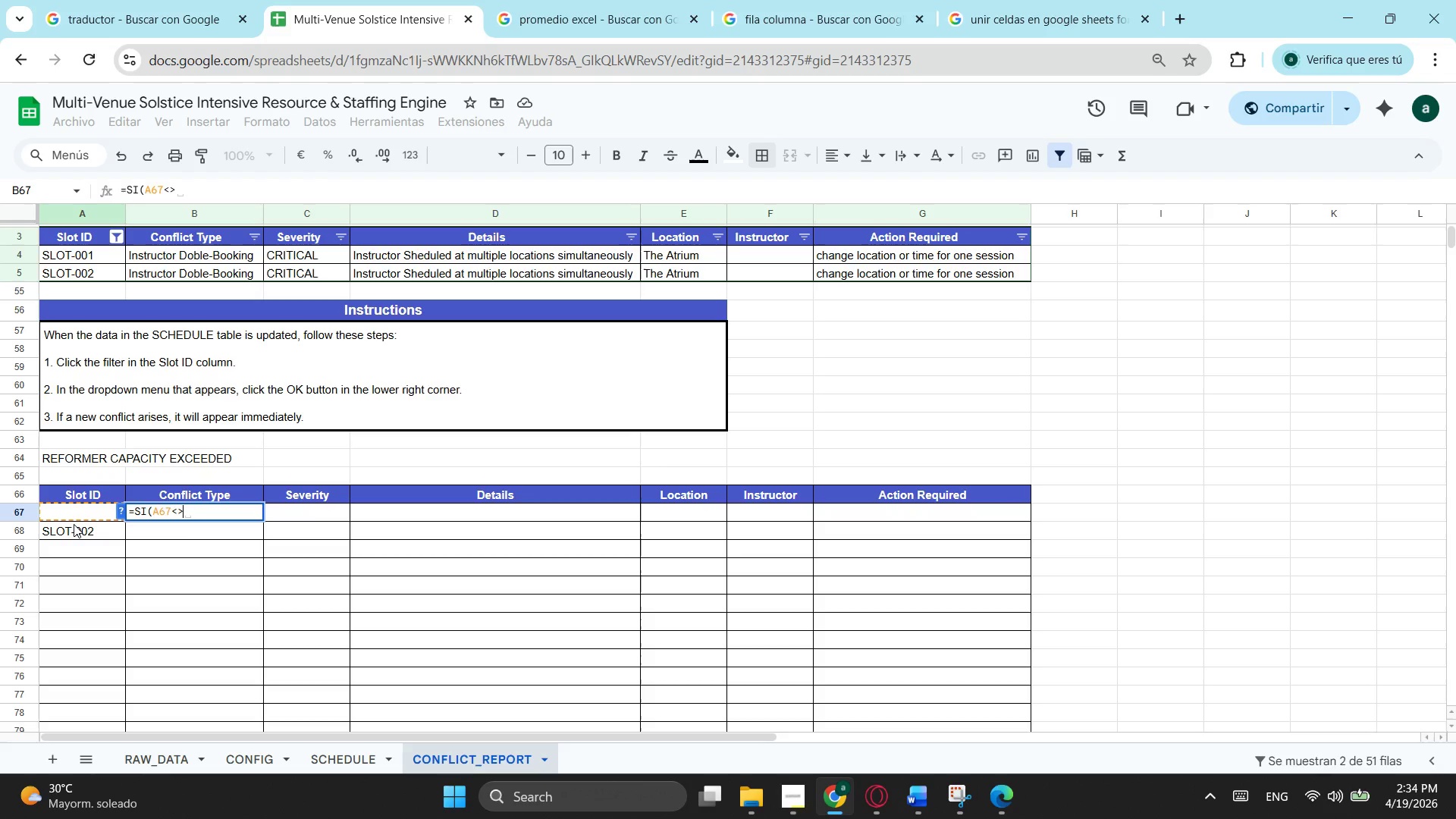 
key(Shift+Quote)
 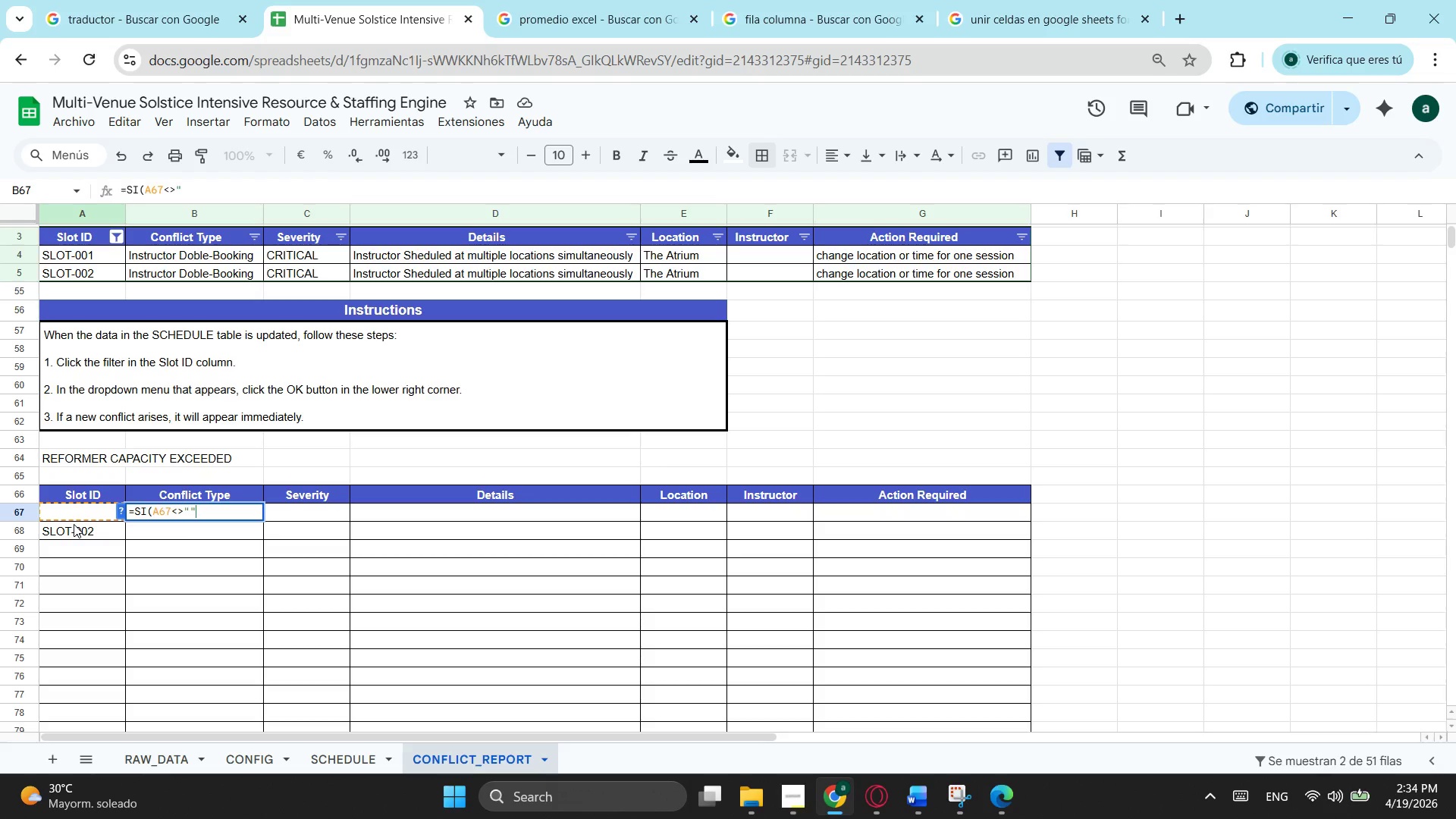 
key(Shift+Quote)
 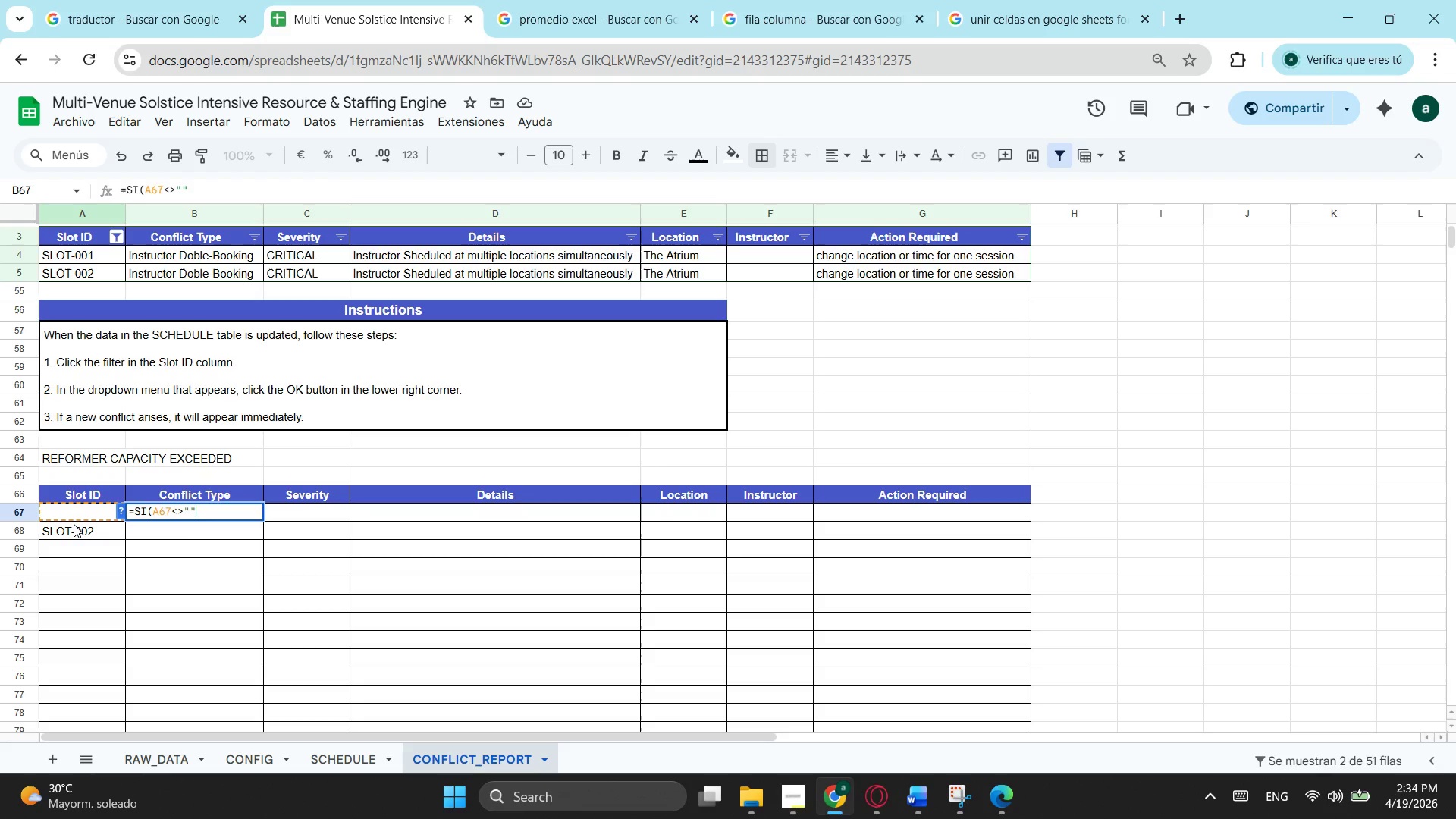 
key(Semicolon)
 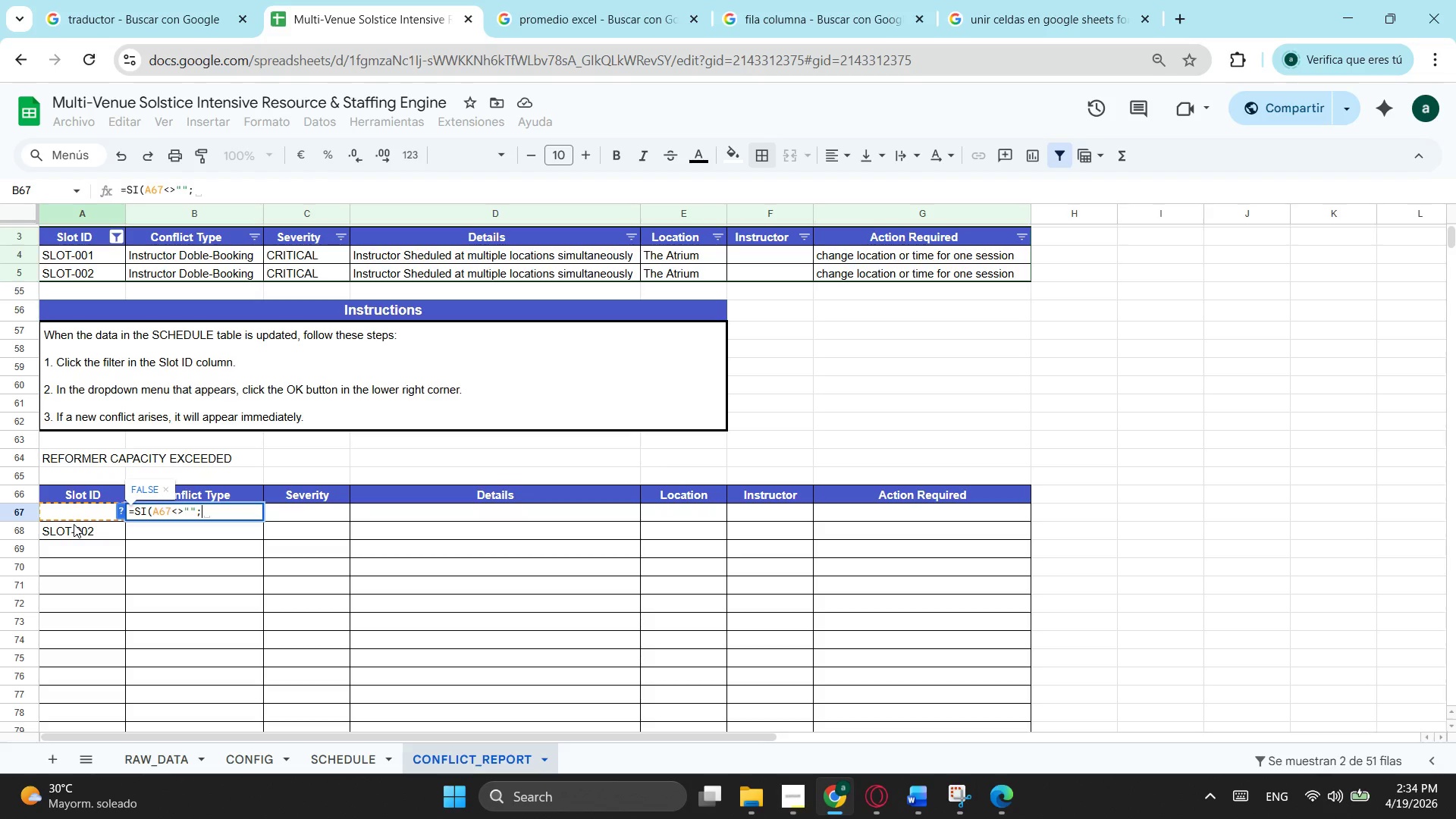 
key(Shift+Quote)
 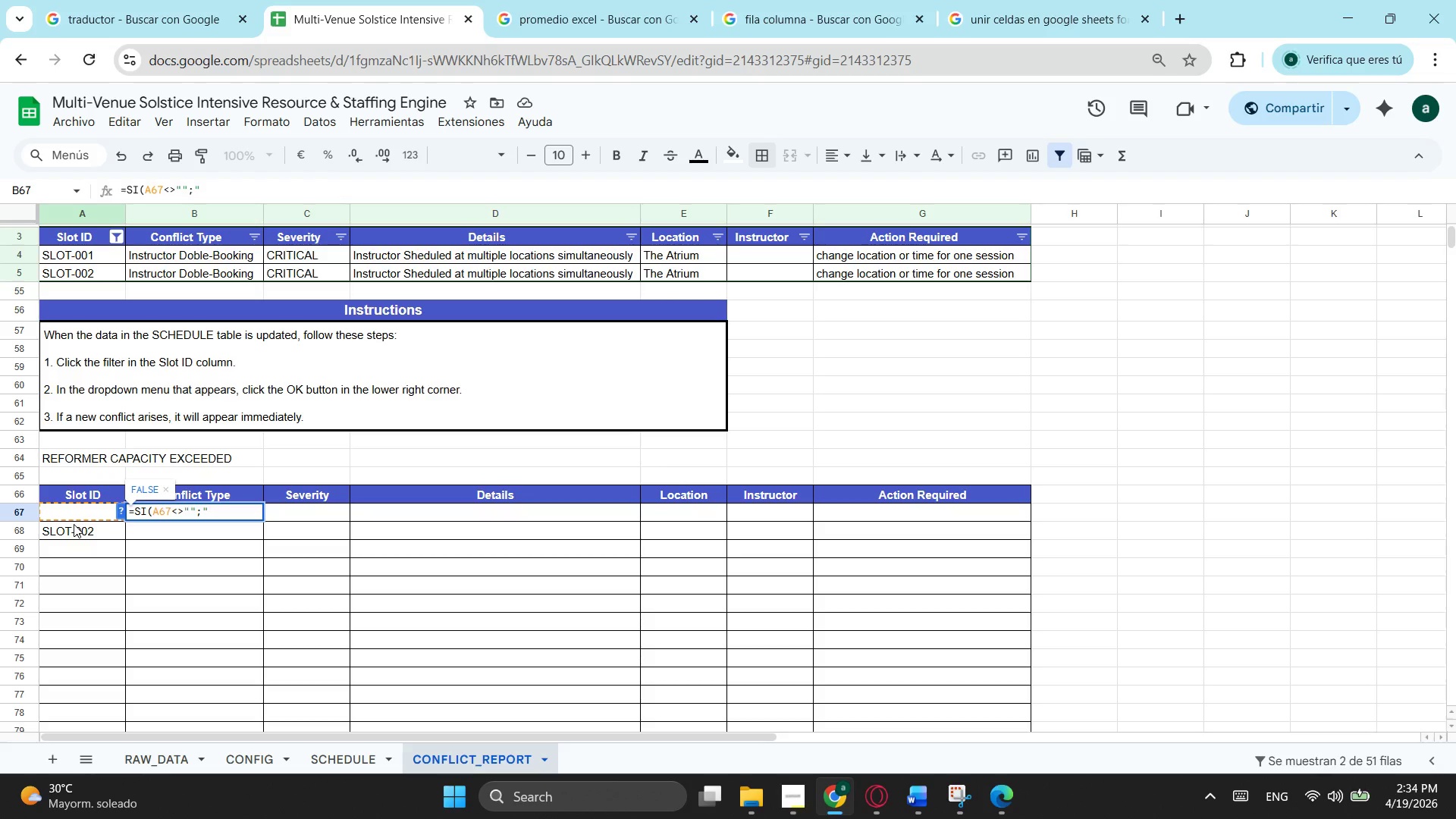 
wait(6.59)
 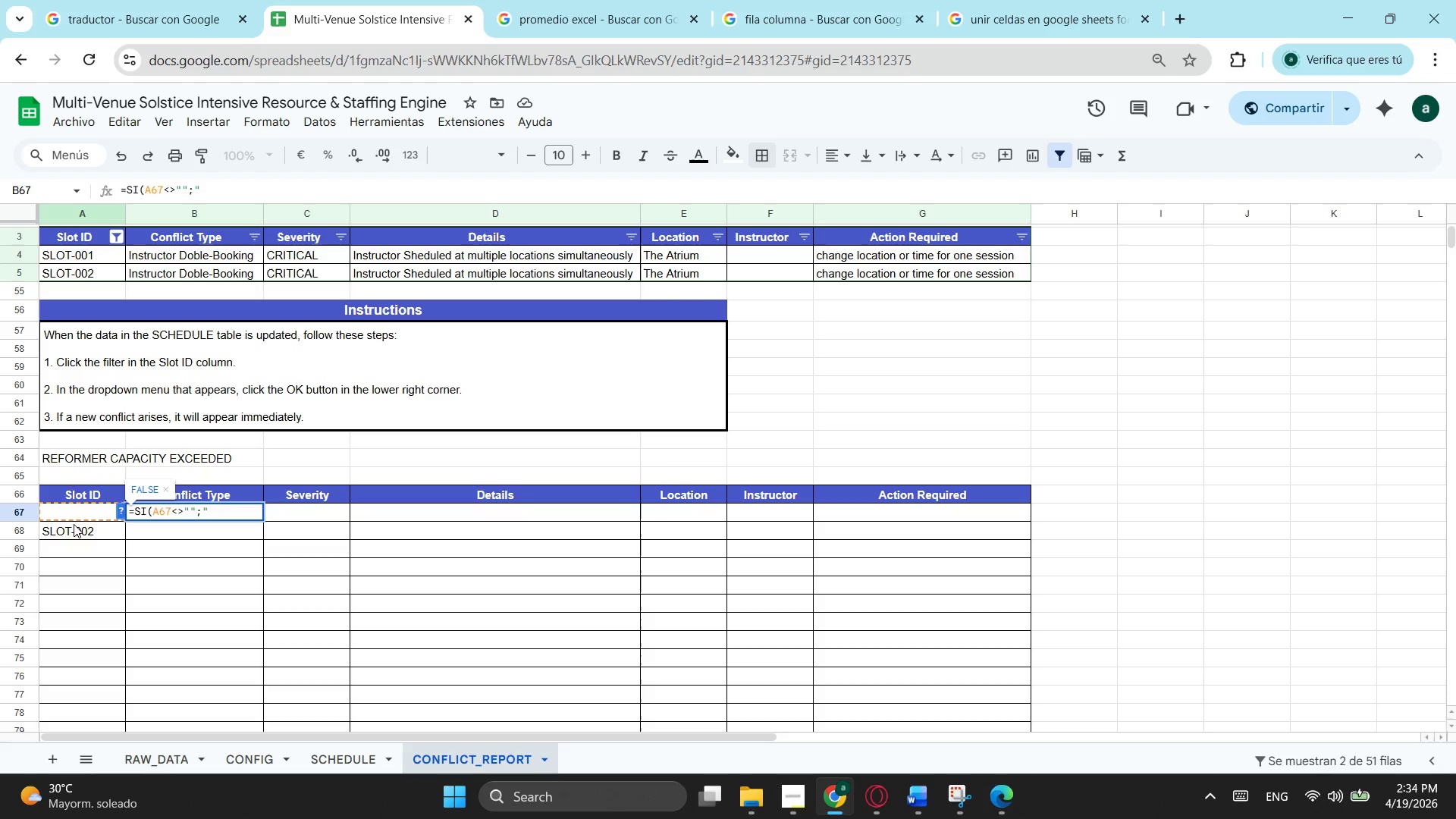 
type(Reformer Capacity exce)
 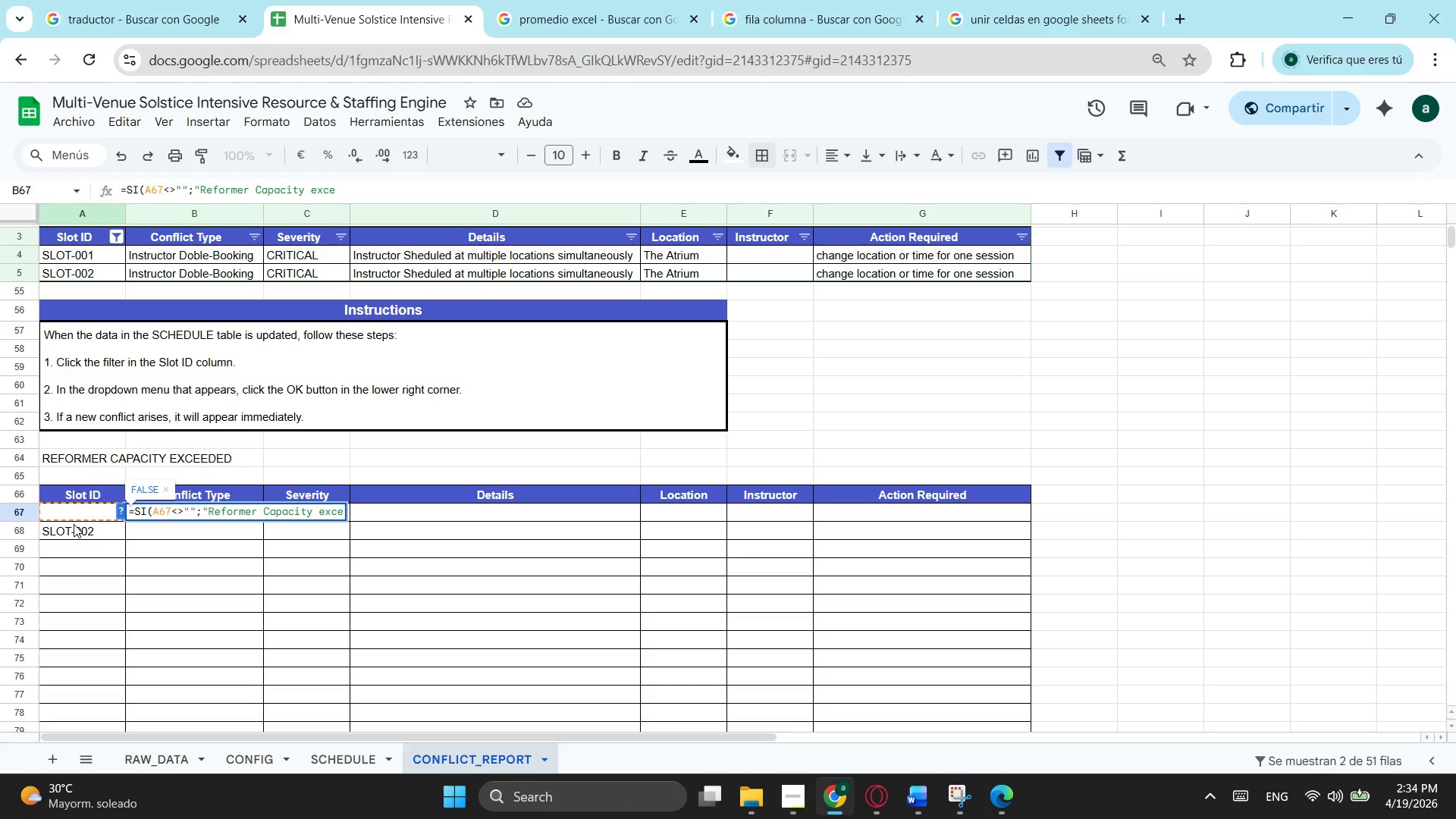 
key(Backspace)
key(Backspace)
key(Backspace)
key(Backspace)
type(Ec)
key(Backspace)
type(xceeded";""))
 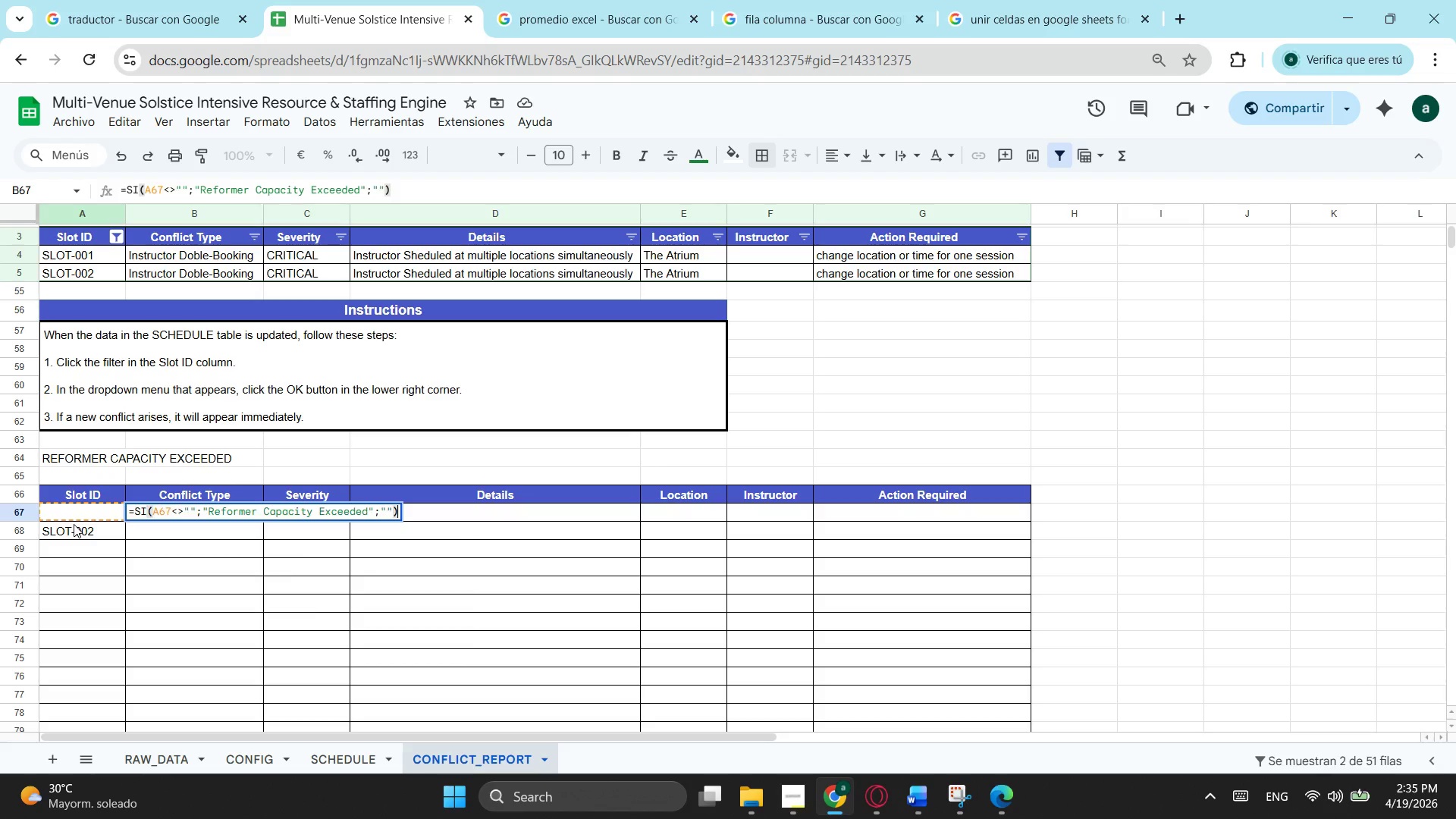 
key(Enter)
 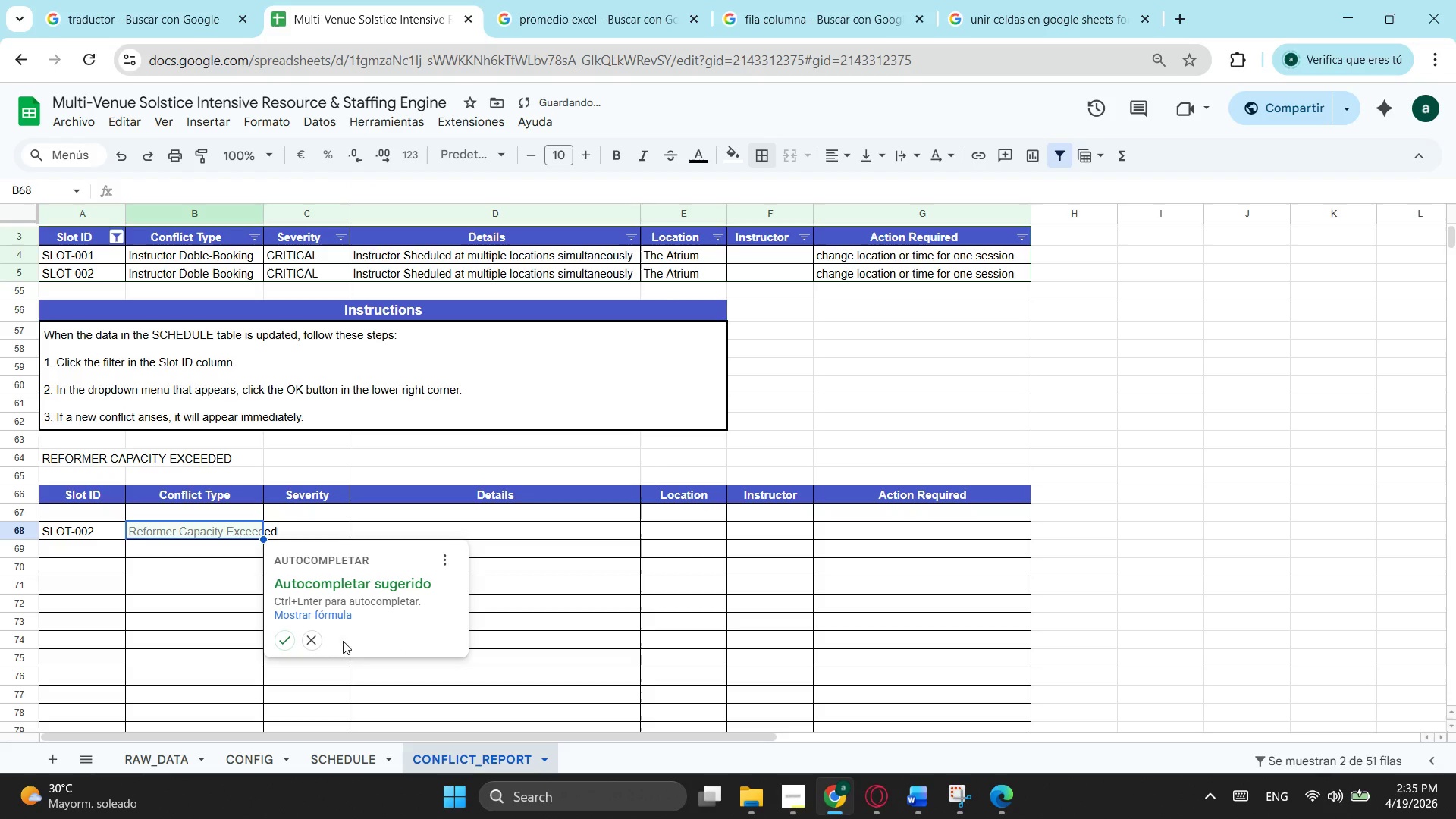 
left_click([286, 636])
 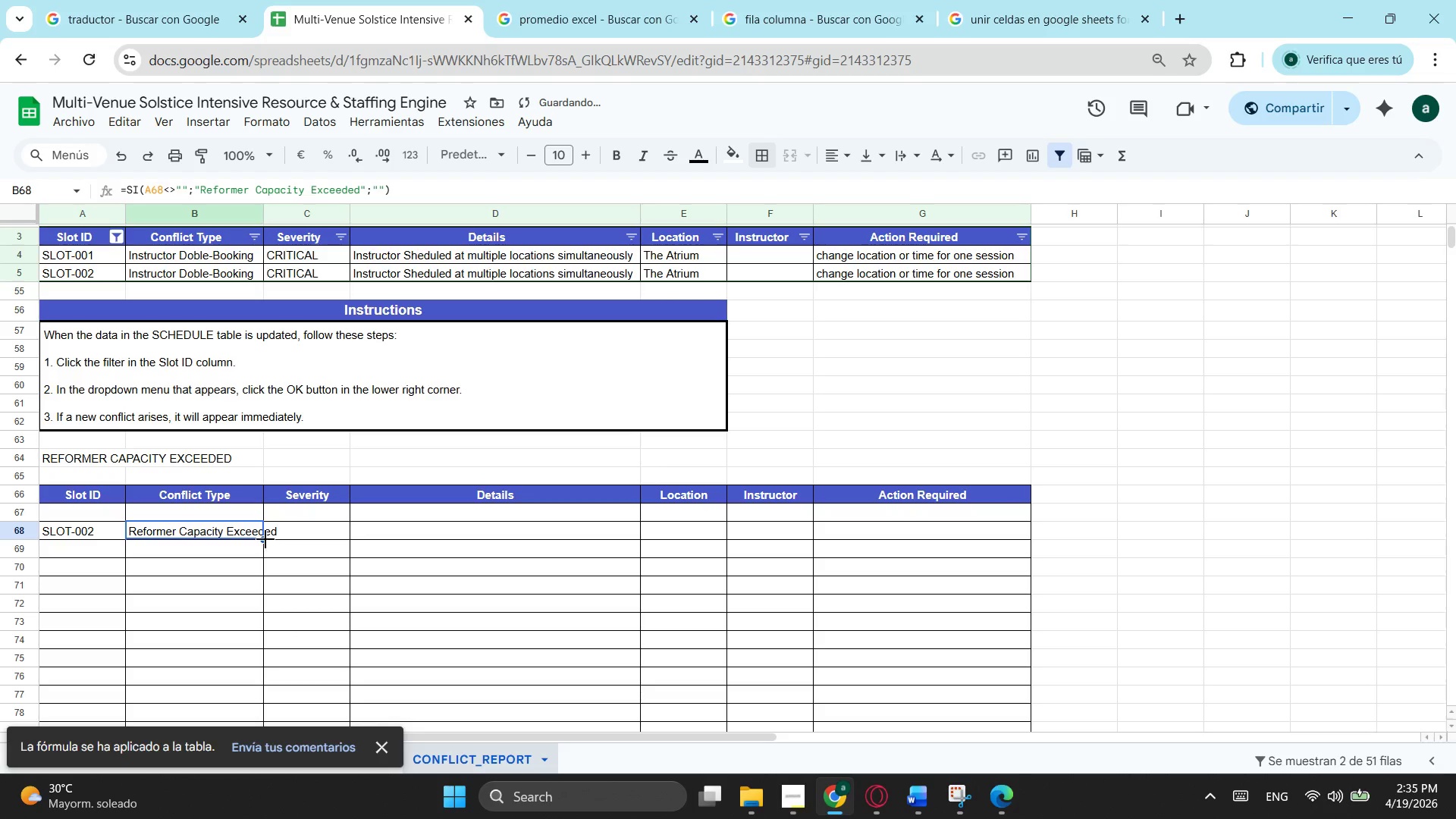 
left_click_drag(start_coordinate=[265, 539], to_coordinate=[211, 601])
 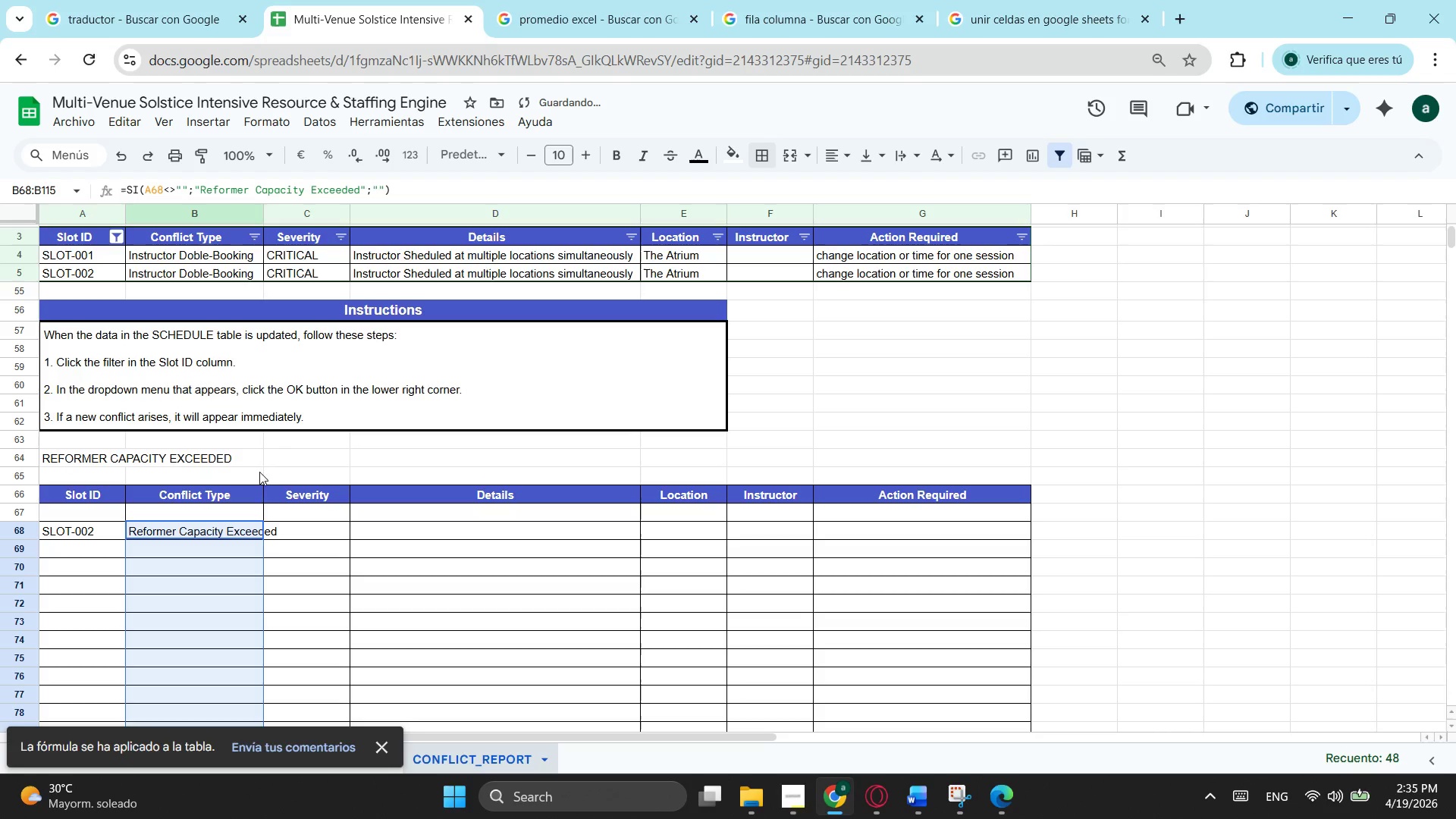 
scroll: coordinate [213, 613], scroll_direction: down, amount: 5.0
 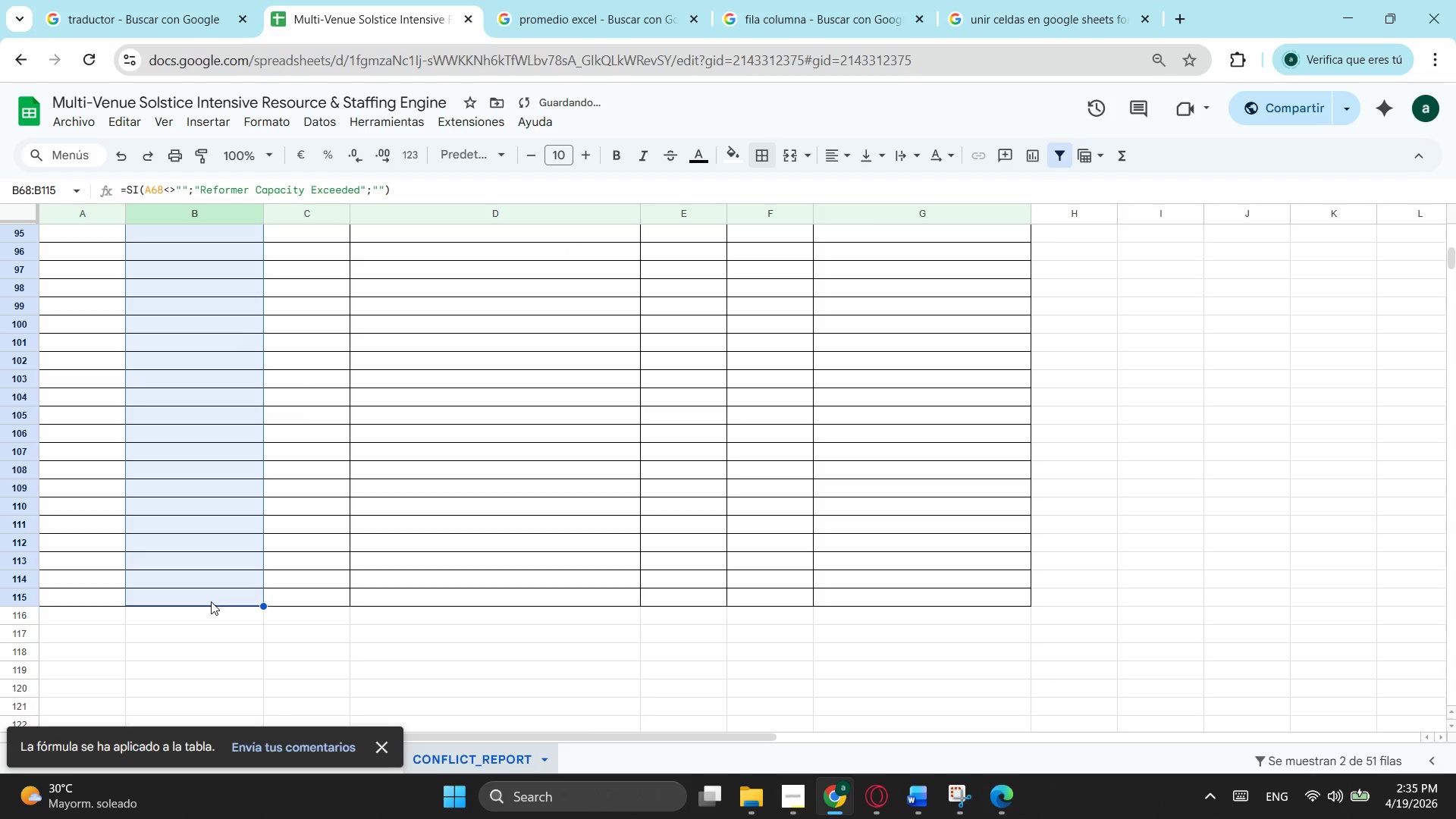 
scroll: coordinate [217, 584], scroll_direction: up, amount: 5.0
 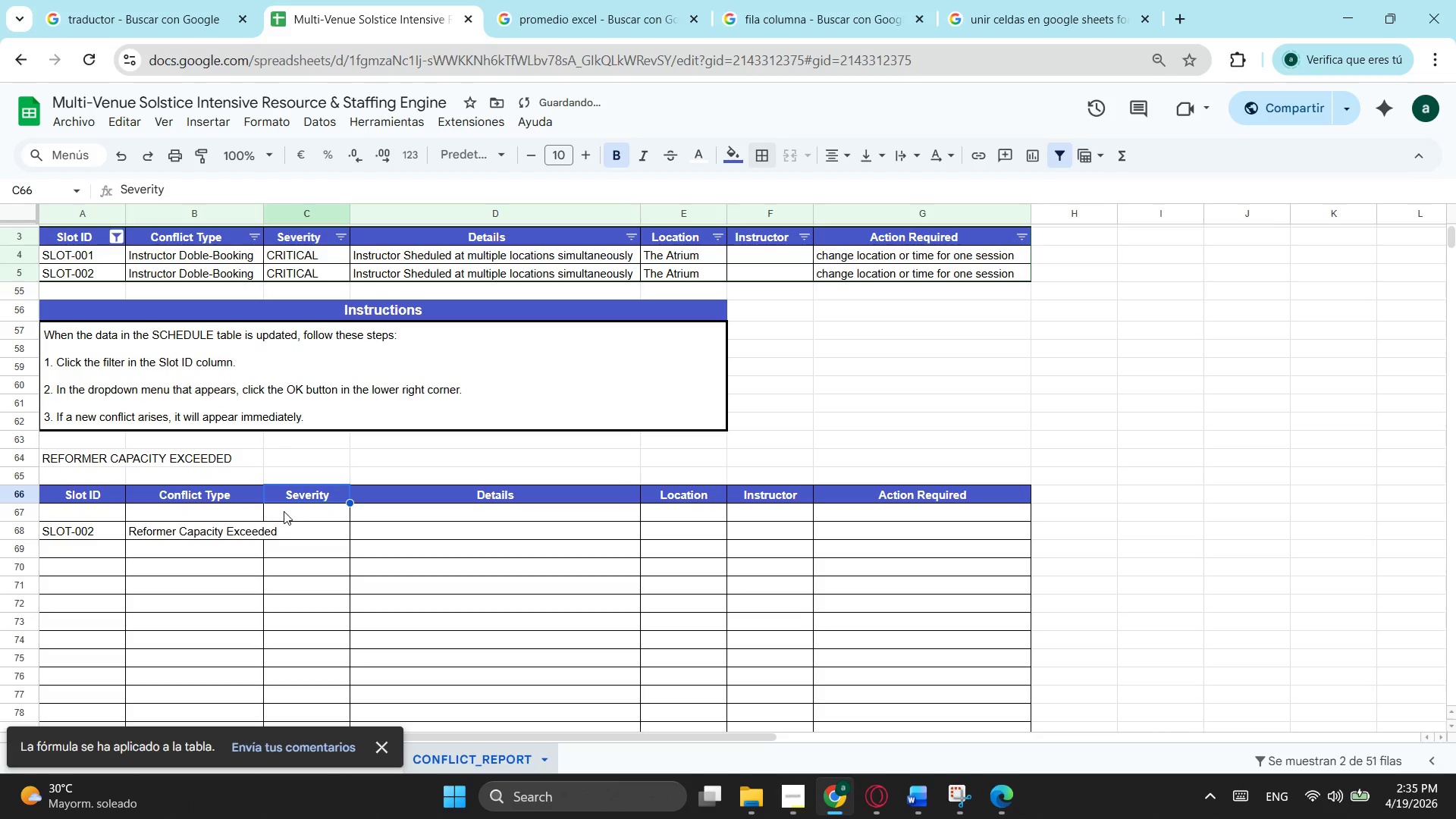 
left_click([285, 515])
 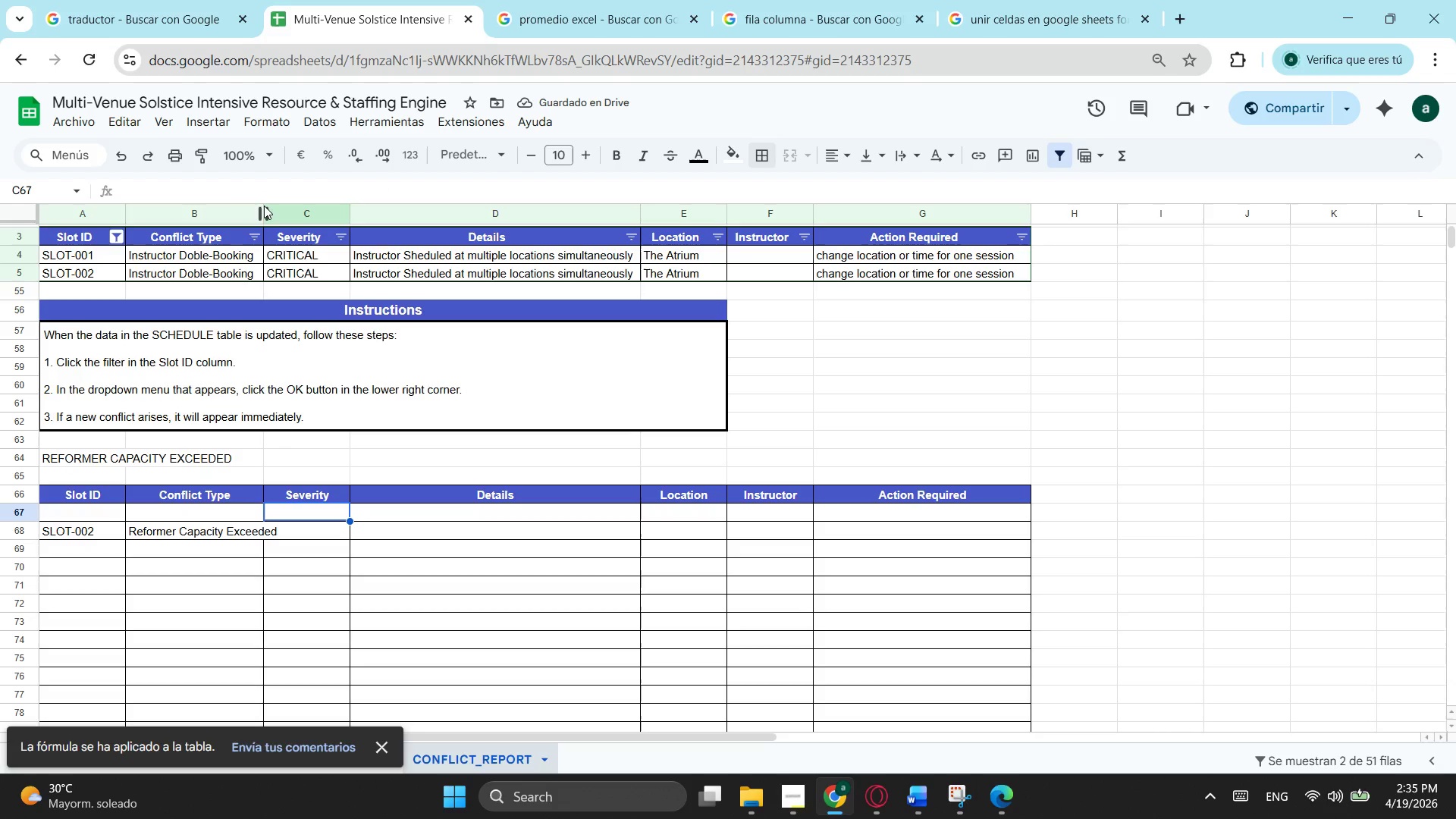 
left_click_drag(start_coordinate=[264, 211], to_coordinate=[287, 210])
 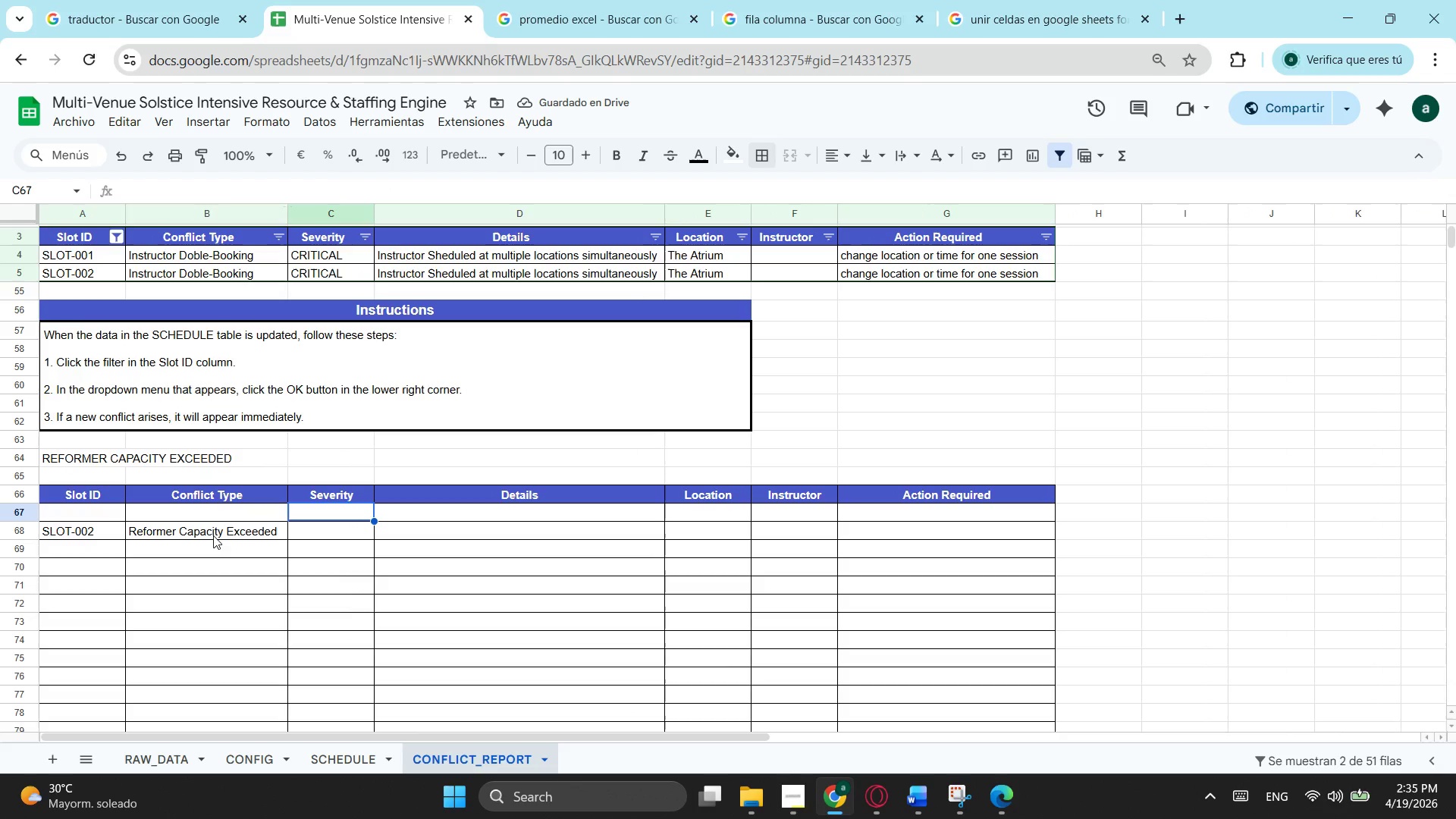 
wait(5.91)
 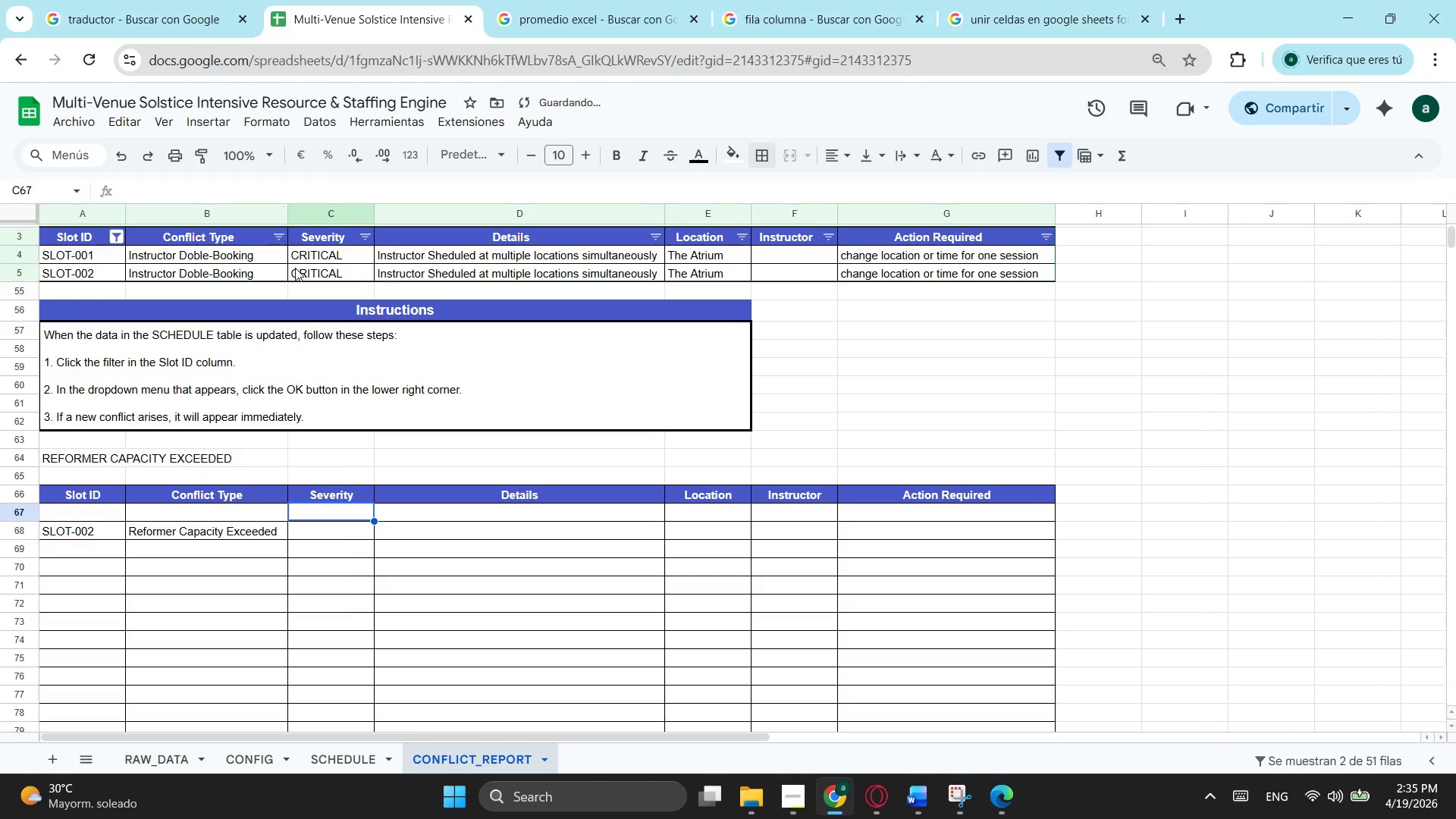 
type(s)
key(Backspace)
key(Backspace)
type(=si)
key(Tab)
 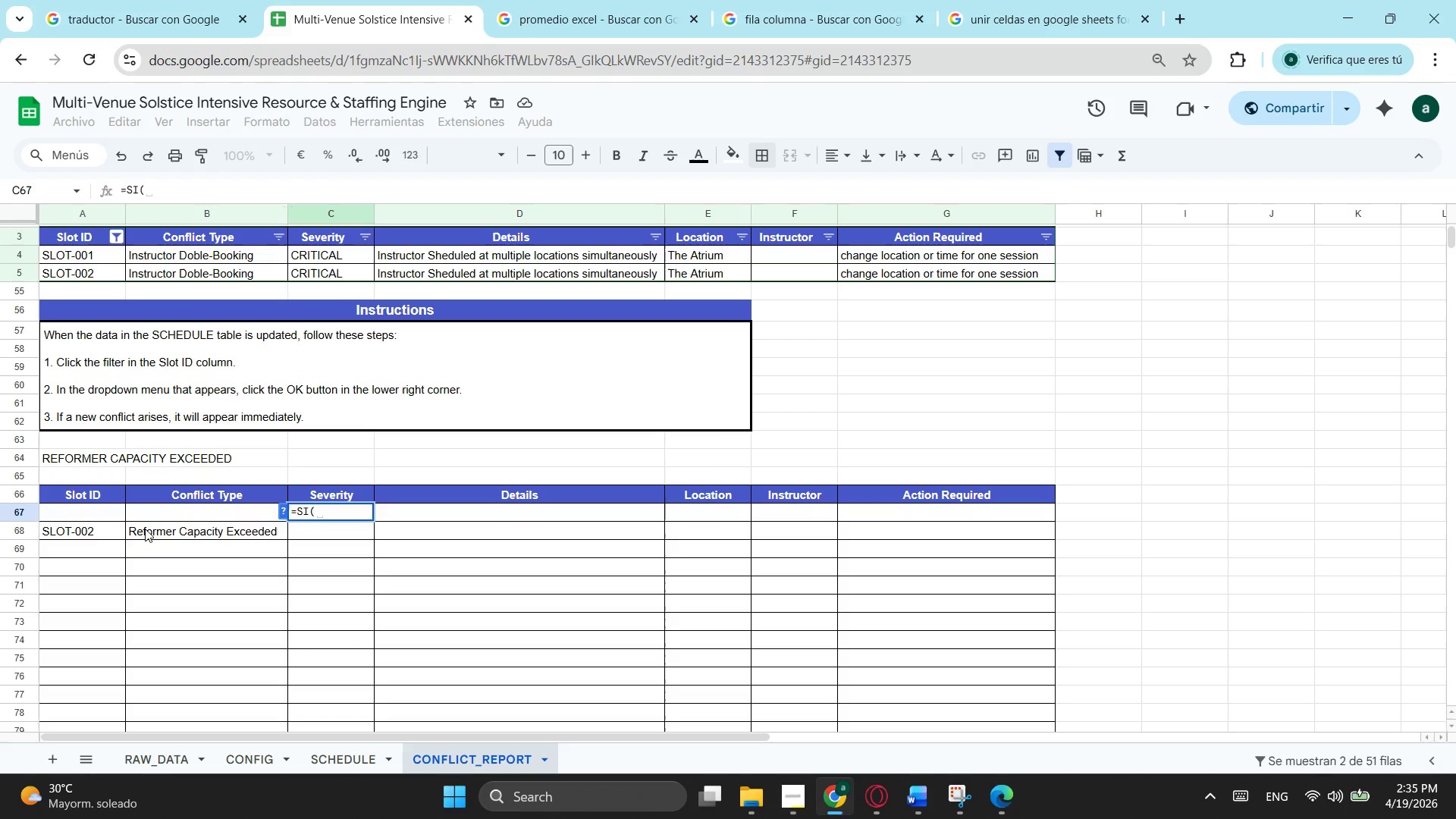 
left_click([108, 514])
 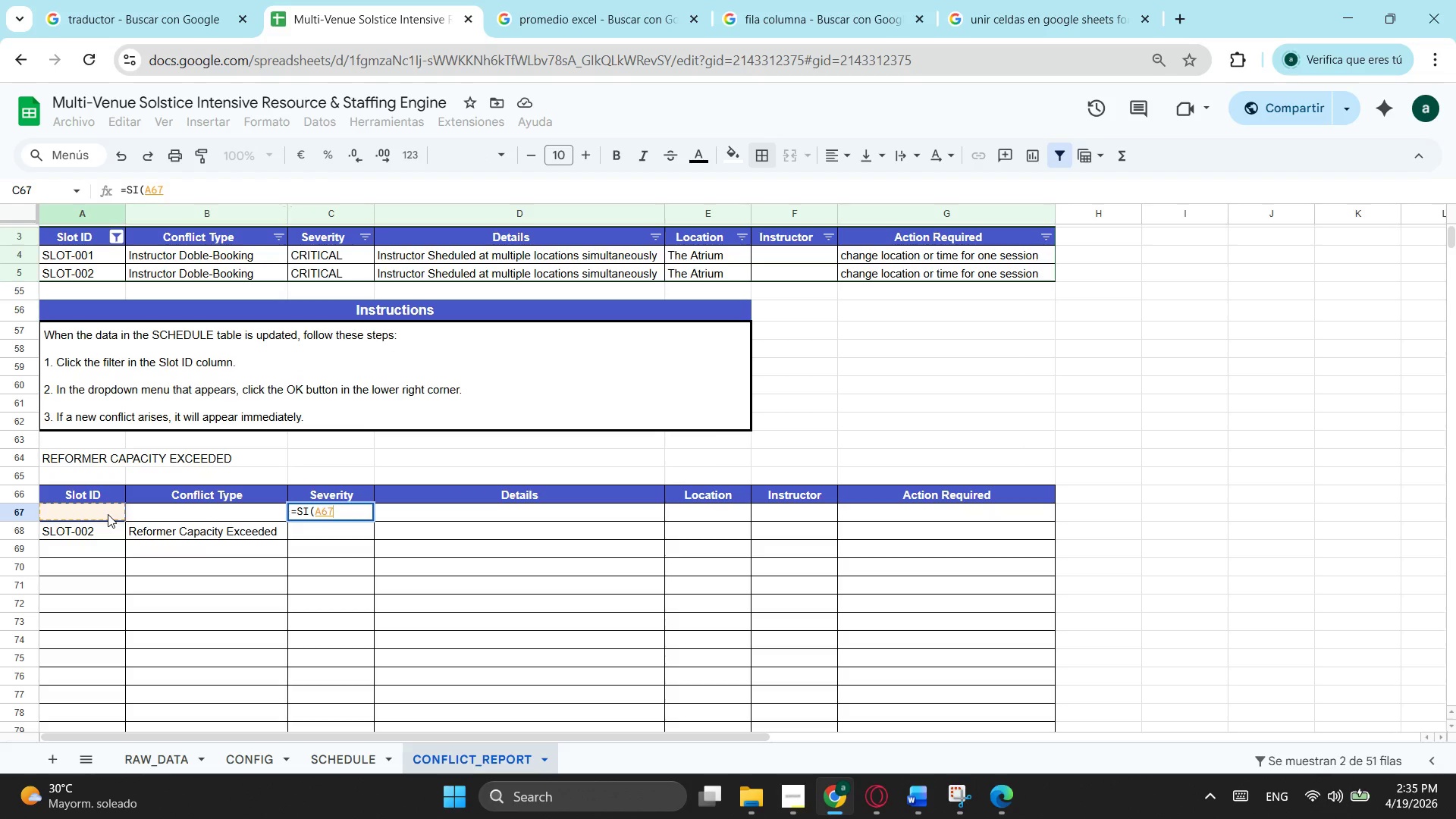 
key(Shift+Comma)
 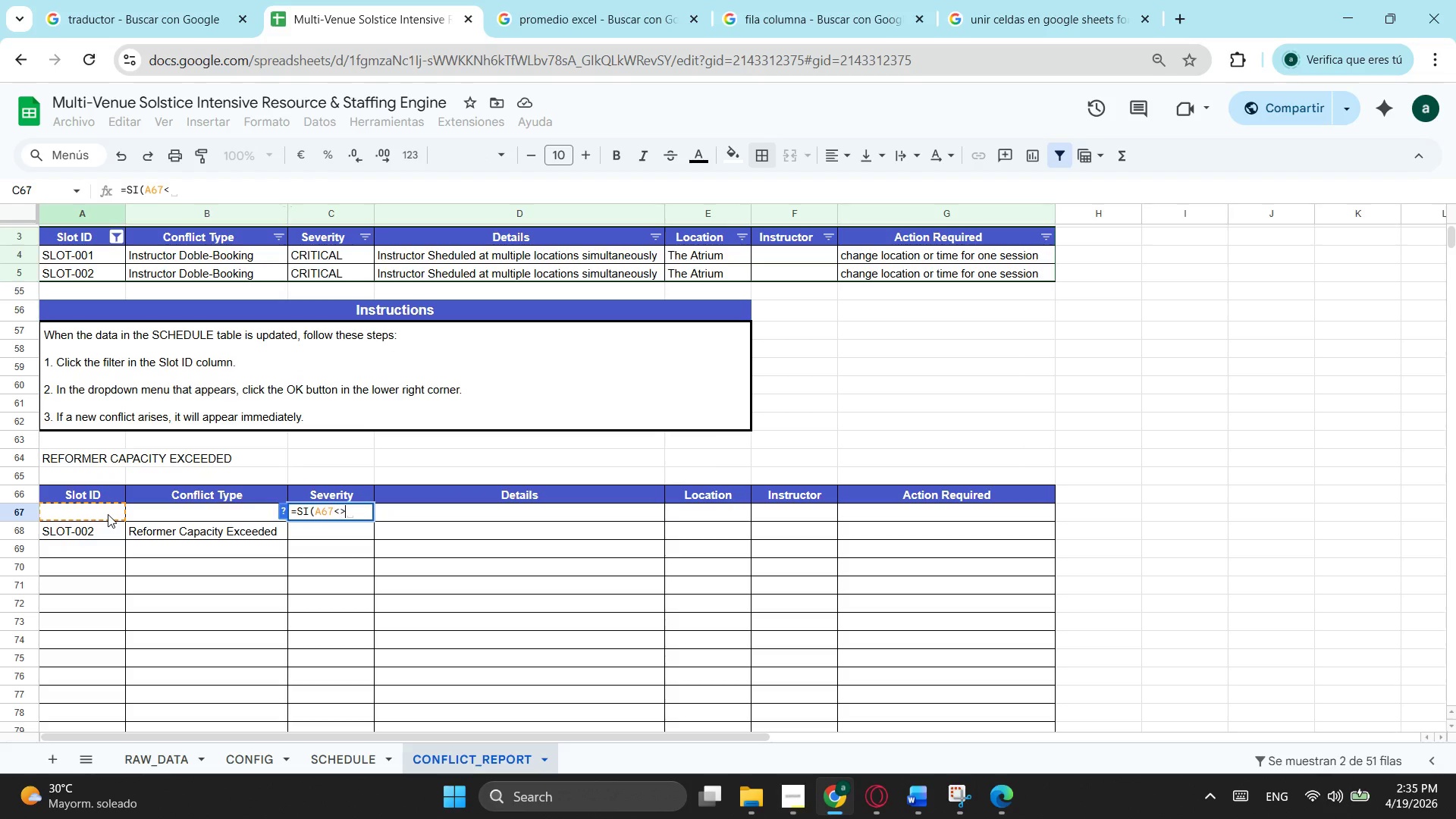 
key(Shift+Period)
 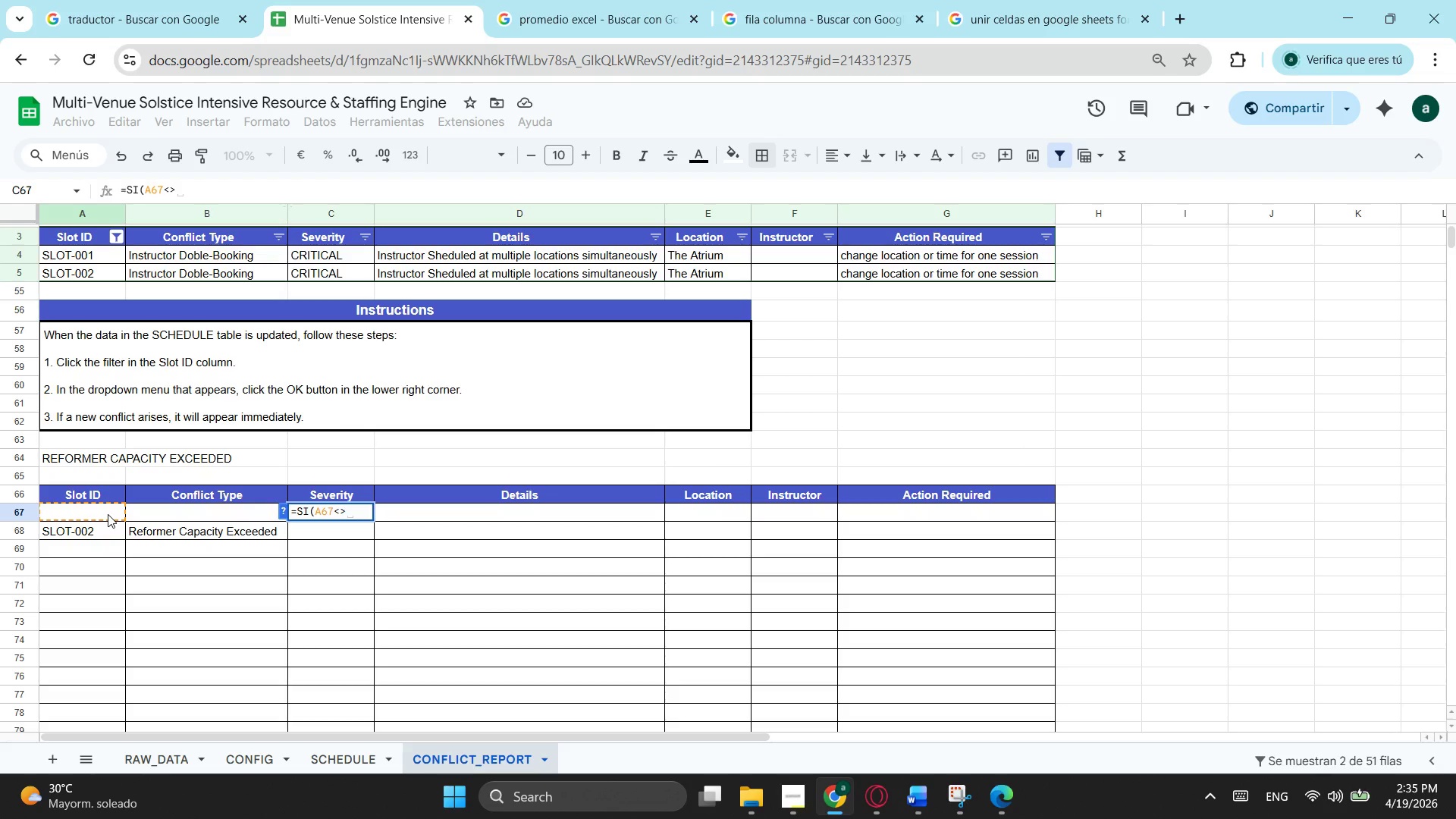 
wait(7.91)
 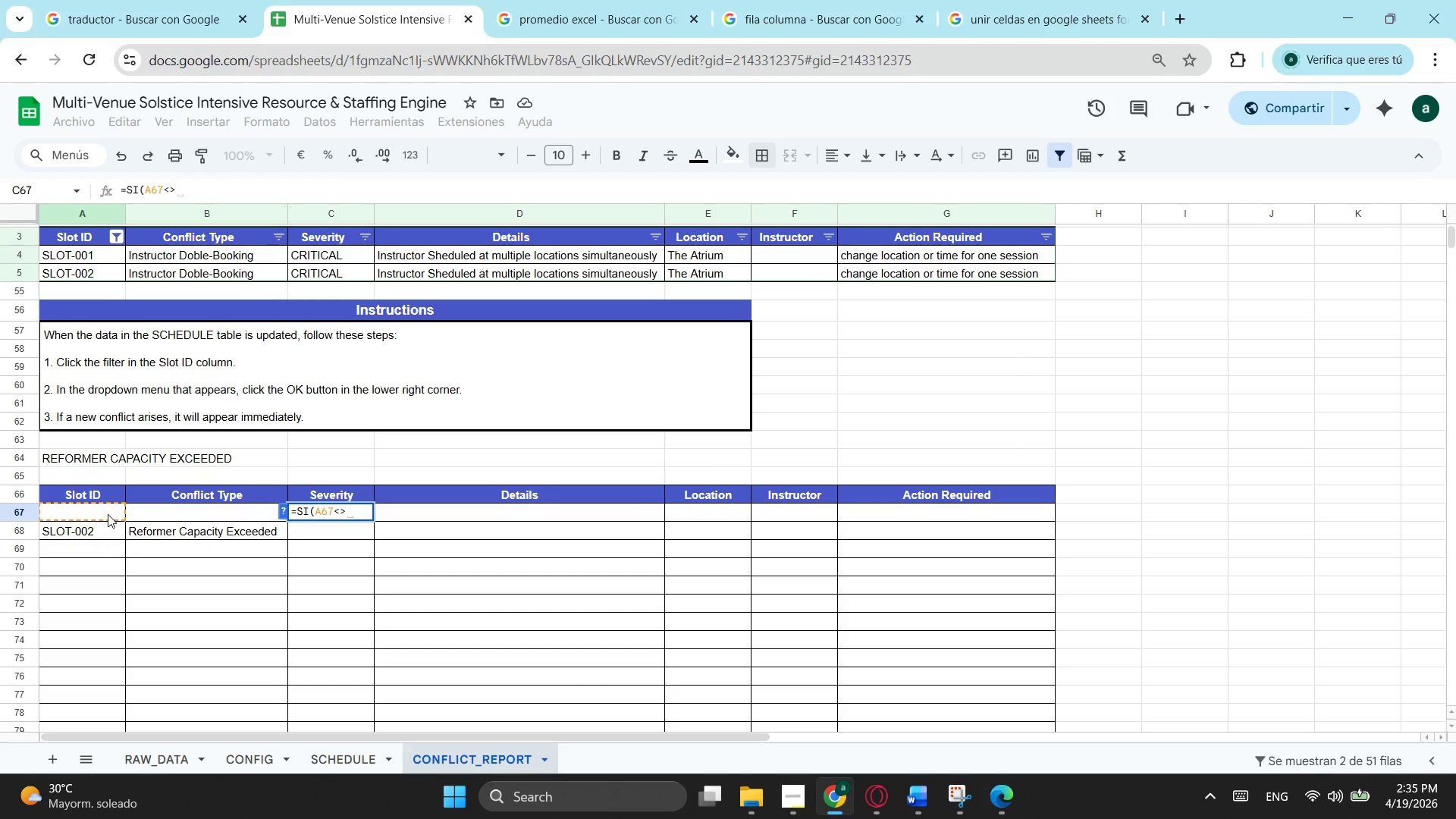 
key(Shift+Quote)
 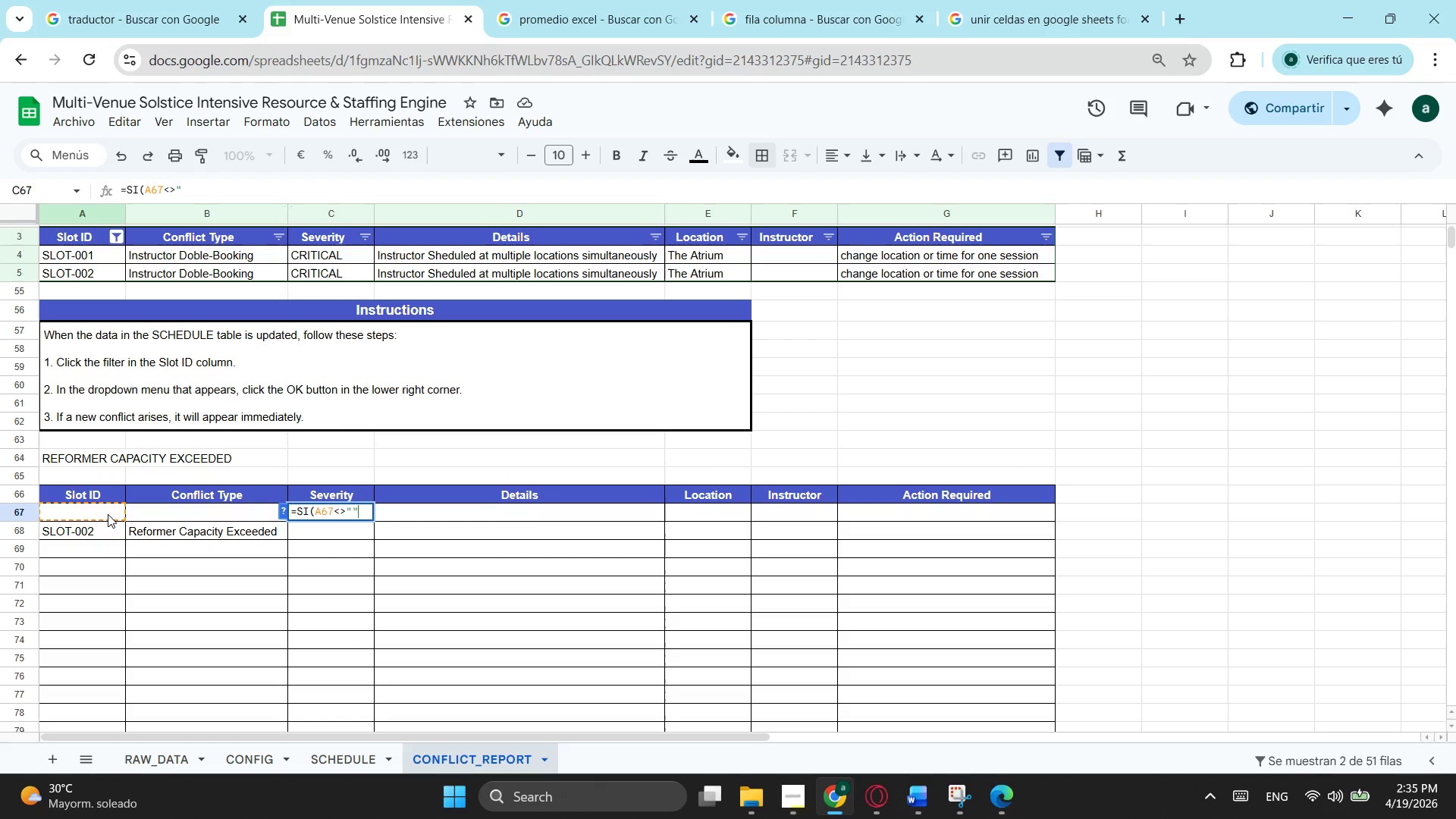 
key(Shift+Quote)
 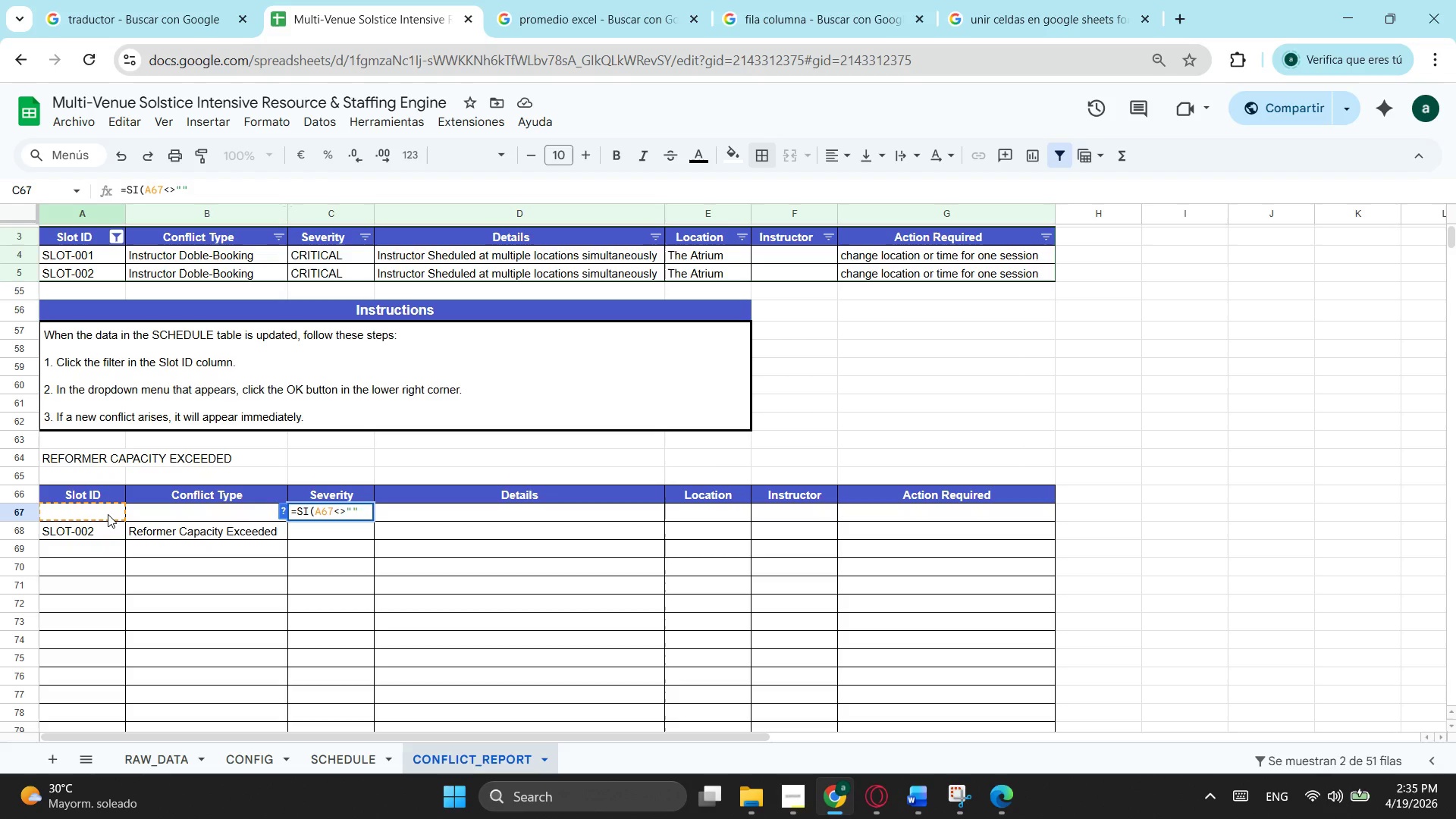 
key(Semicolon)
 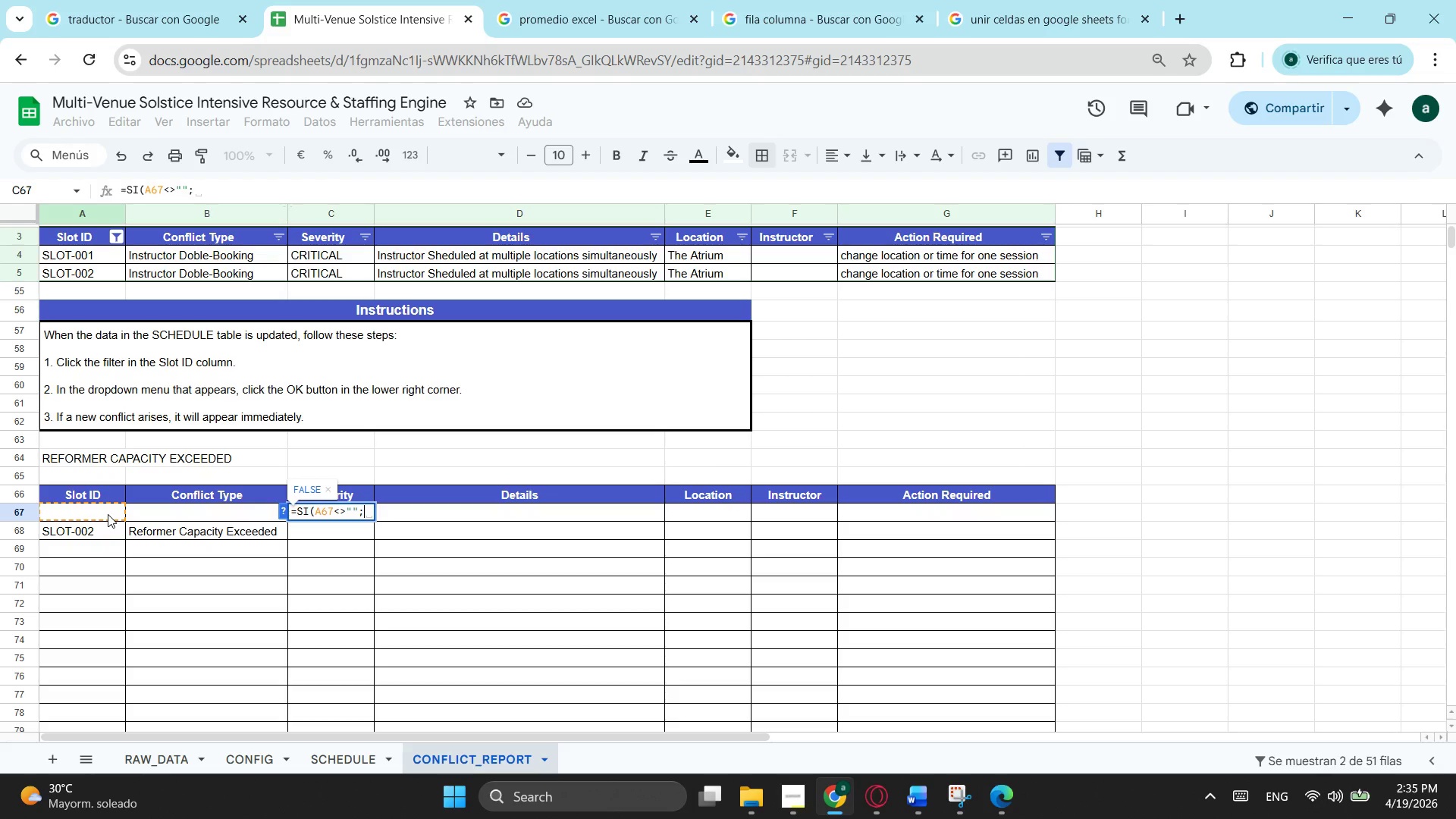 
type("HIGH";""))
 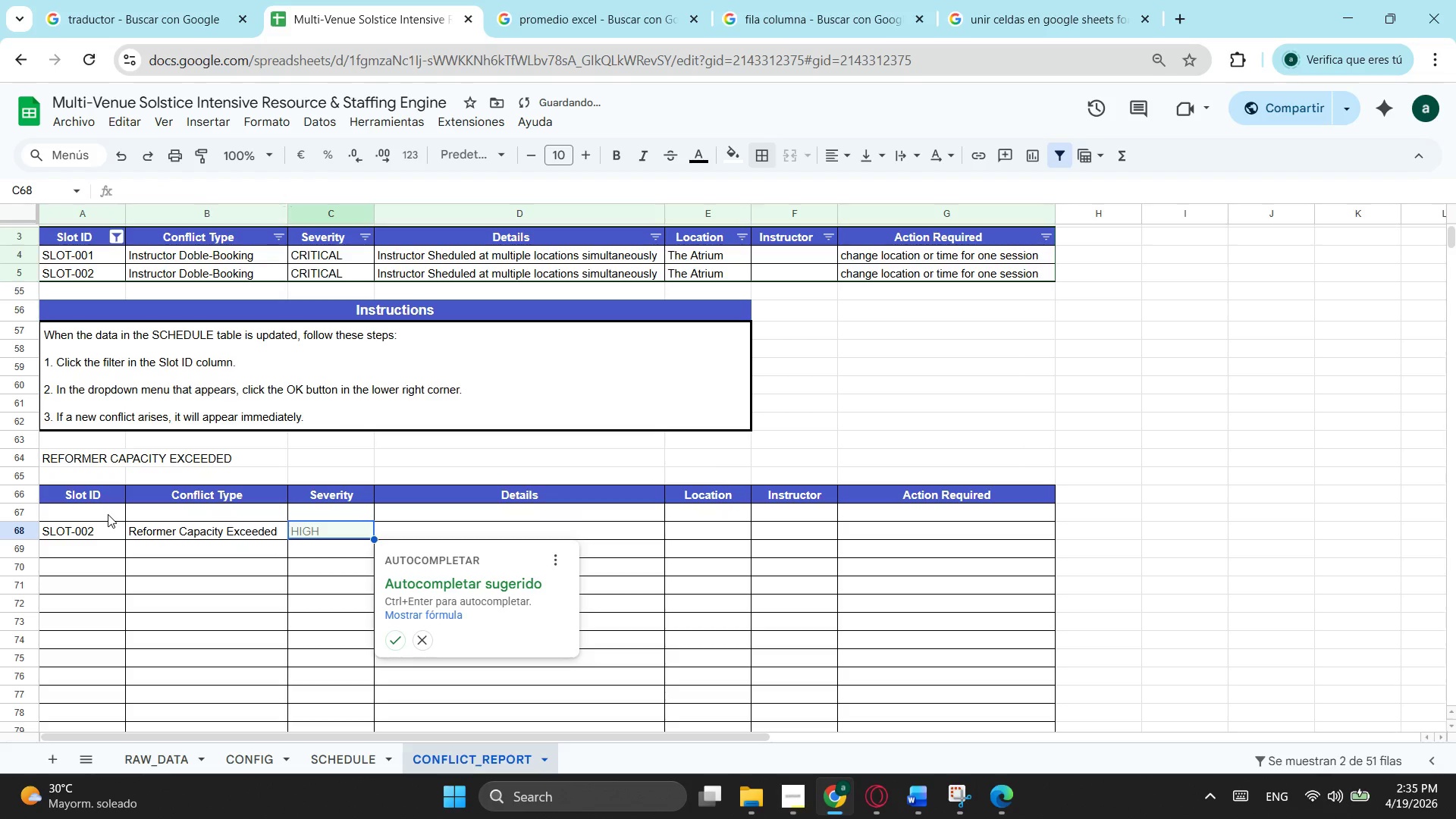 
 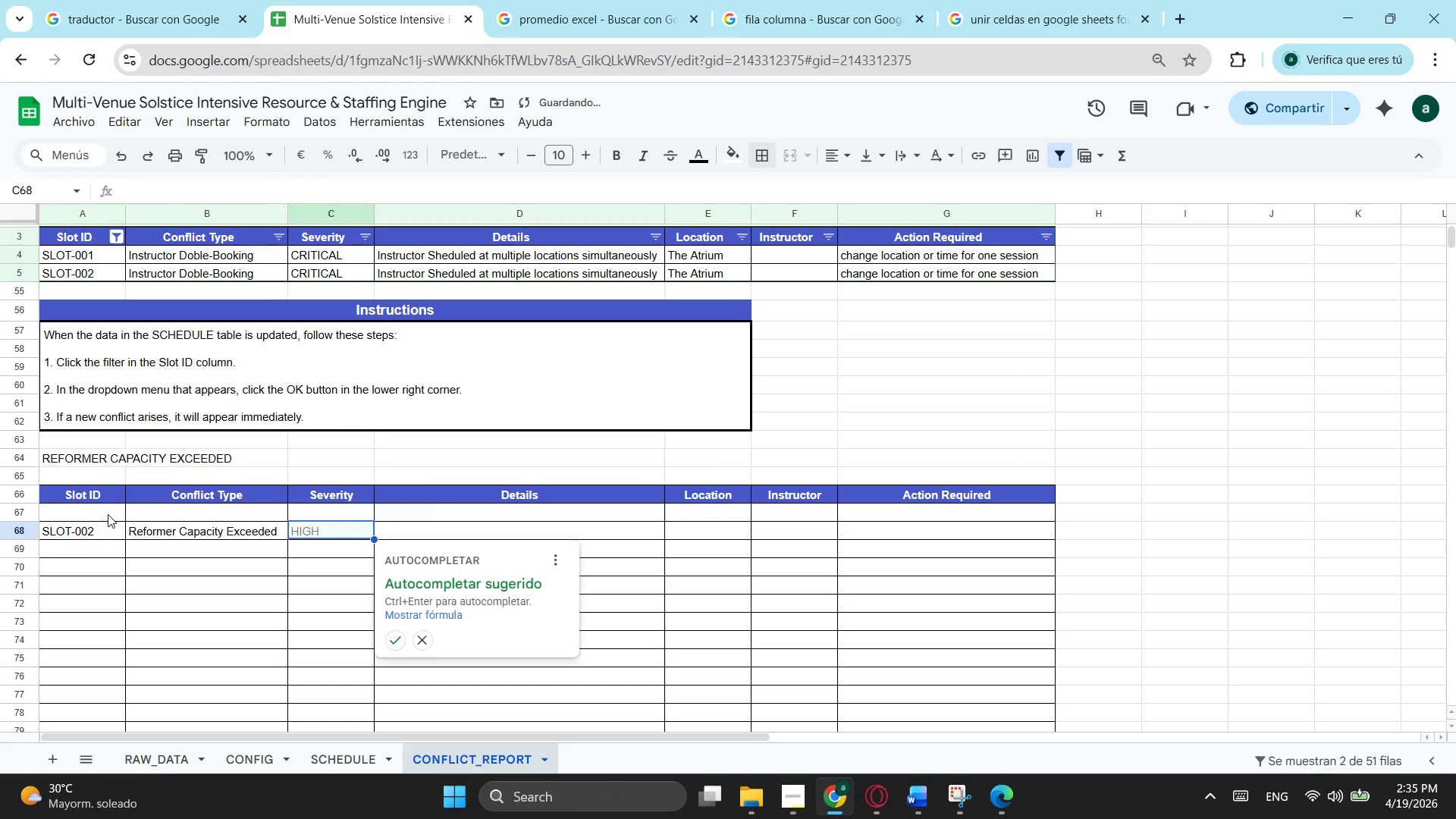 
key(Enter)
 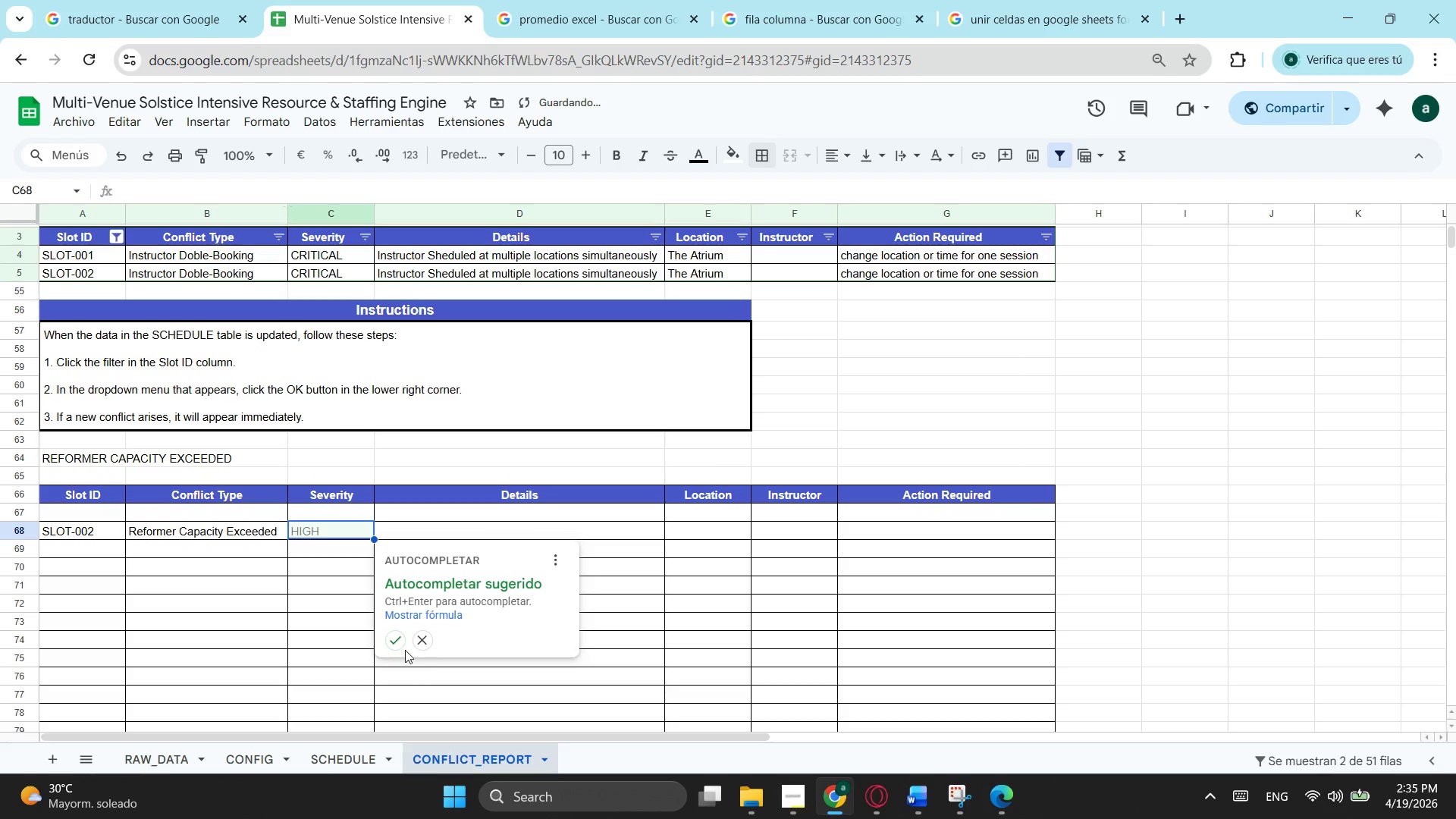 
left_click([398, 644])
 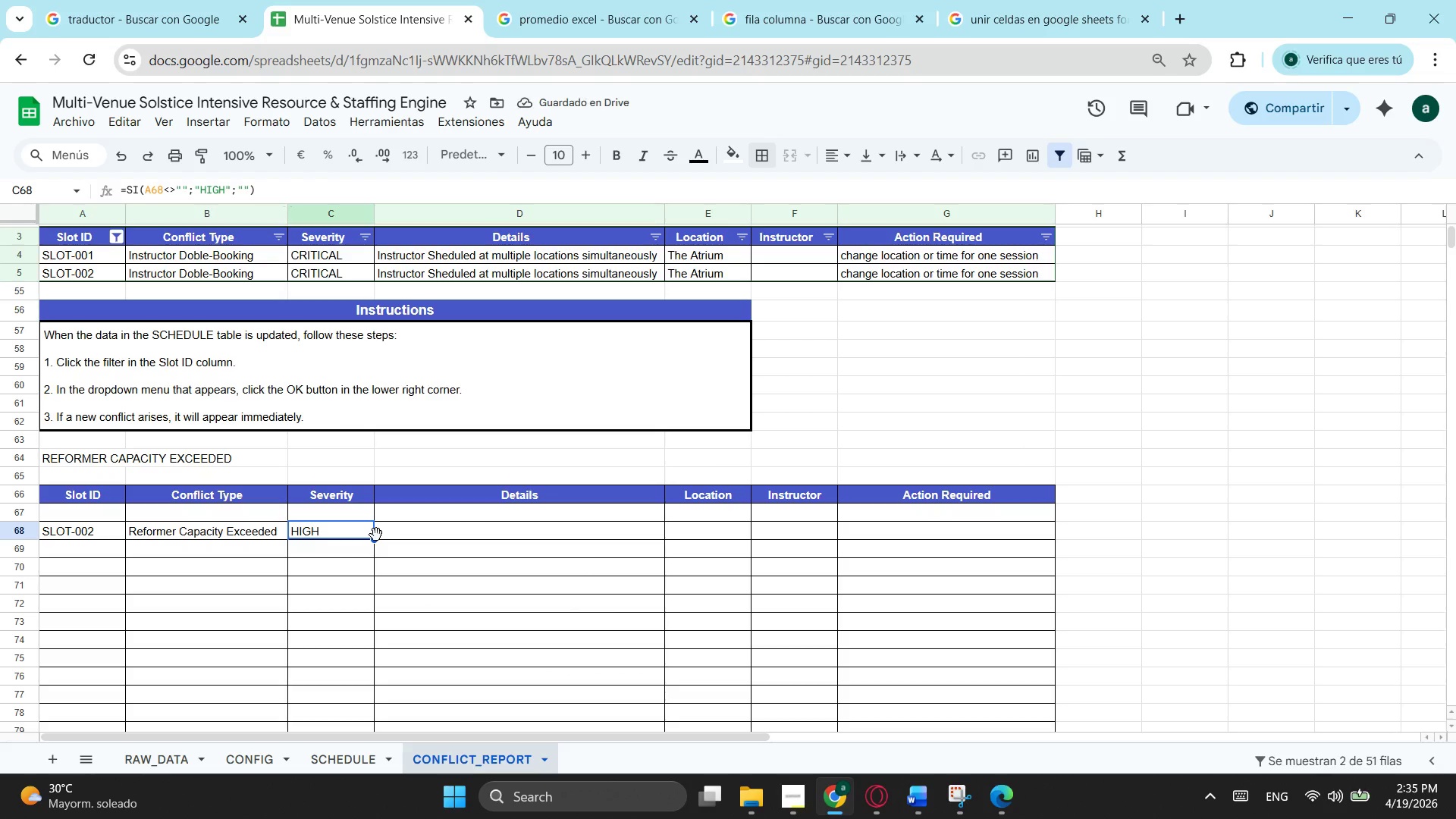 
left_click_drag(start_coordinate=[375, 538], to_coordinate=[326, 446])
 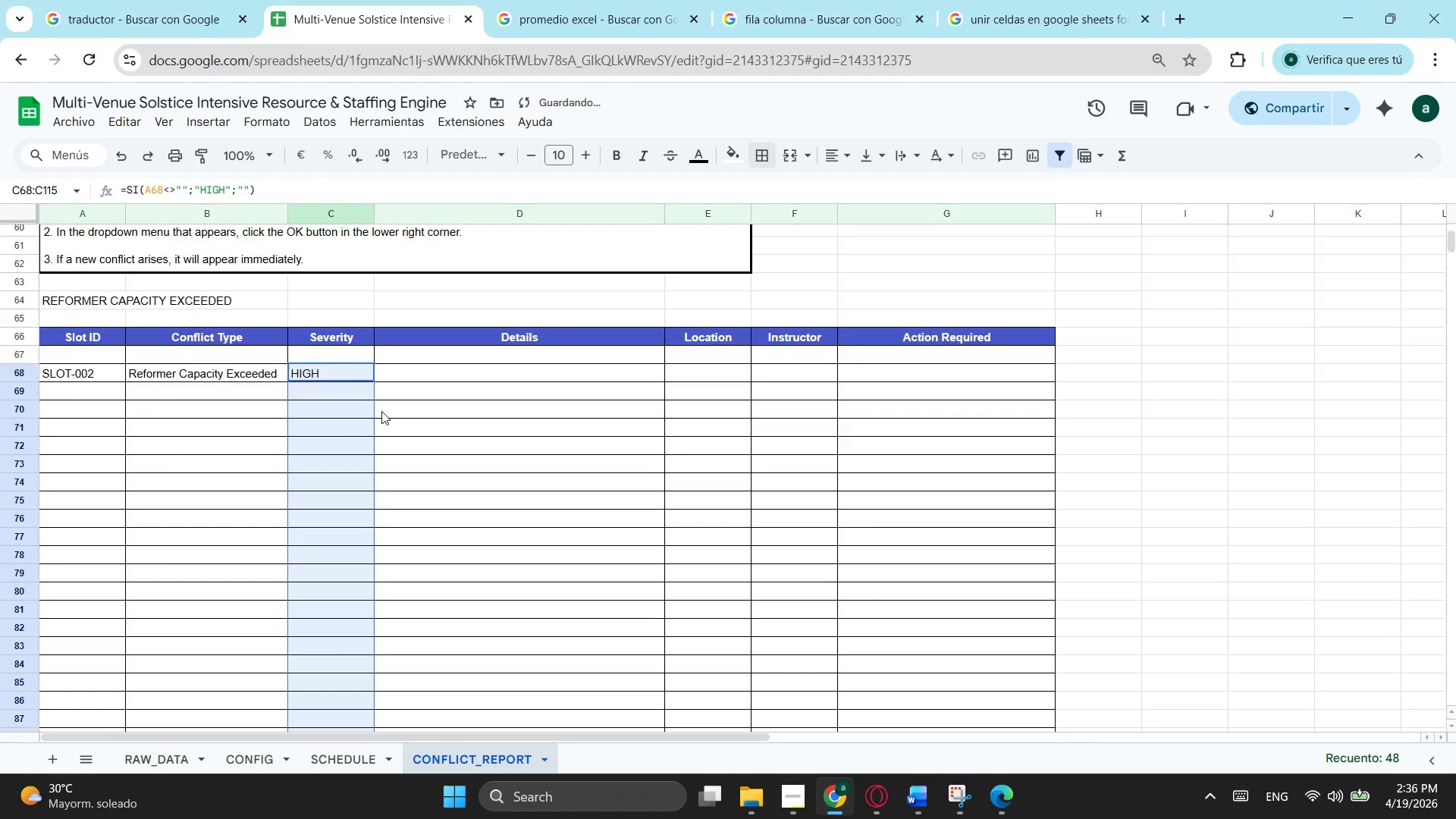 
scroll: coordinate [334, 649], scroll_direction: down, amount: 5.0
 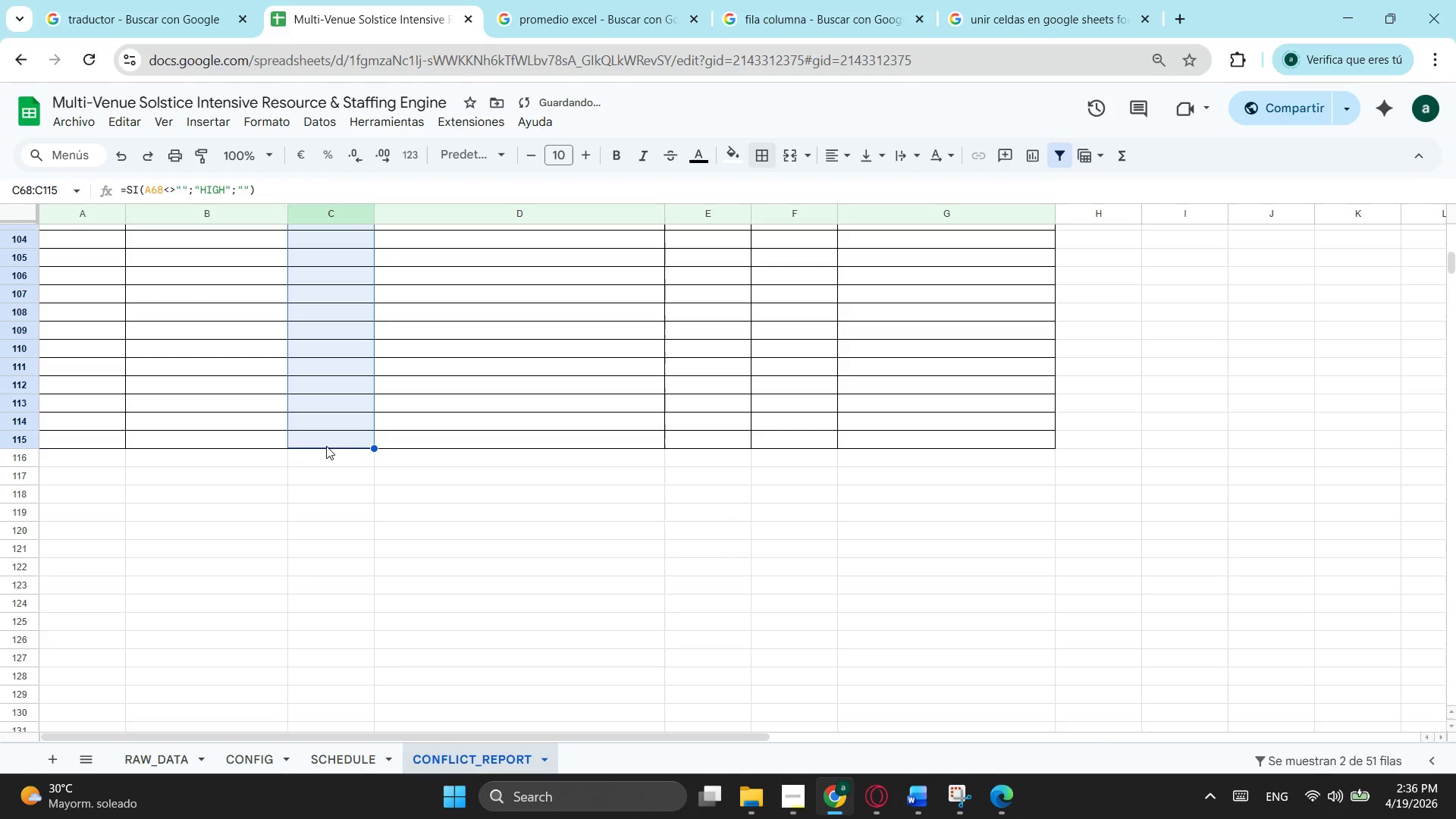 
scroll: coordinate [381, 411], scroll_direction: up, amount: 7.0
 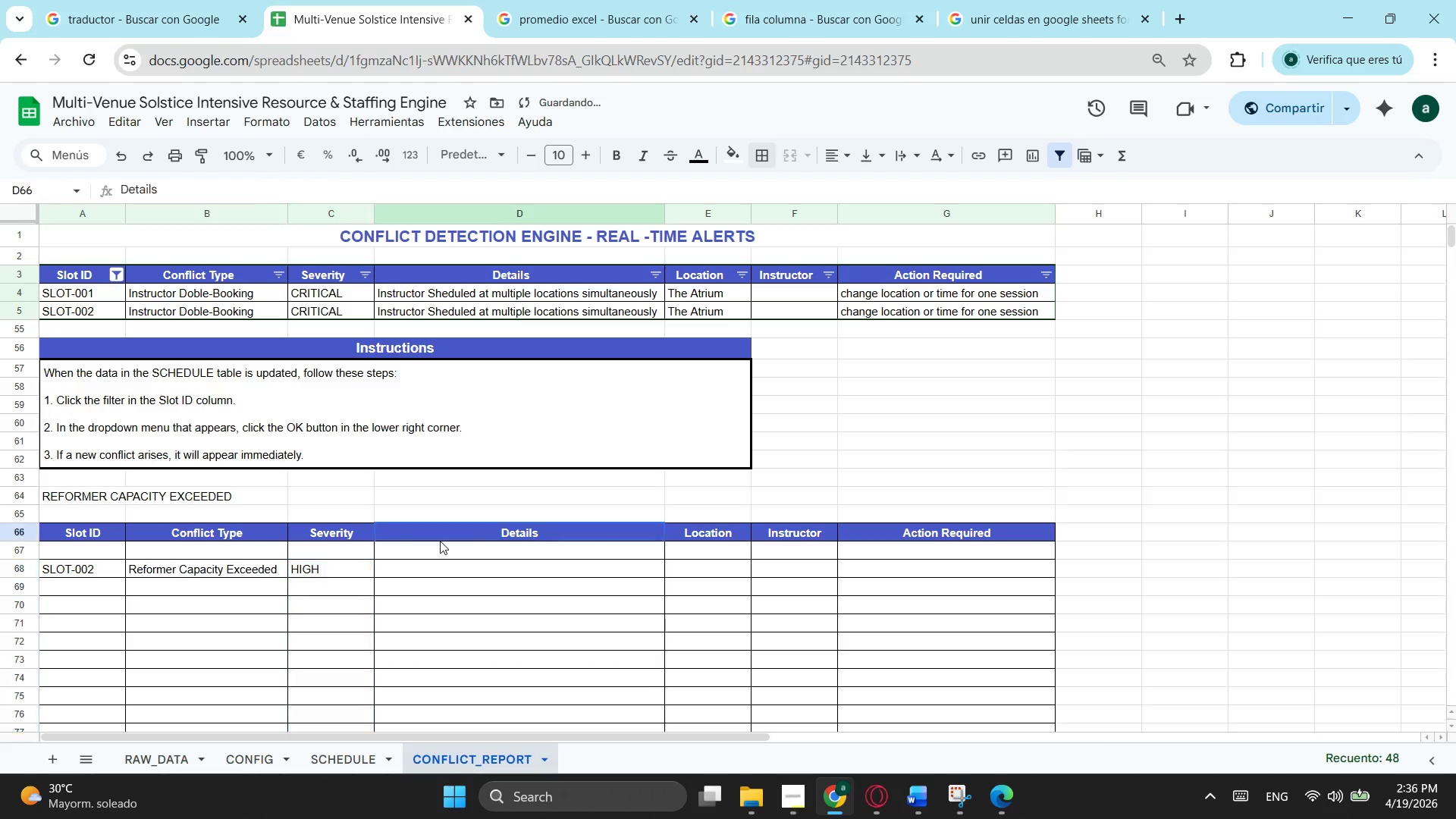 
left_click([440, 541])
 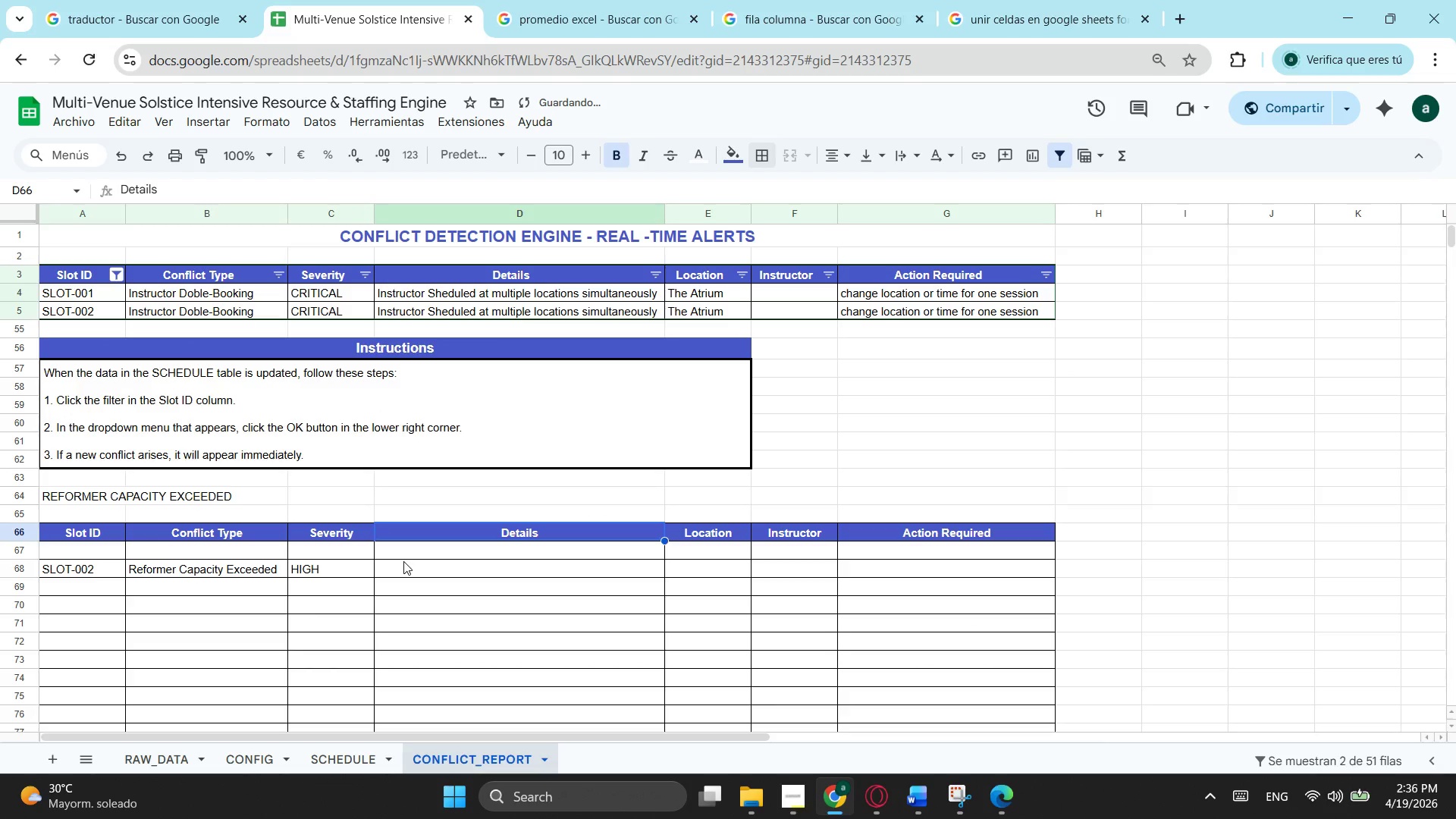 
left_click([403, 561])
 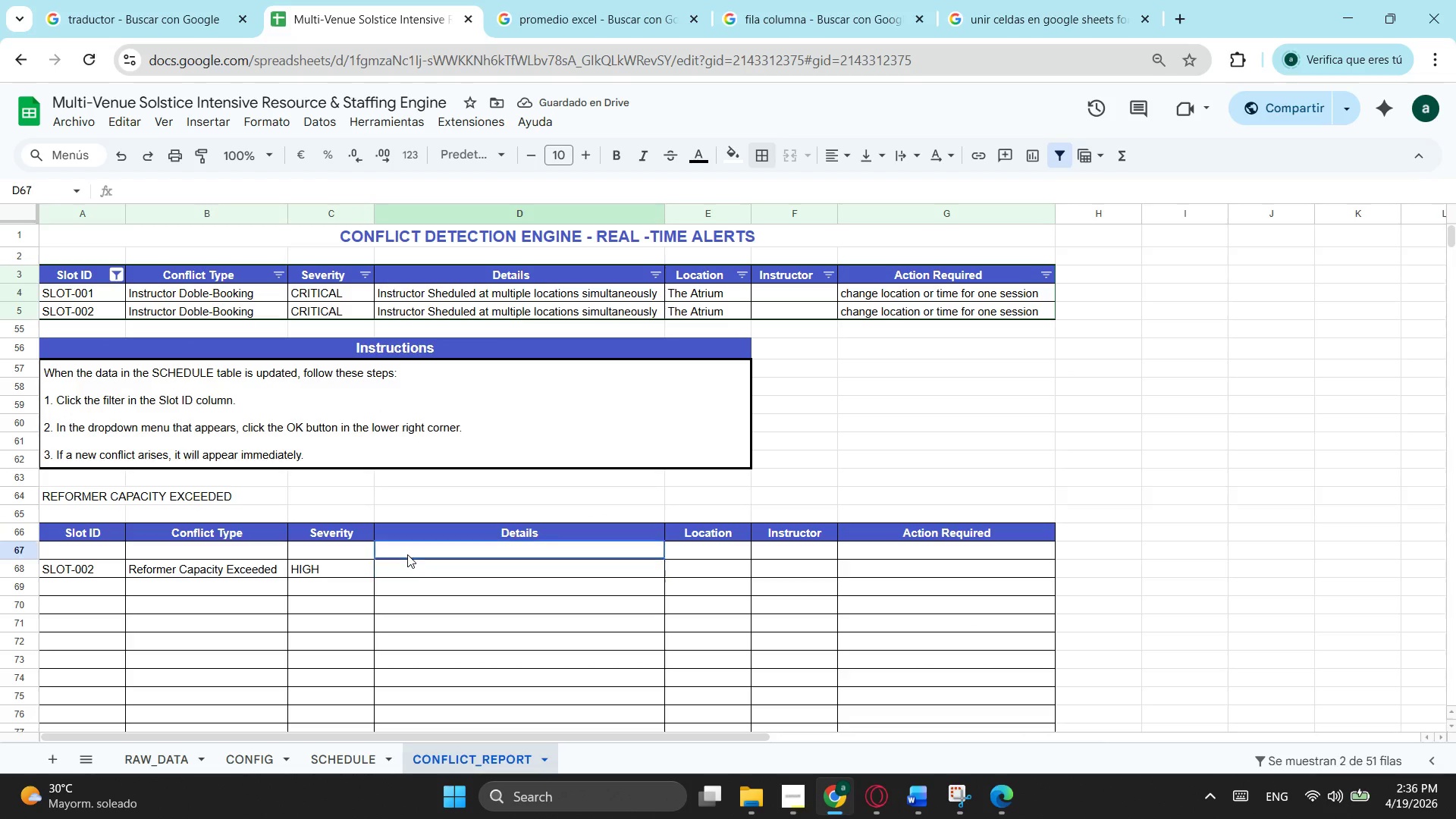 
left_click([407, 554])
 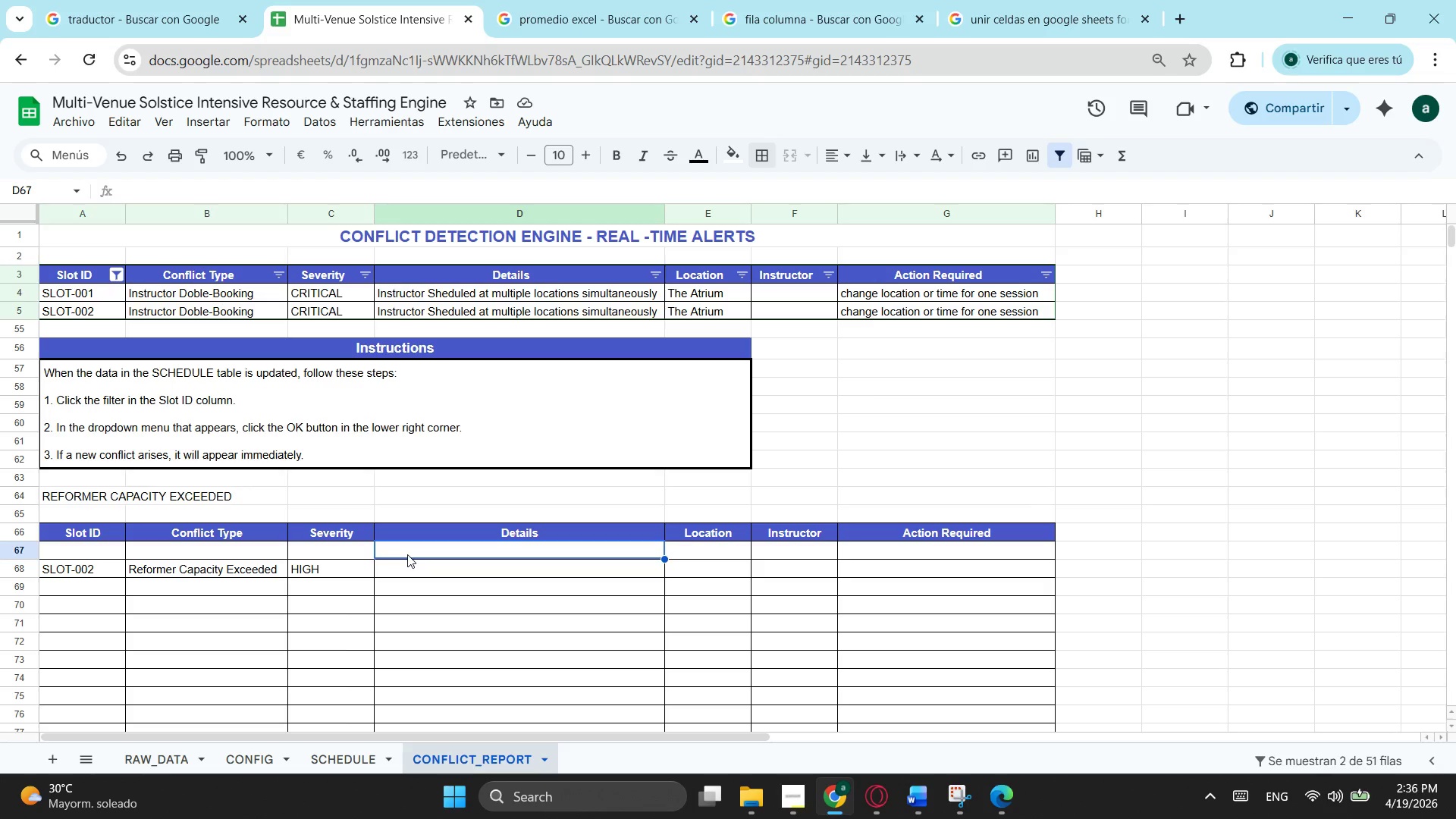 
wait(8.86)
 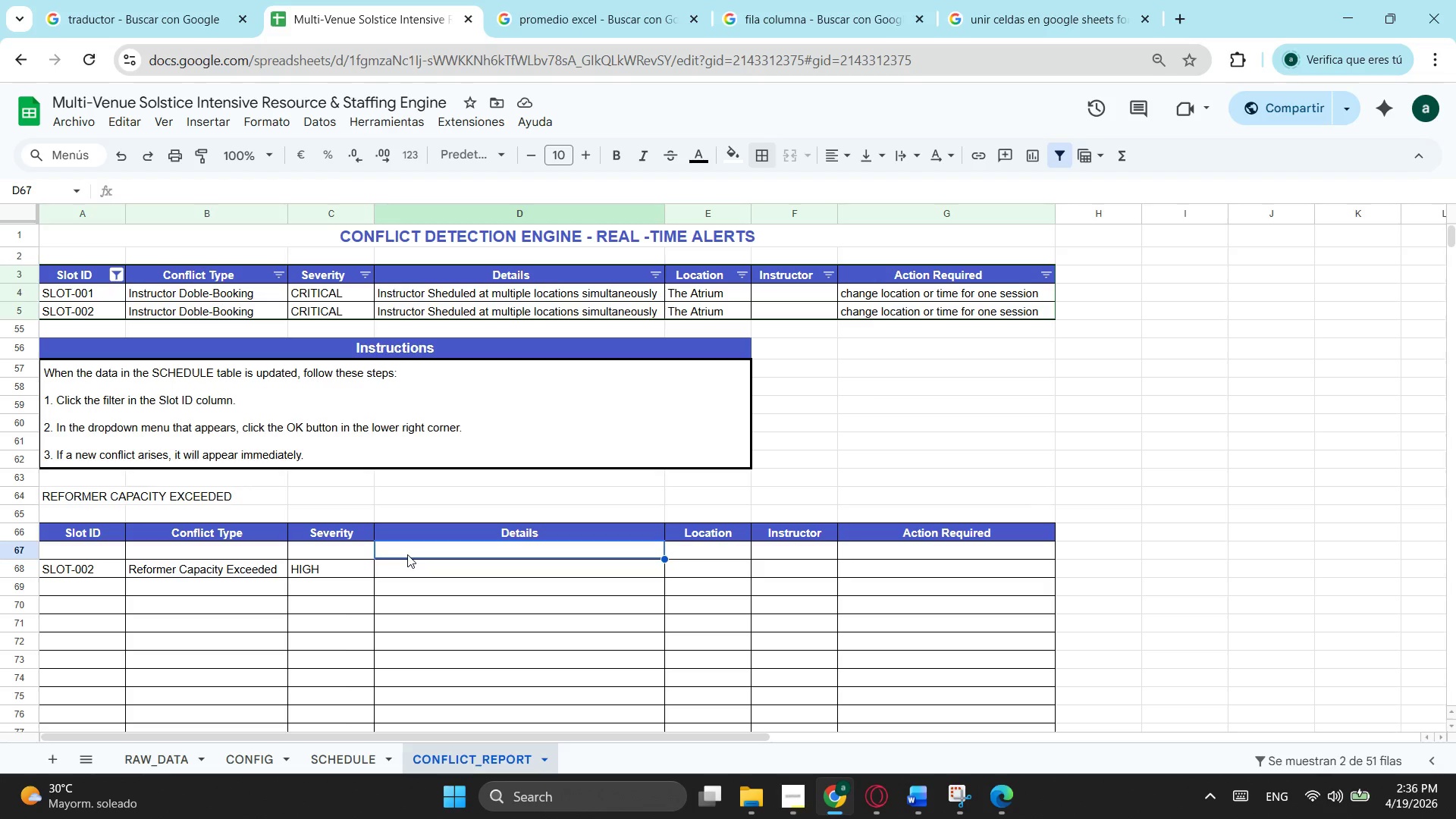 
key(S)
 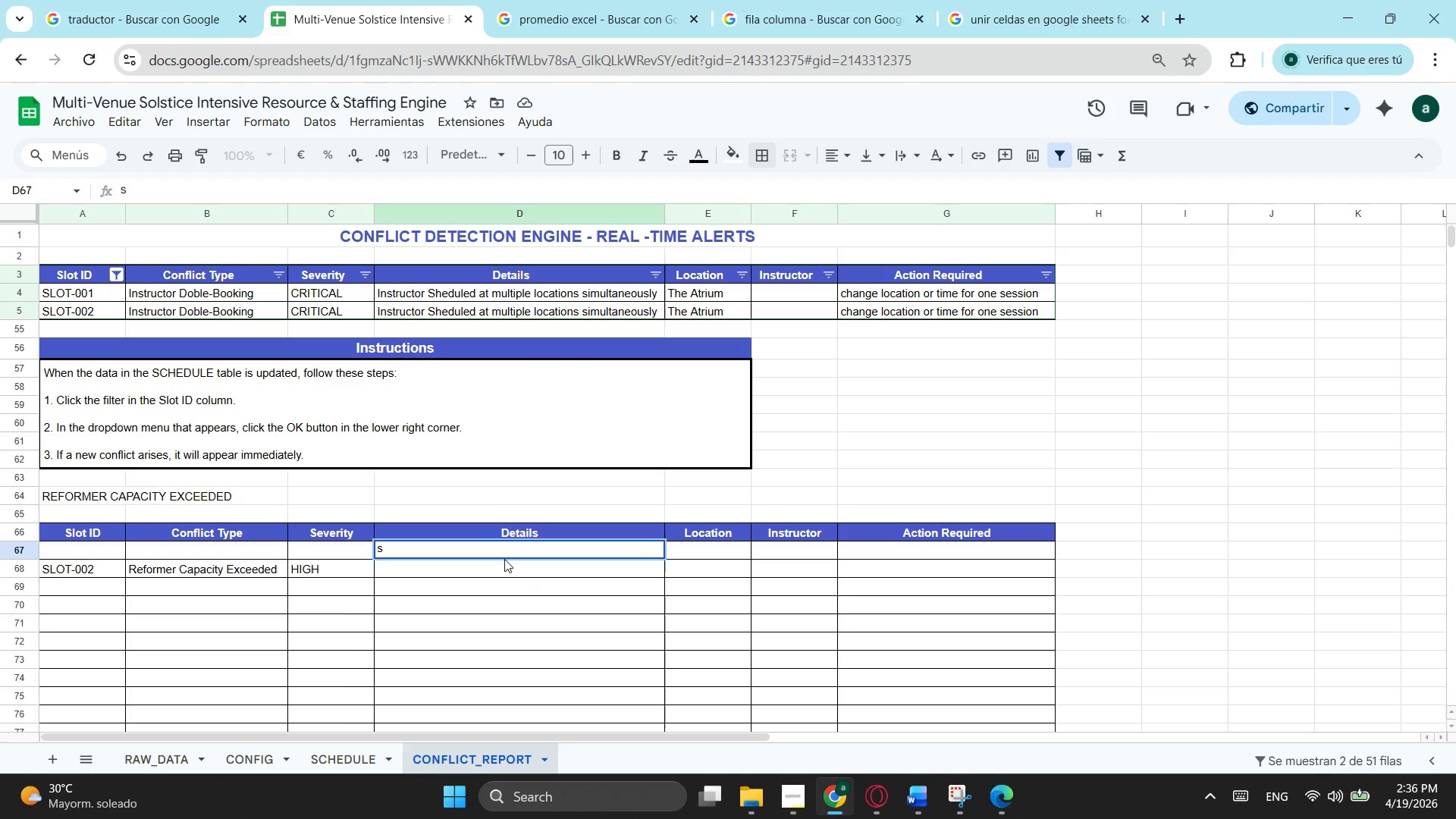 
key(Backspace)
 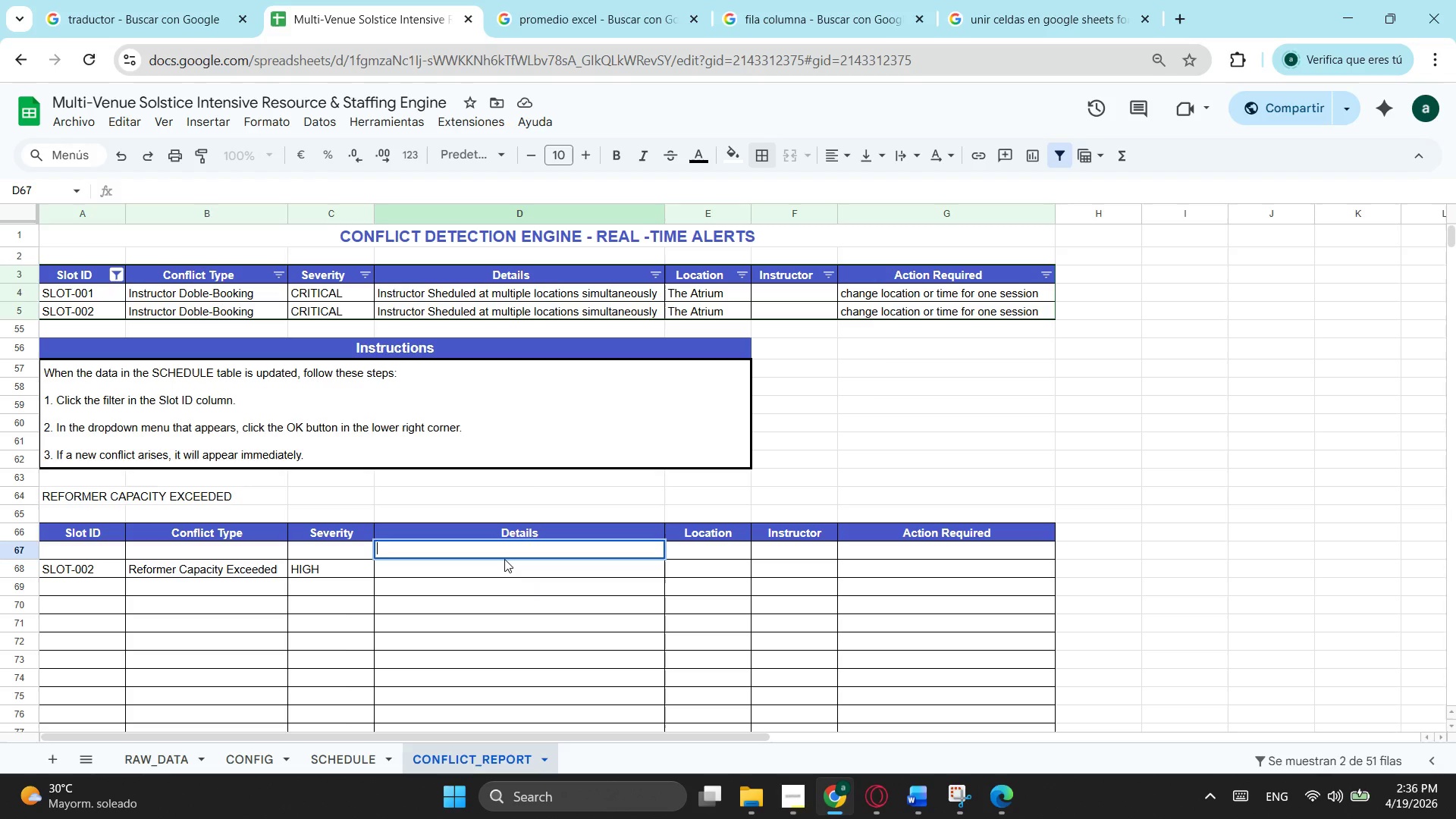 
key(Backspace)
 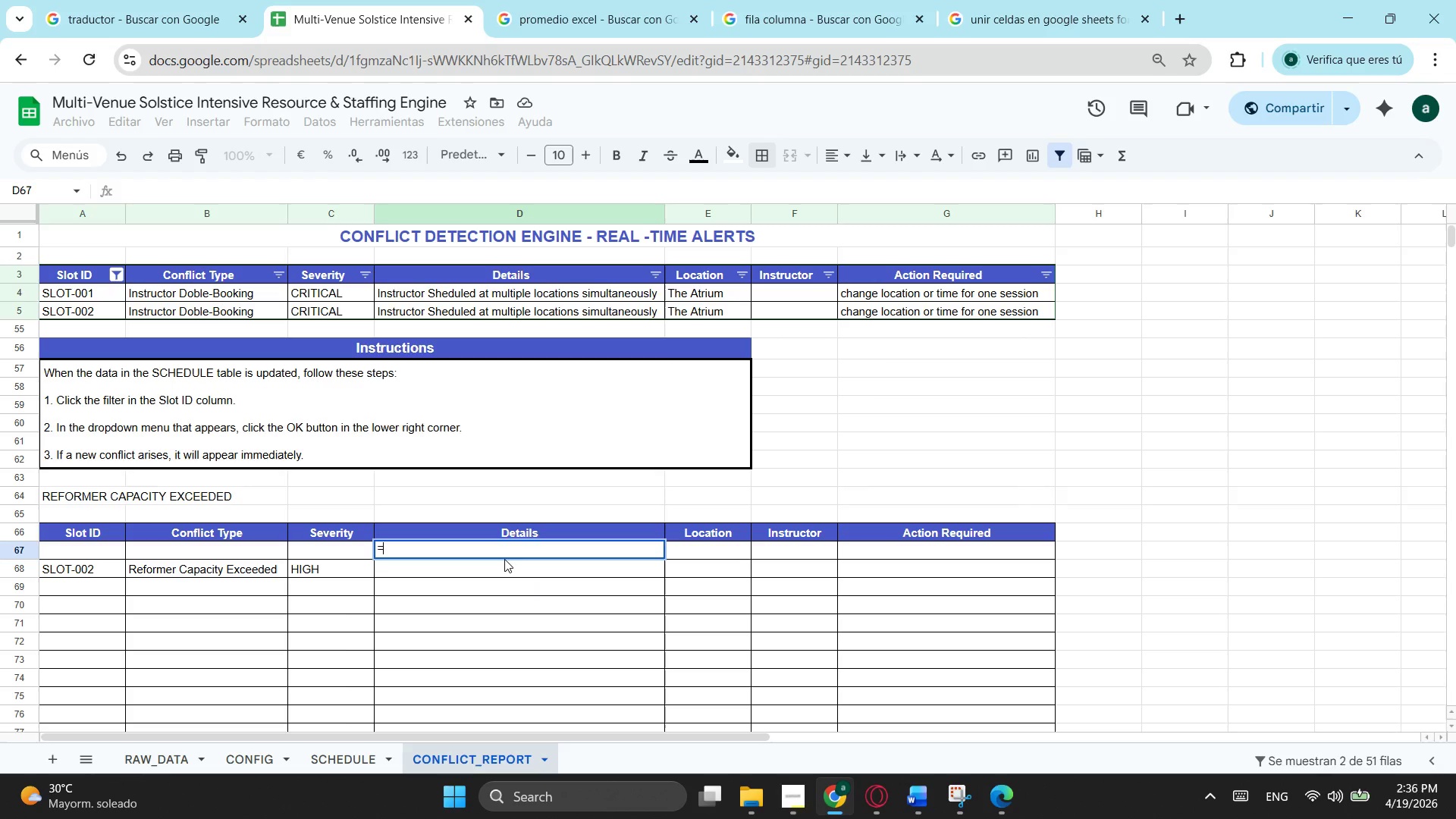 
key(Equal)
 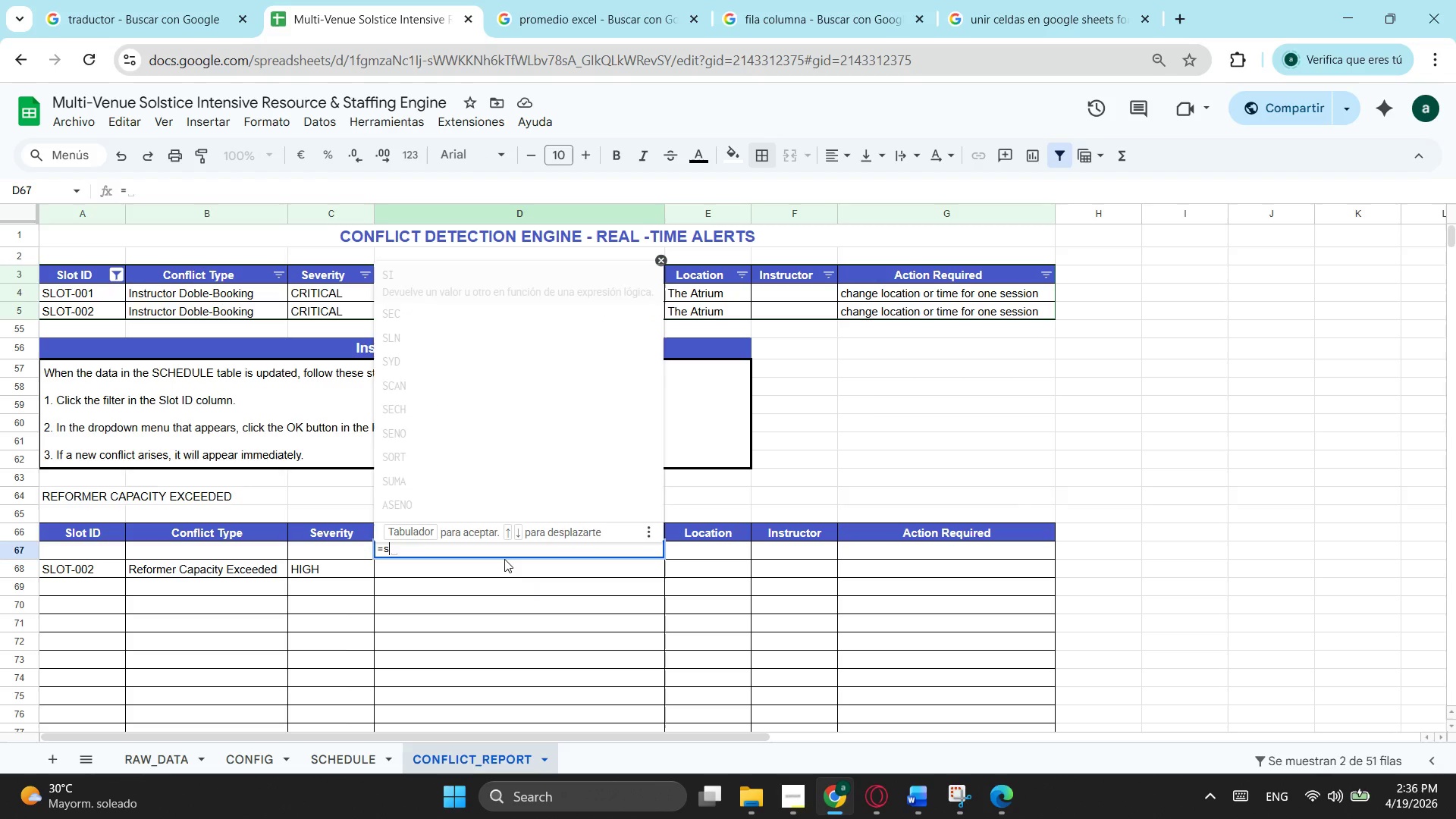 
key(S)
 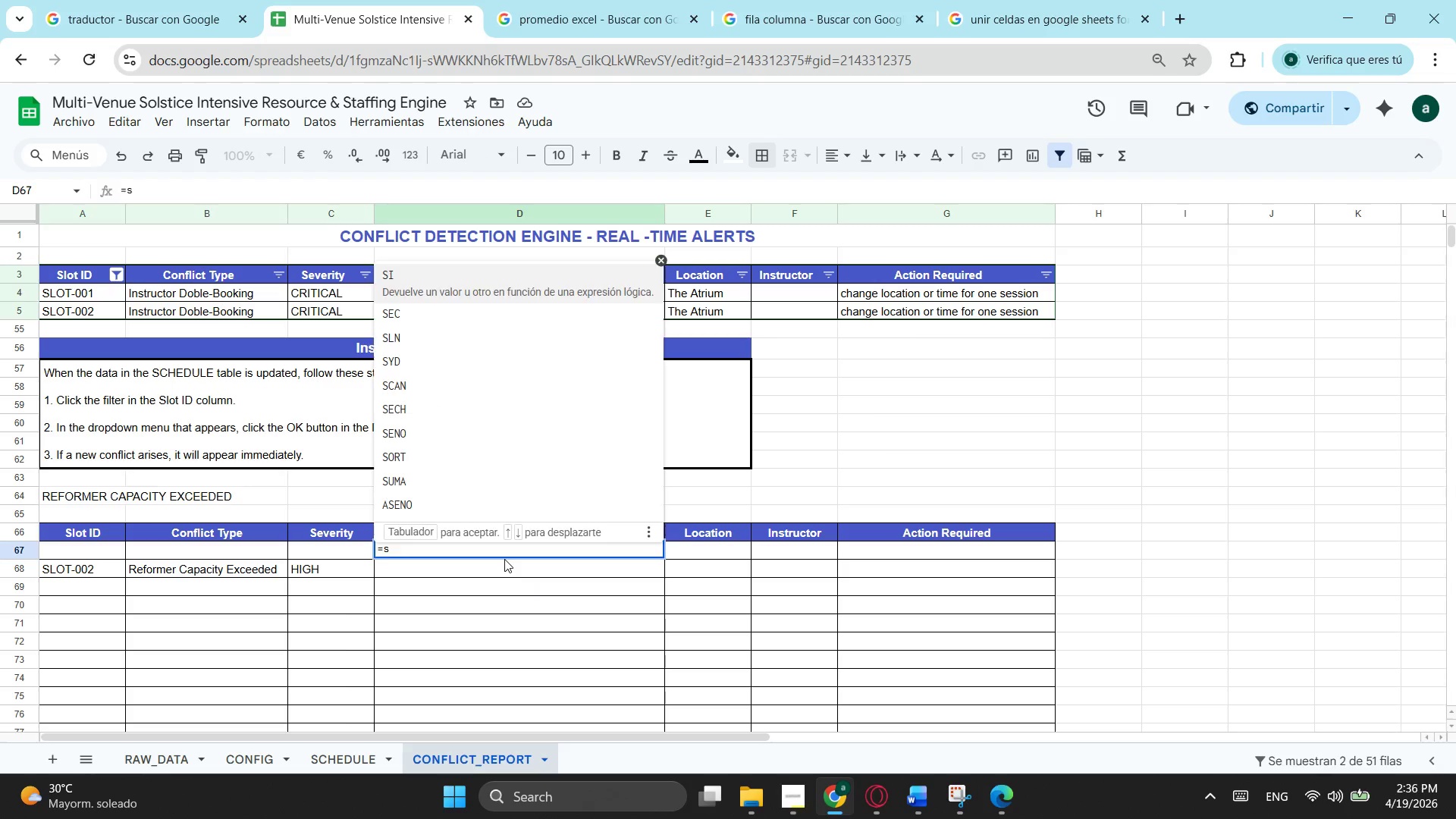 
key(Tab)
 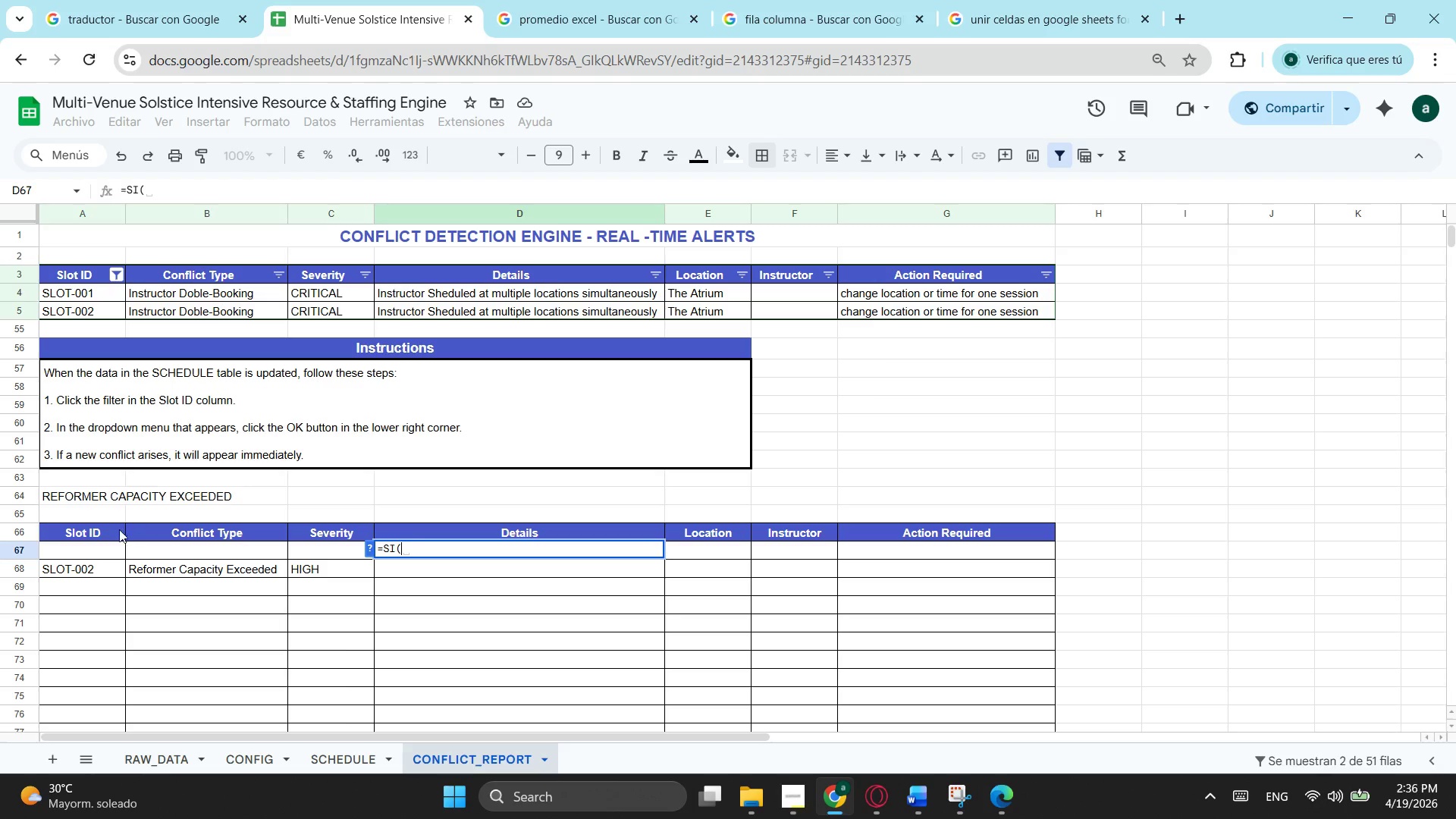 
left_click([77, 540])
 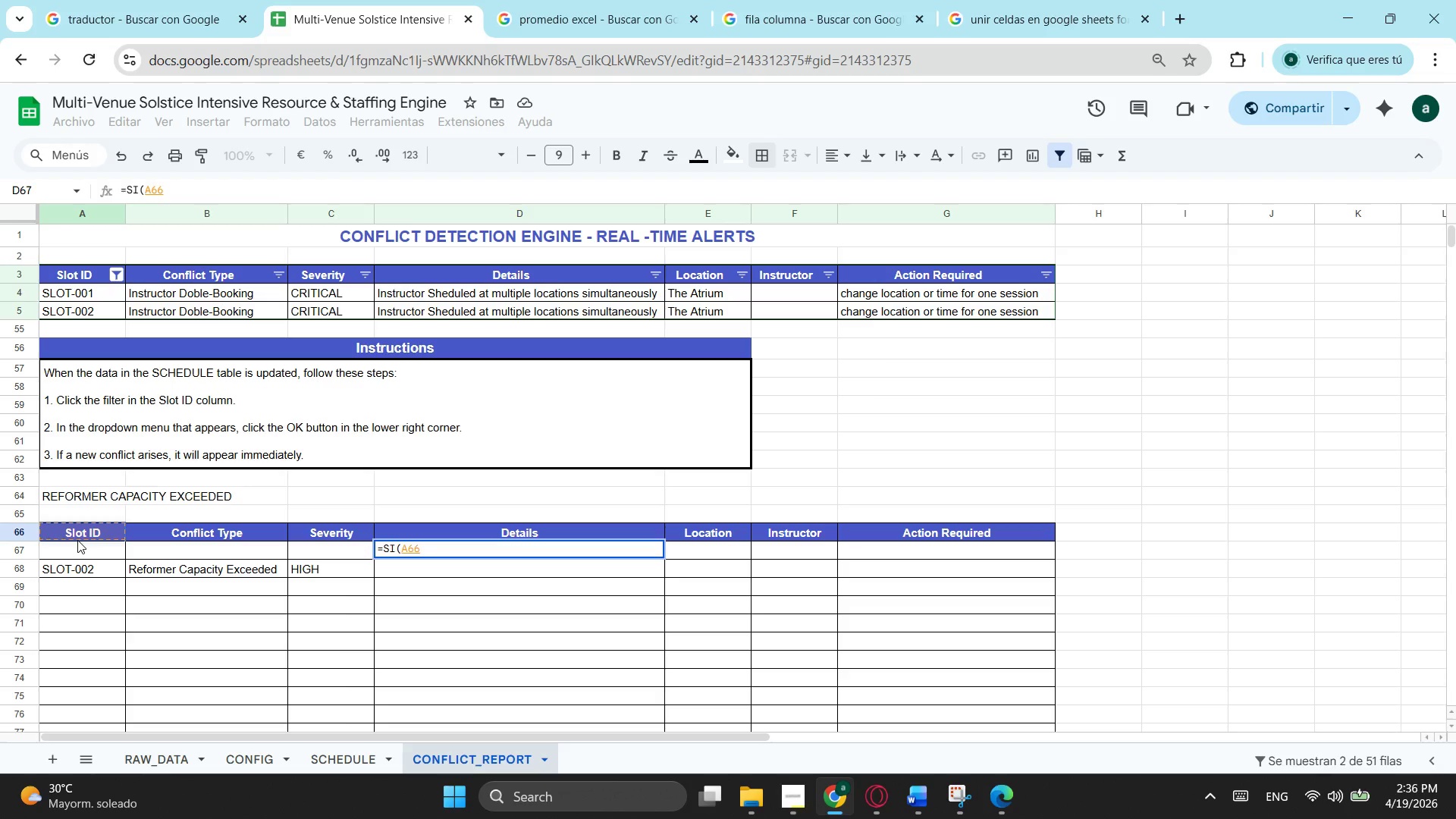 
key(Shift+Comma)
 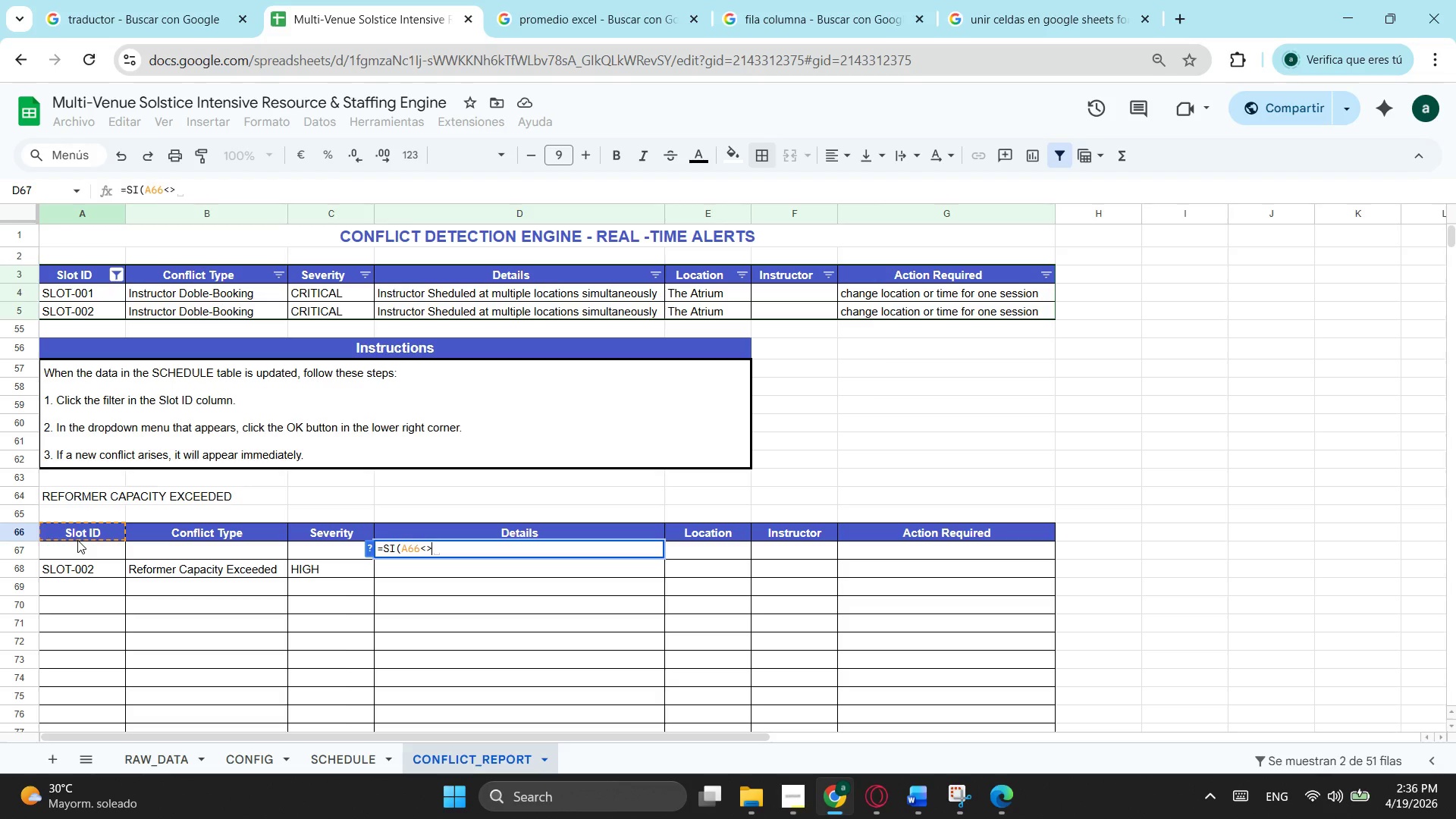 
key(Shift+Period)
 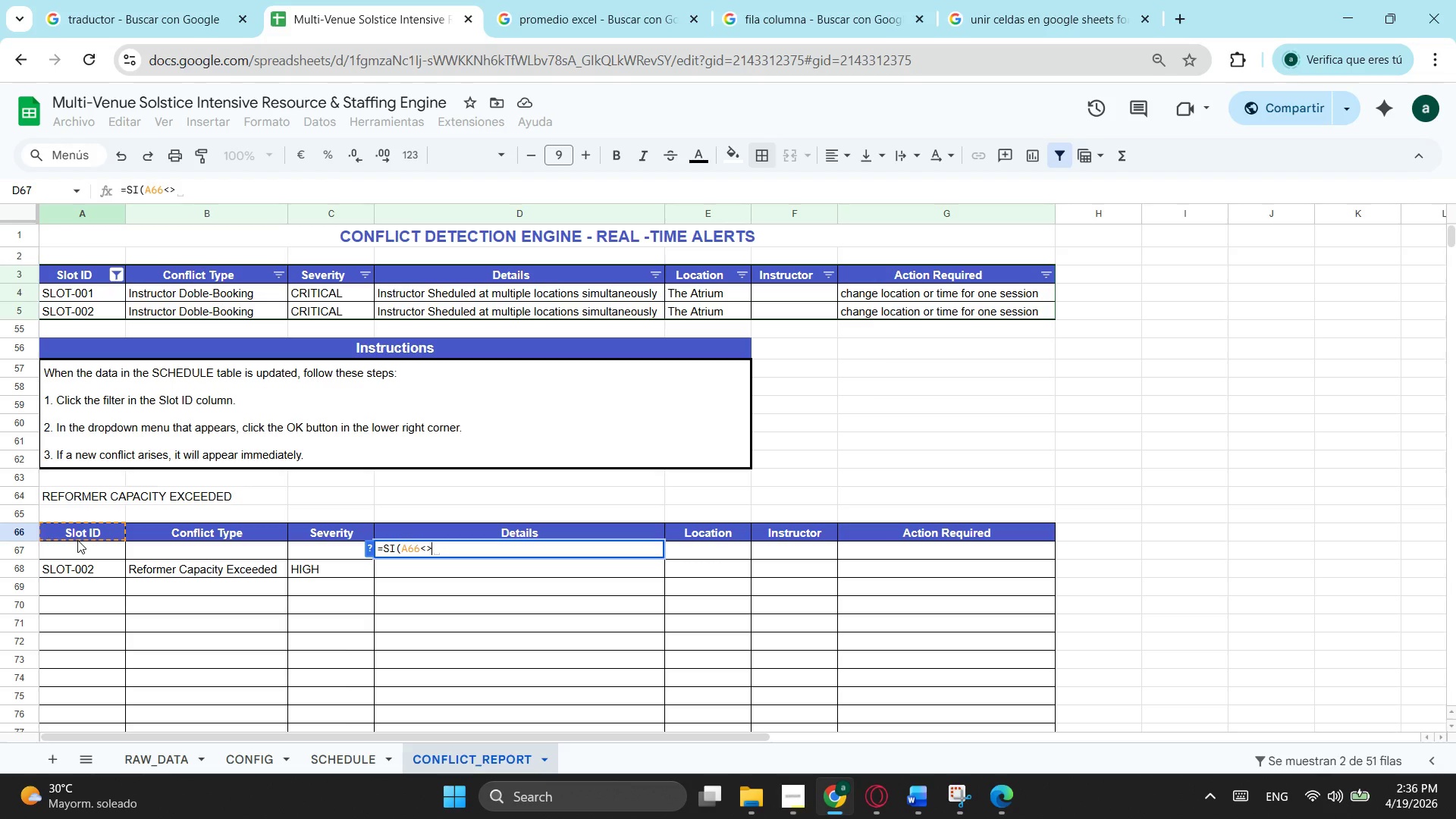 
key(Shift+Quote)
 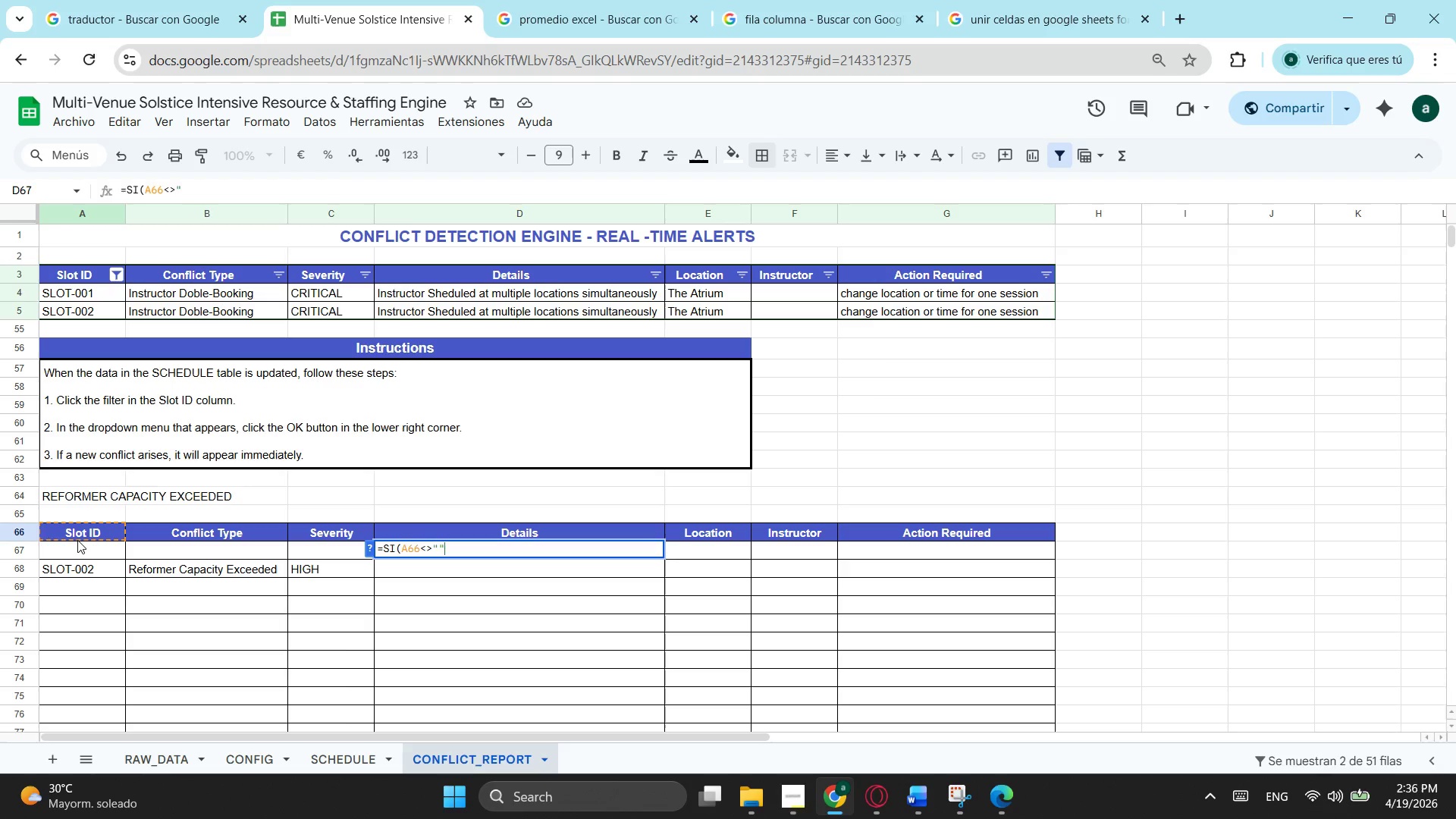 
key(Shift+Quote)
 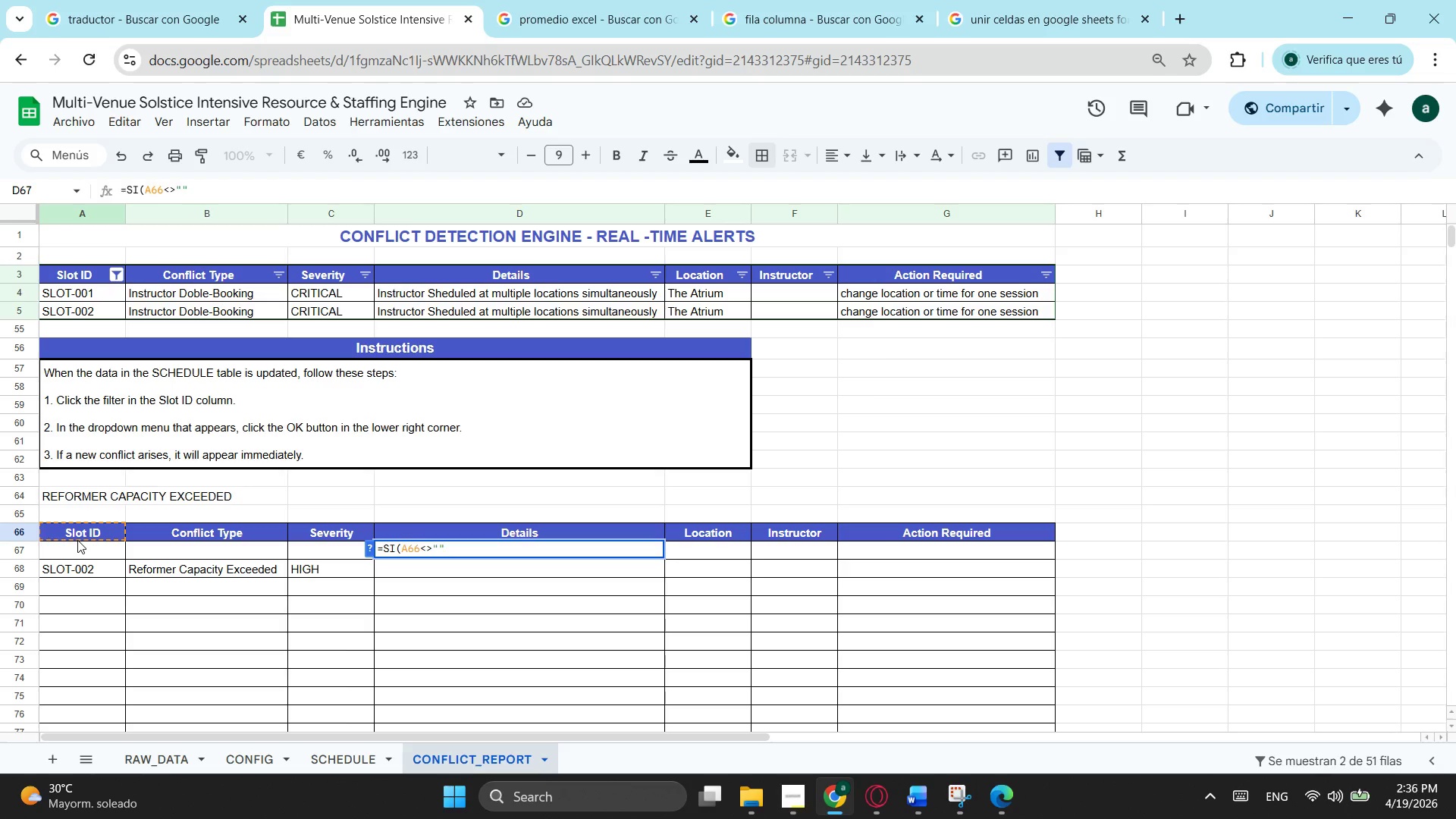 
key(Semicolon)
 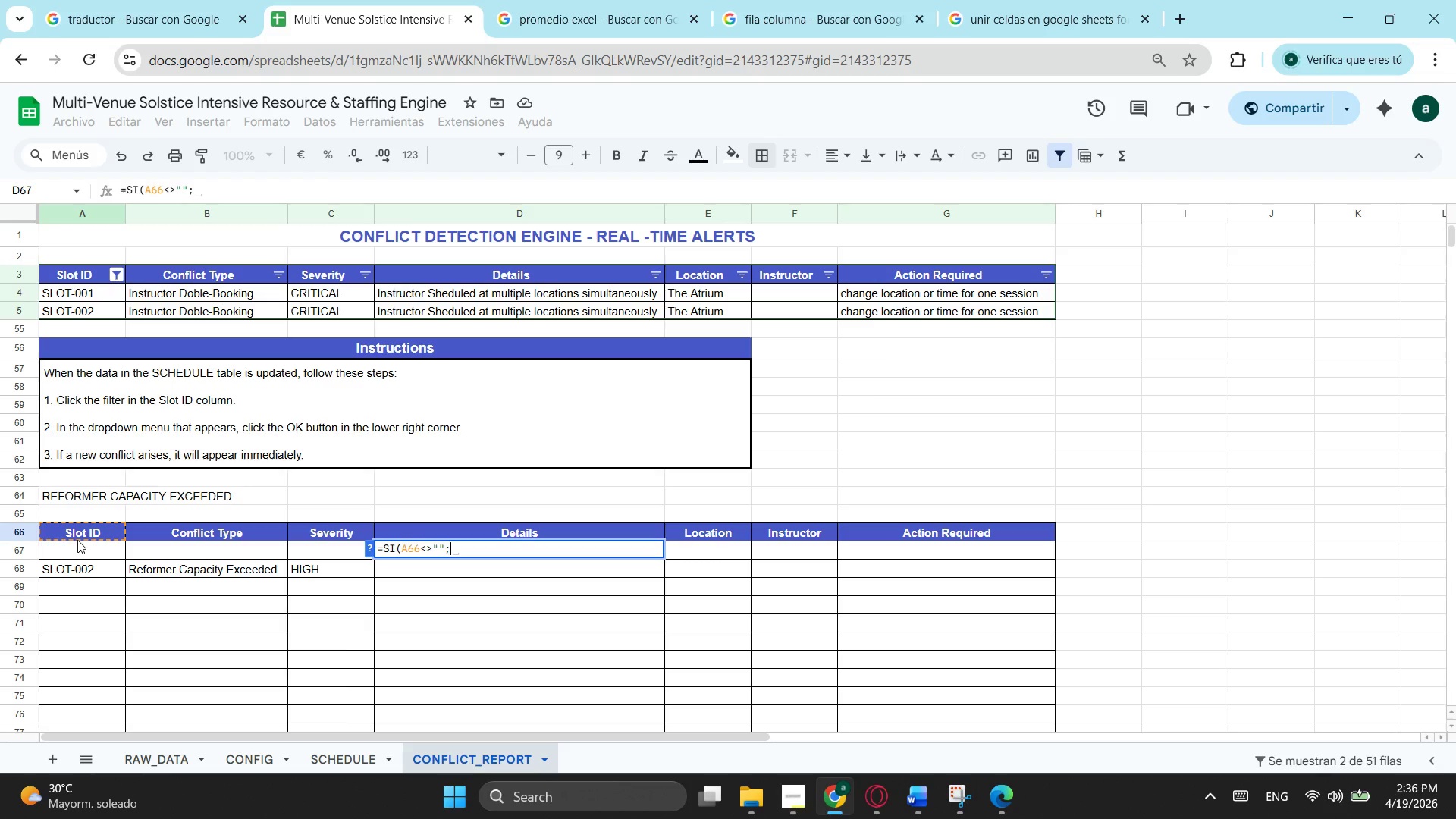 
hold_key(key=ShiftLeft, duration=1.34)
 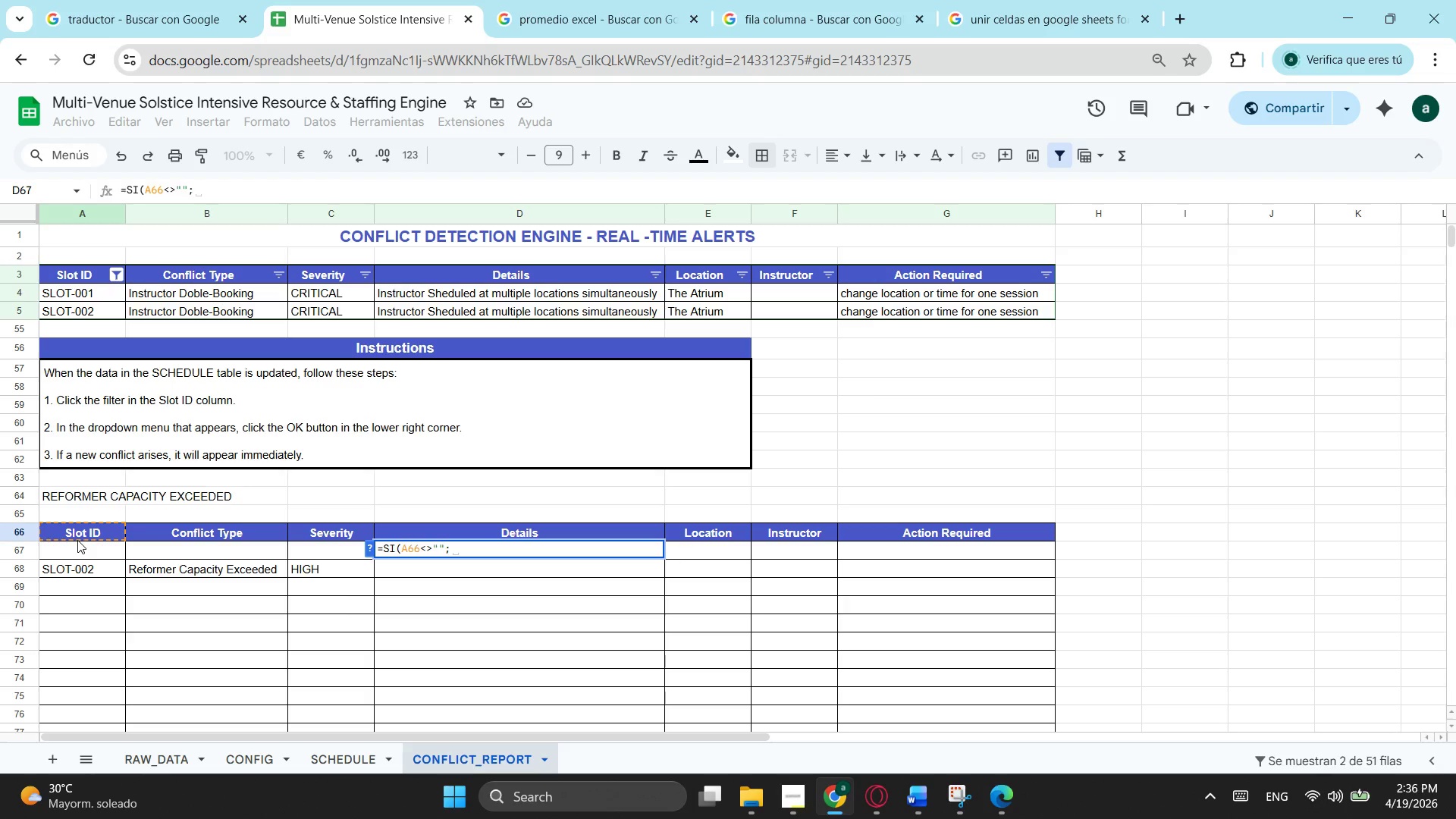 
type("re)
key(Backspace)
key(Backspace)
type(Requested )
key(Backspace)
 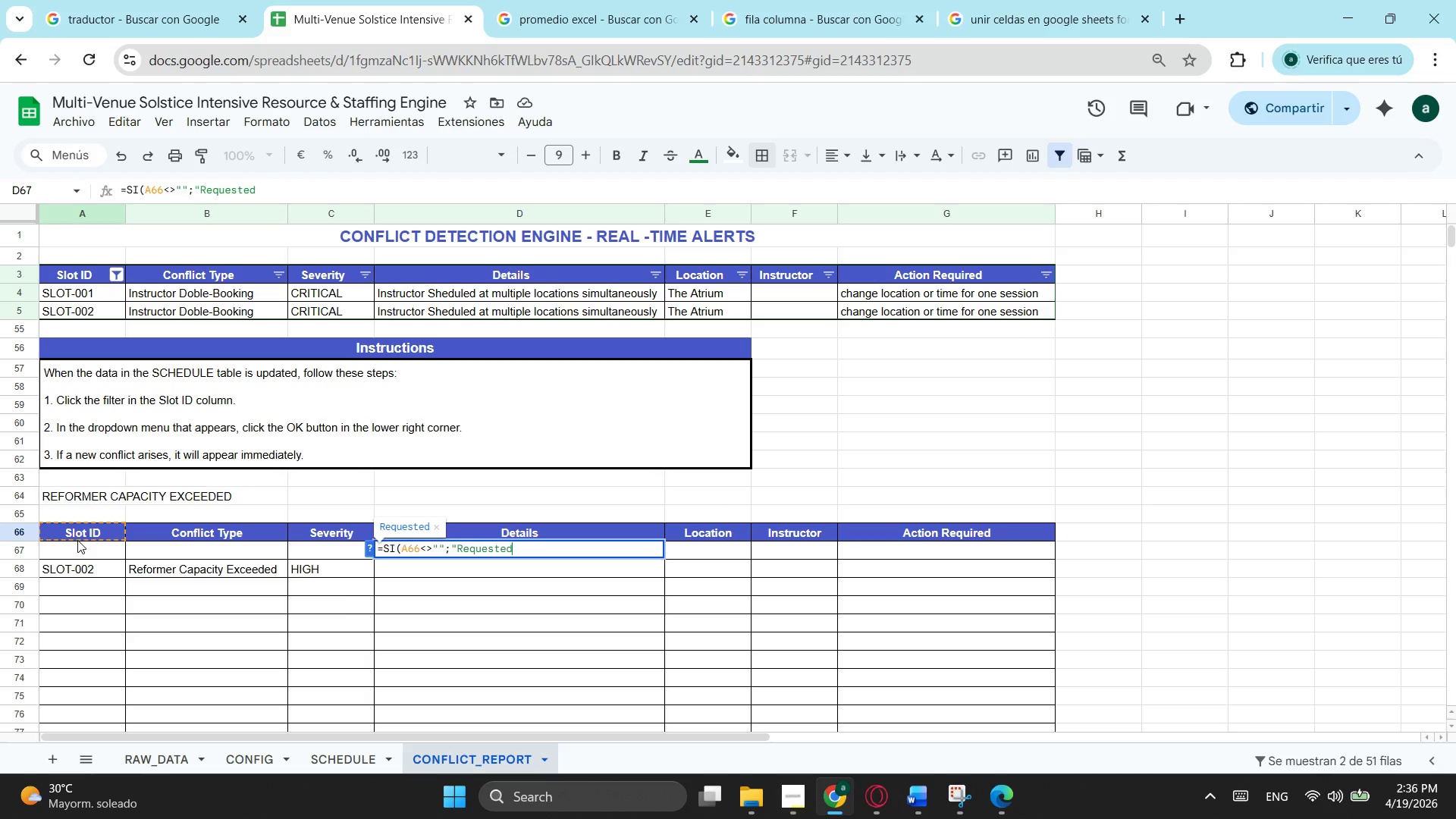 
wait(7.5)
 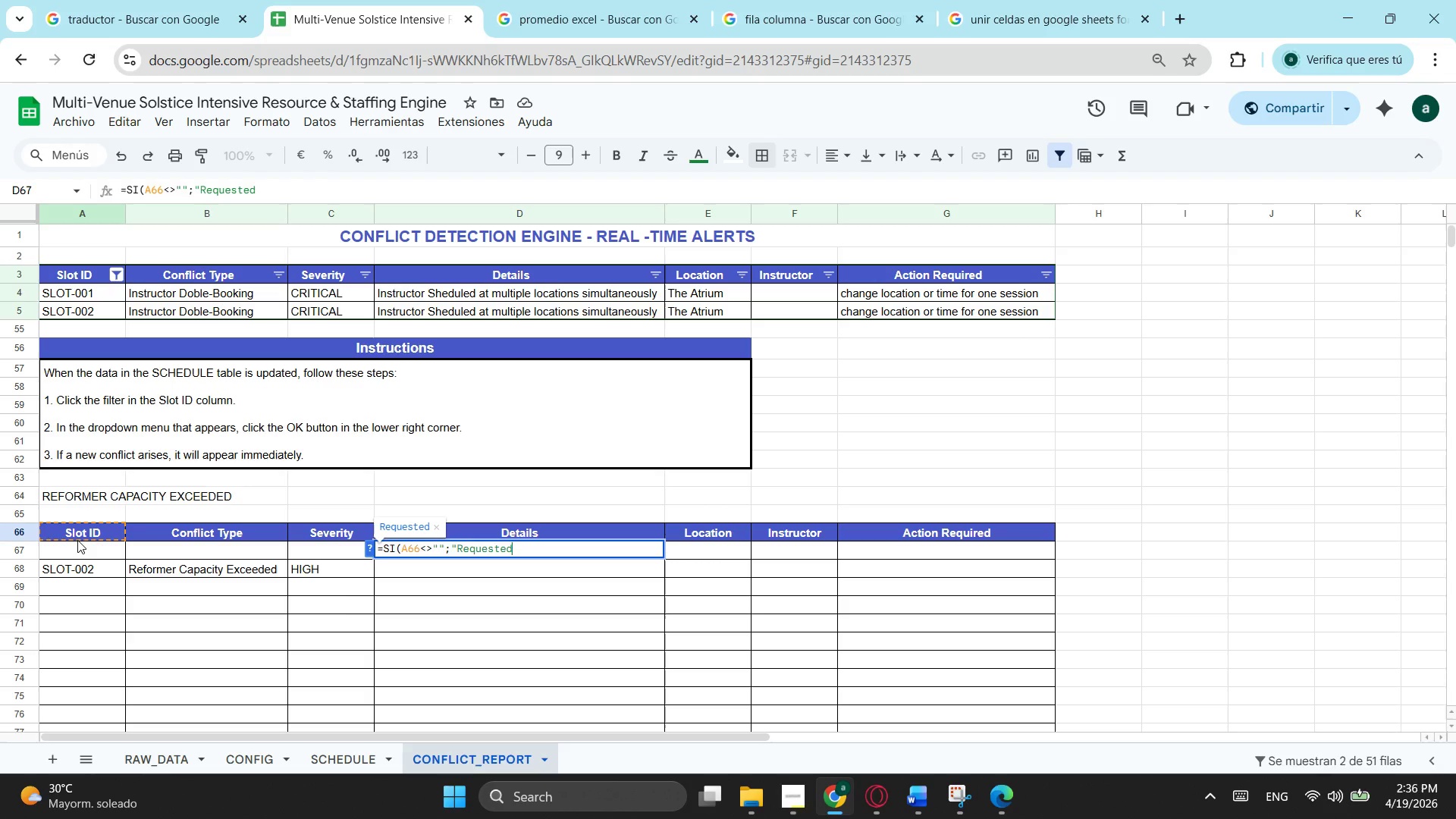 
key(Semicolon)
 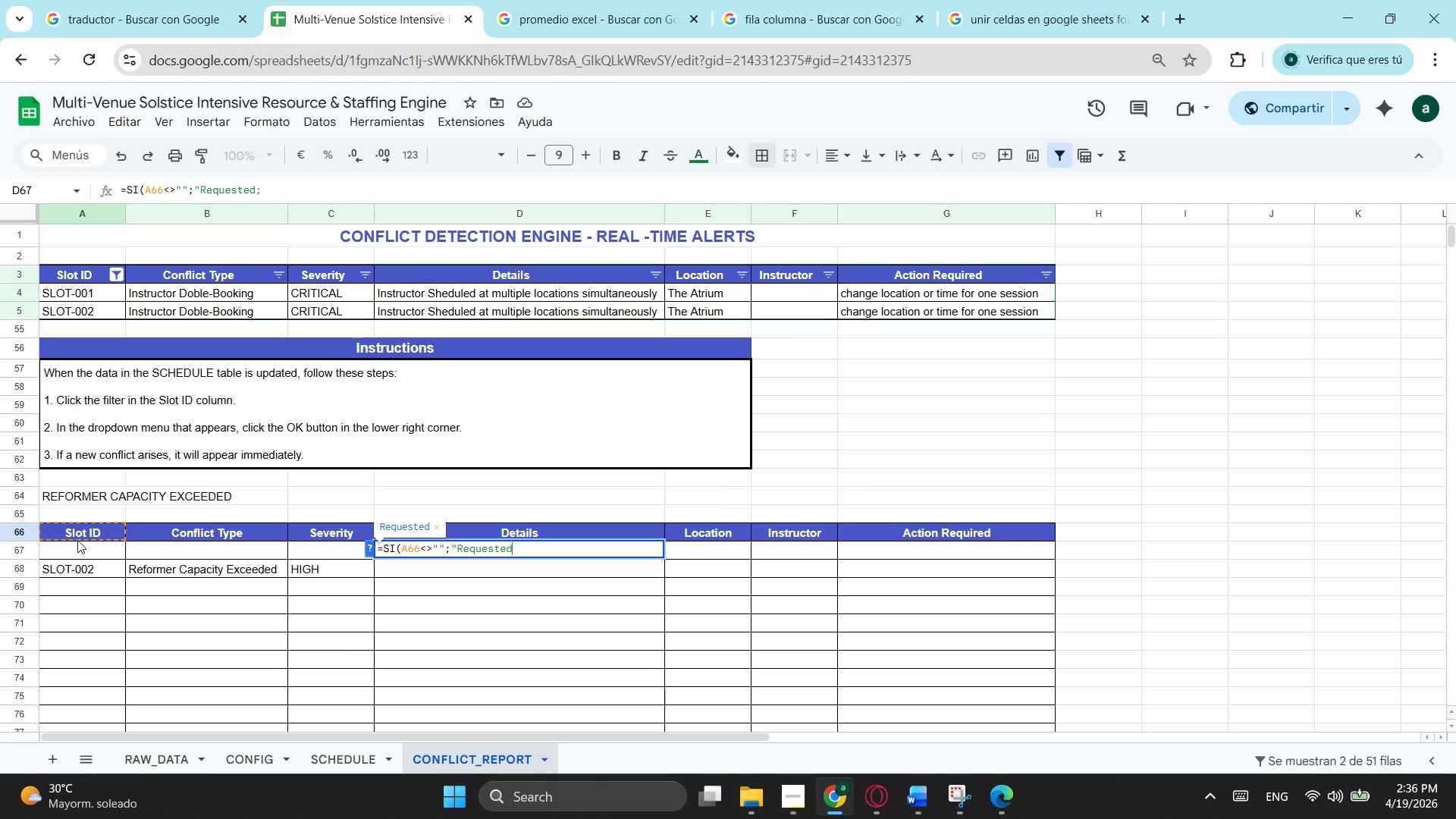 
key(Backspace)
 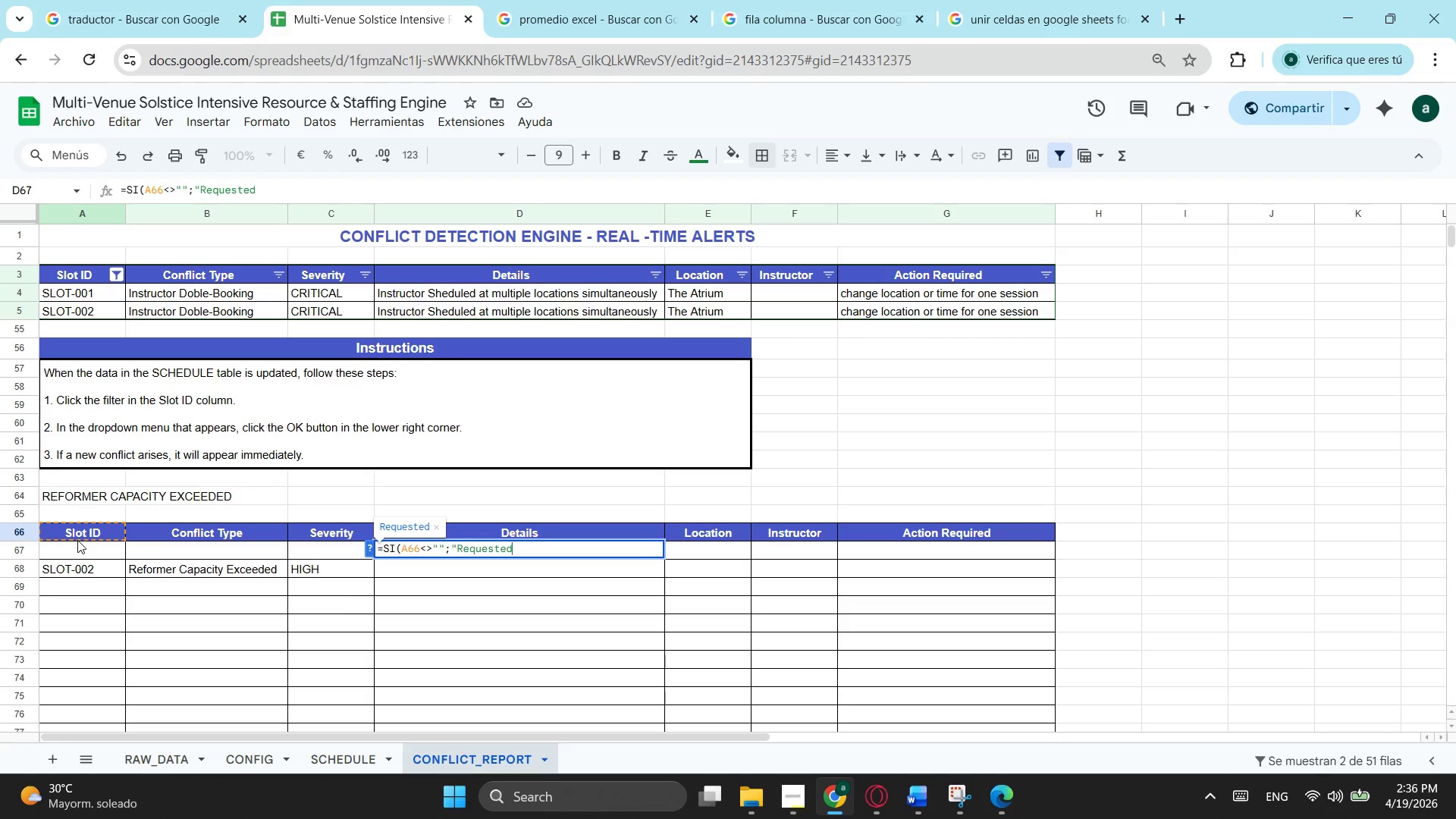 
key(Shift+ShiftLeft)
 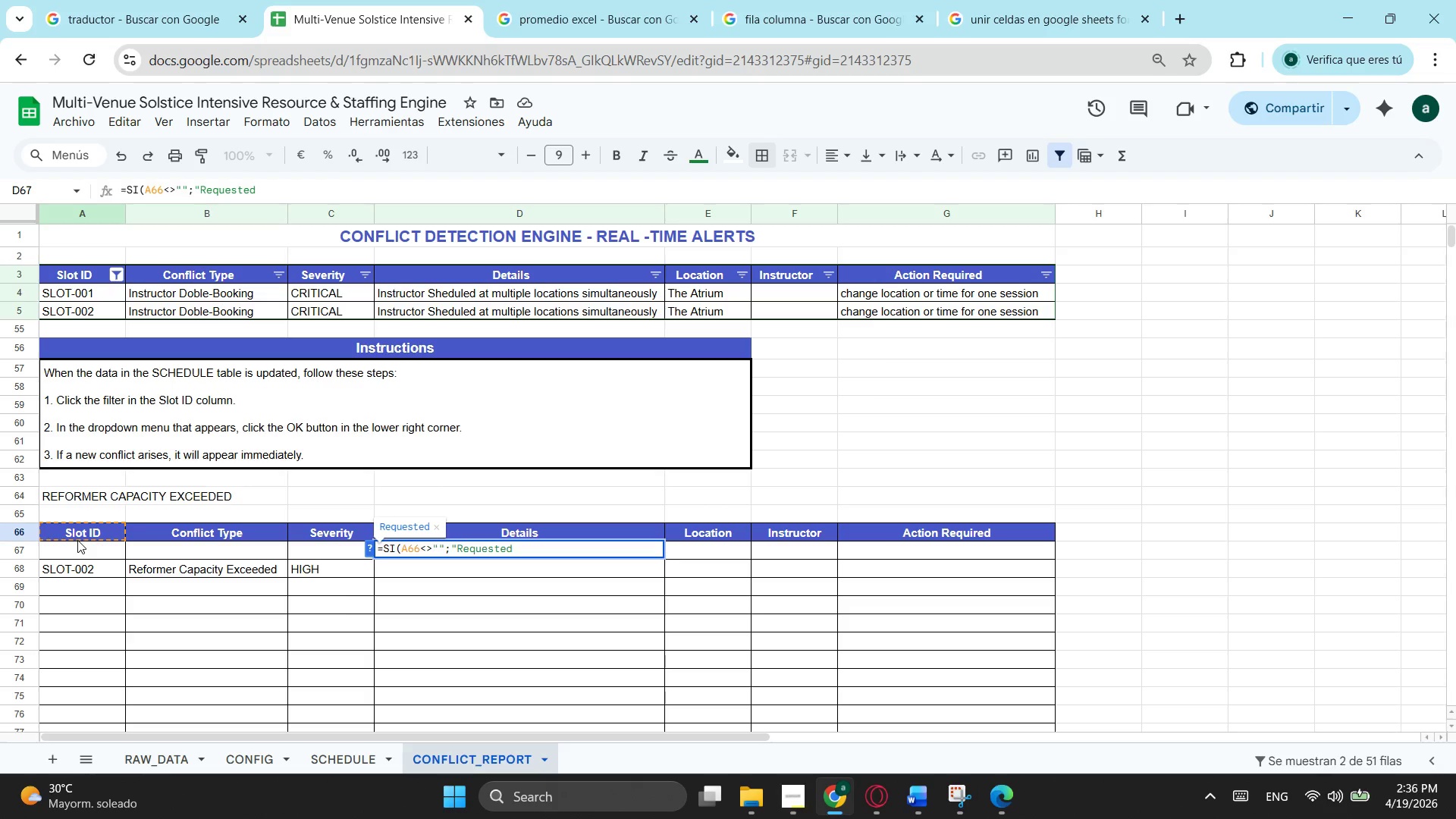 
key(Shift+ShiftLeft)
 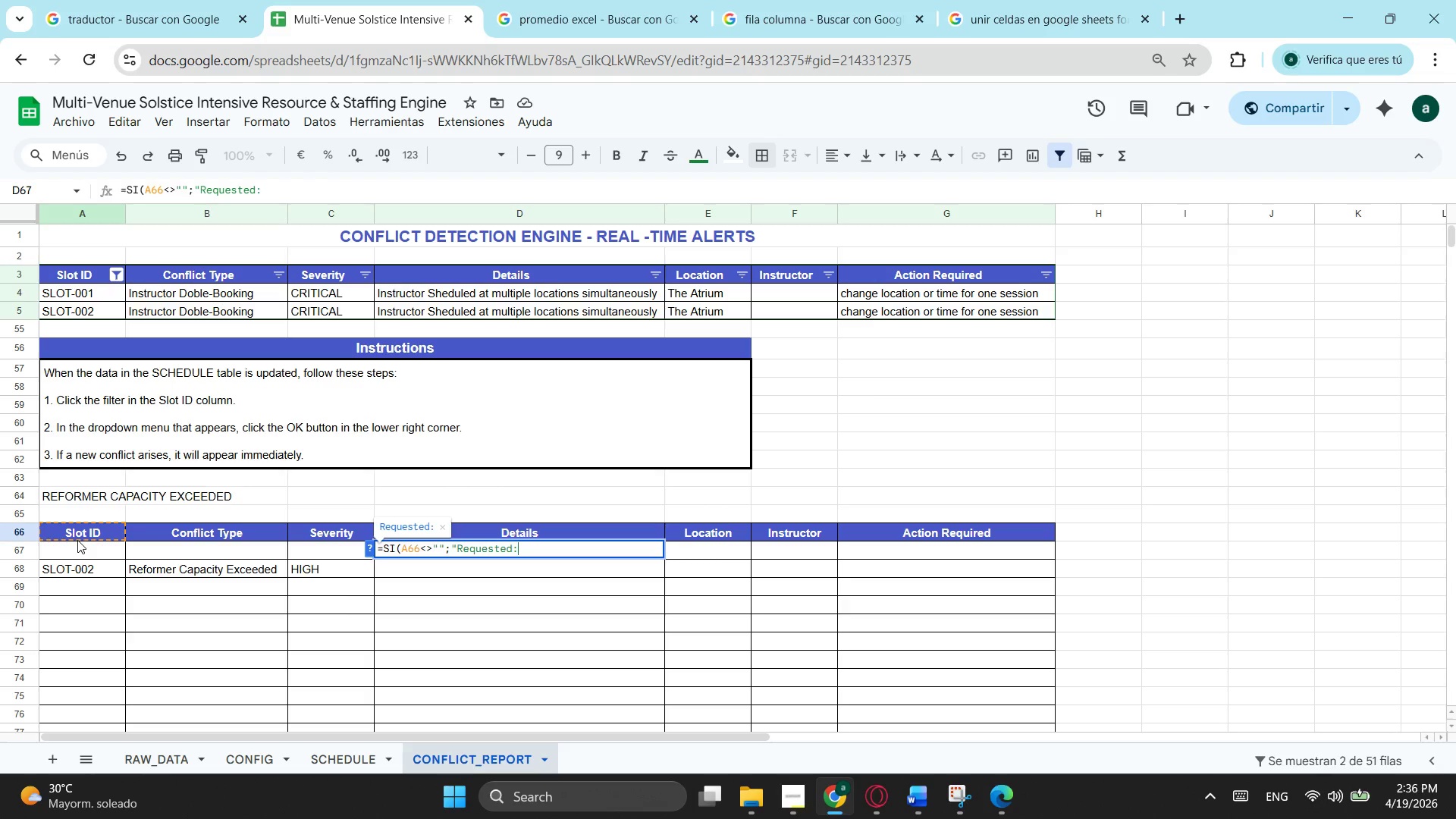 
key(Shift+Semicolon)
 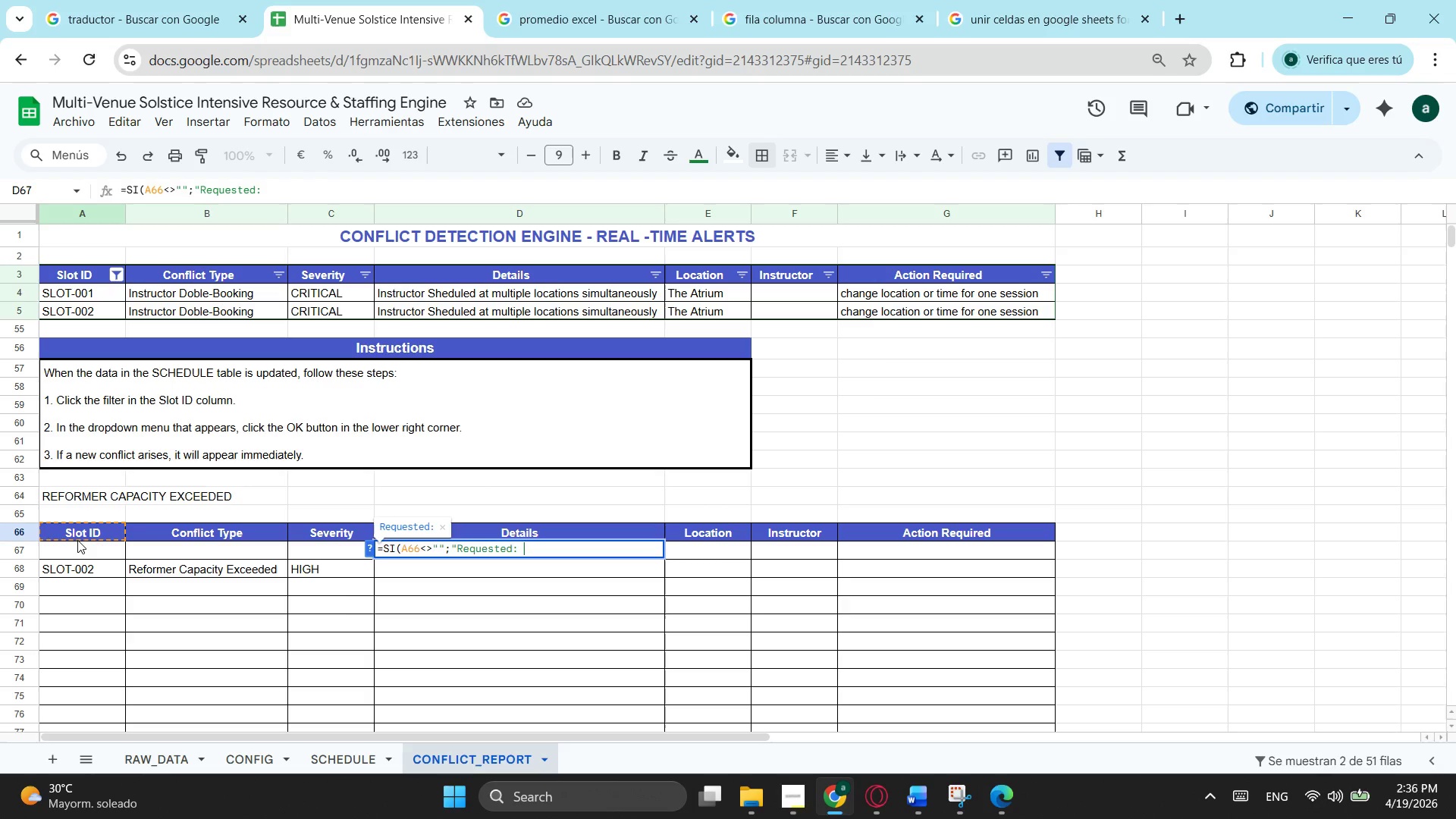 
key(Space)
 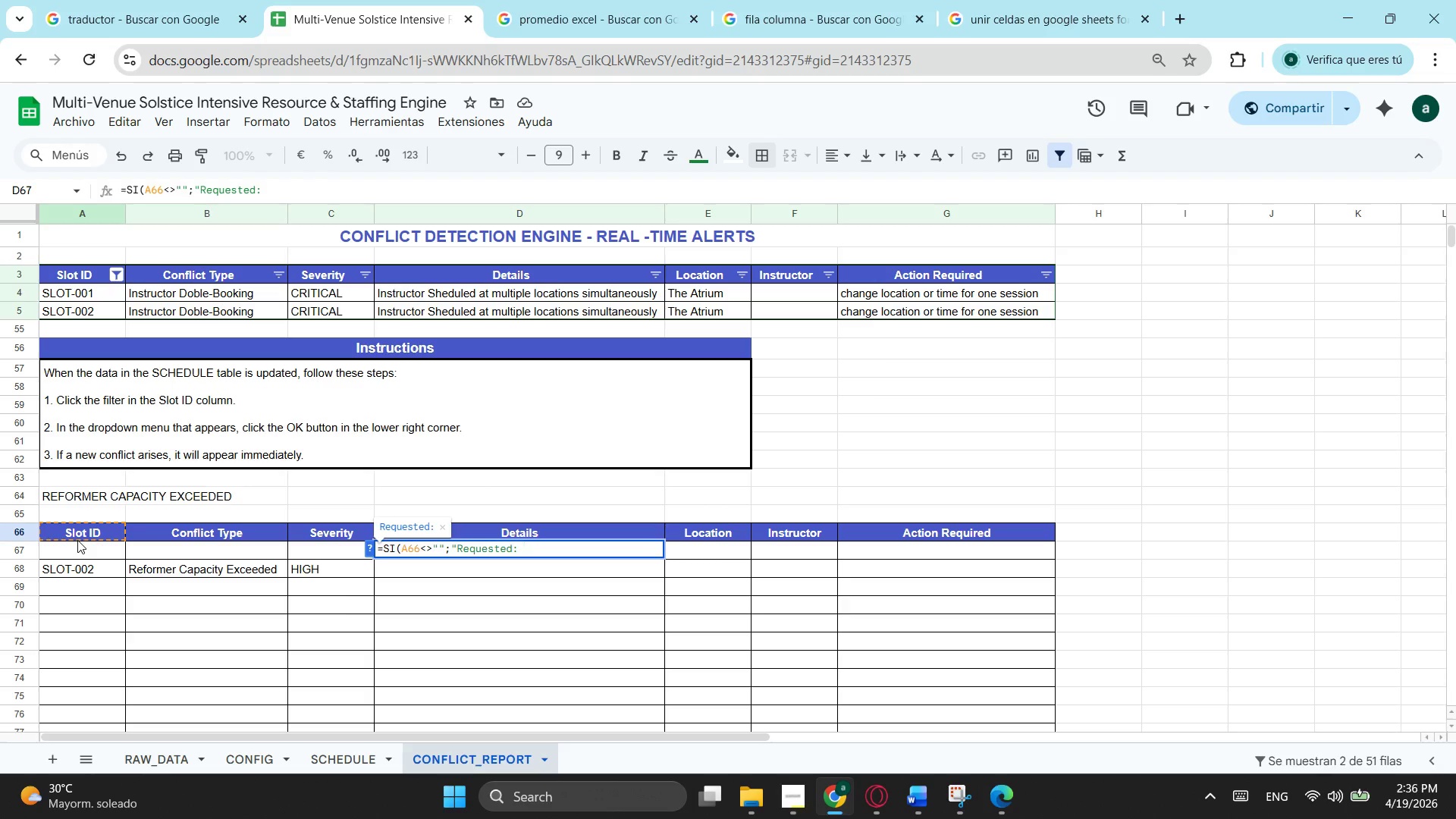 
key(Shift+Quote)
 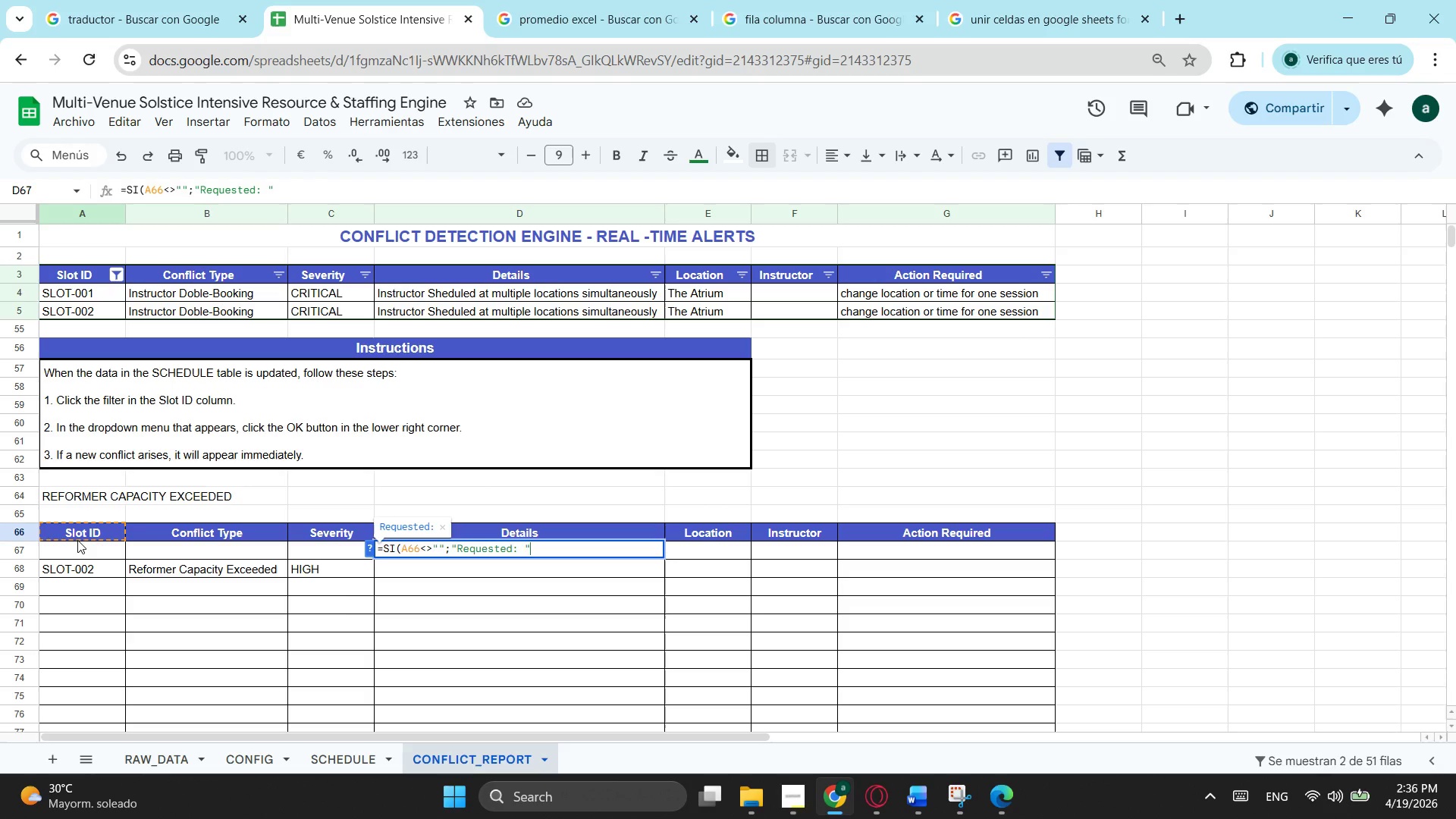 
hold_key(key=ShiftLeft, duration=1.69)
 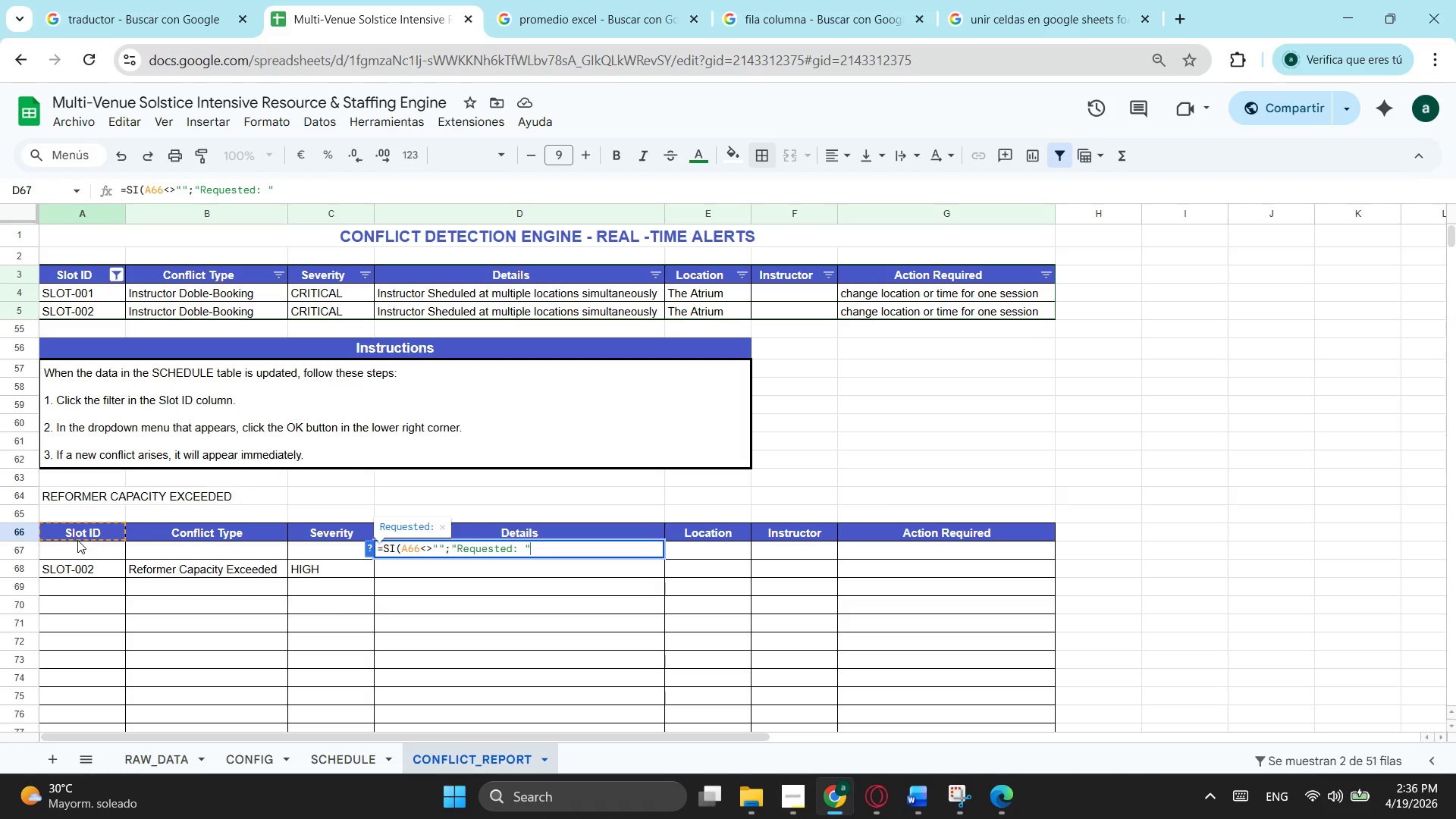 
key(Shift+7)
 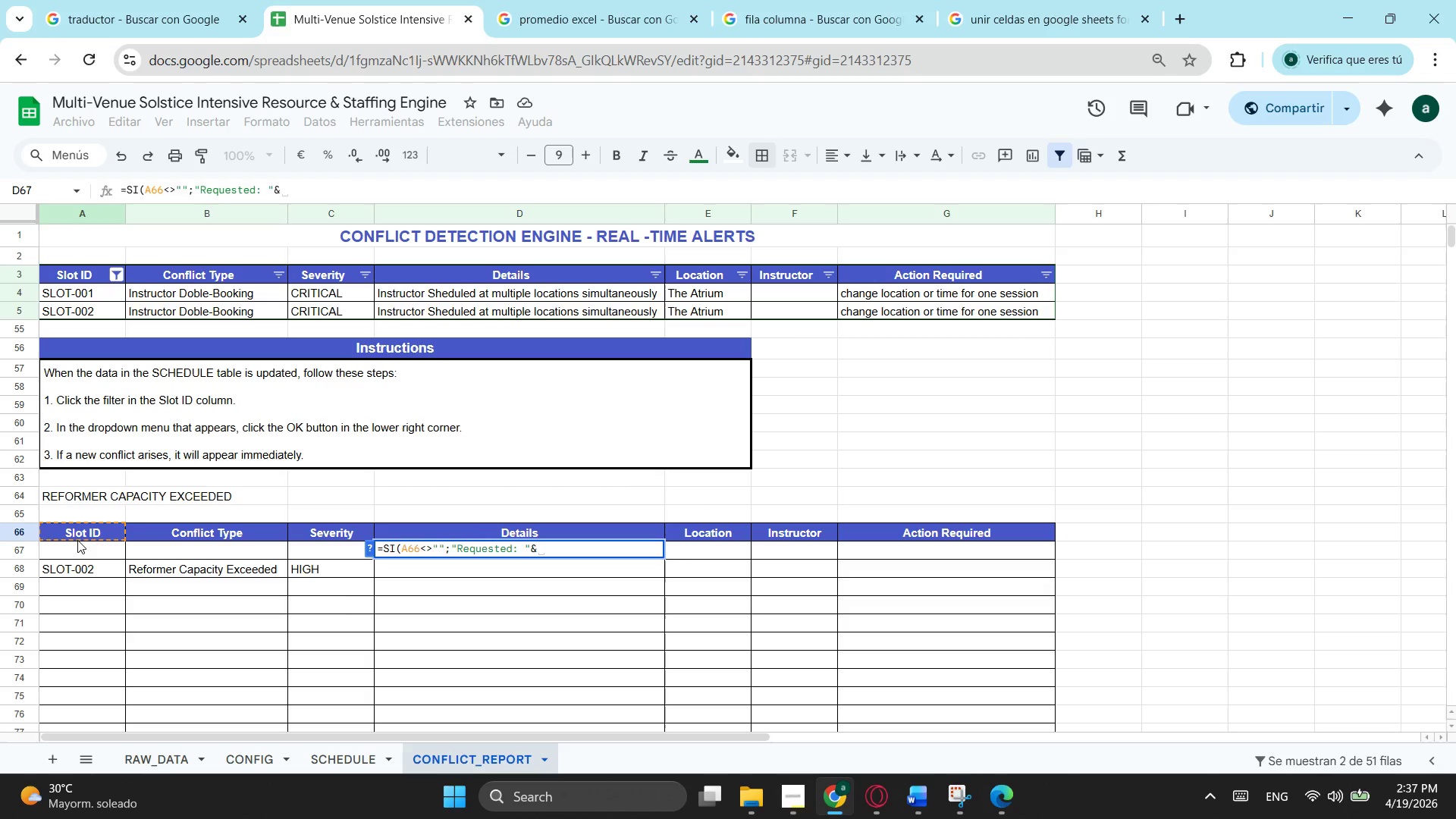 
type(bus)
 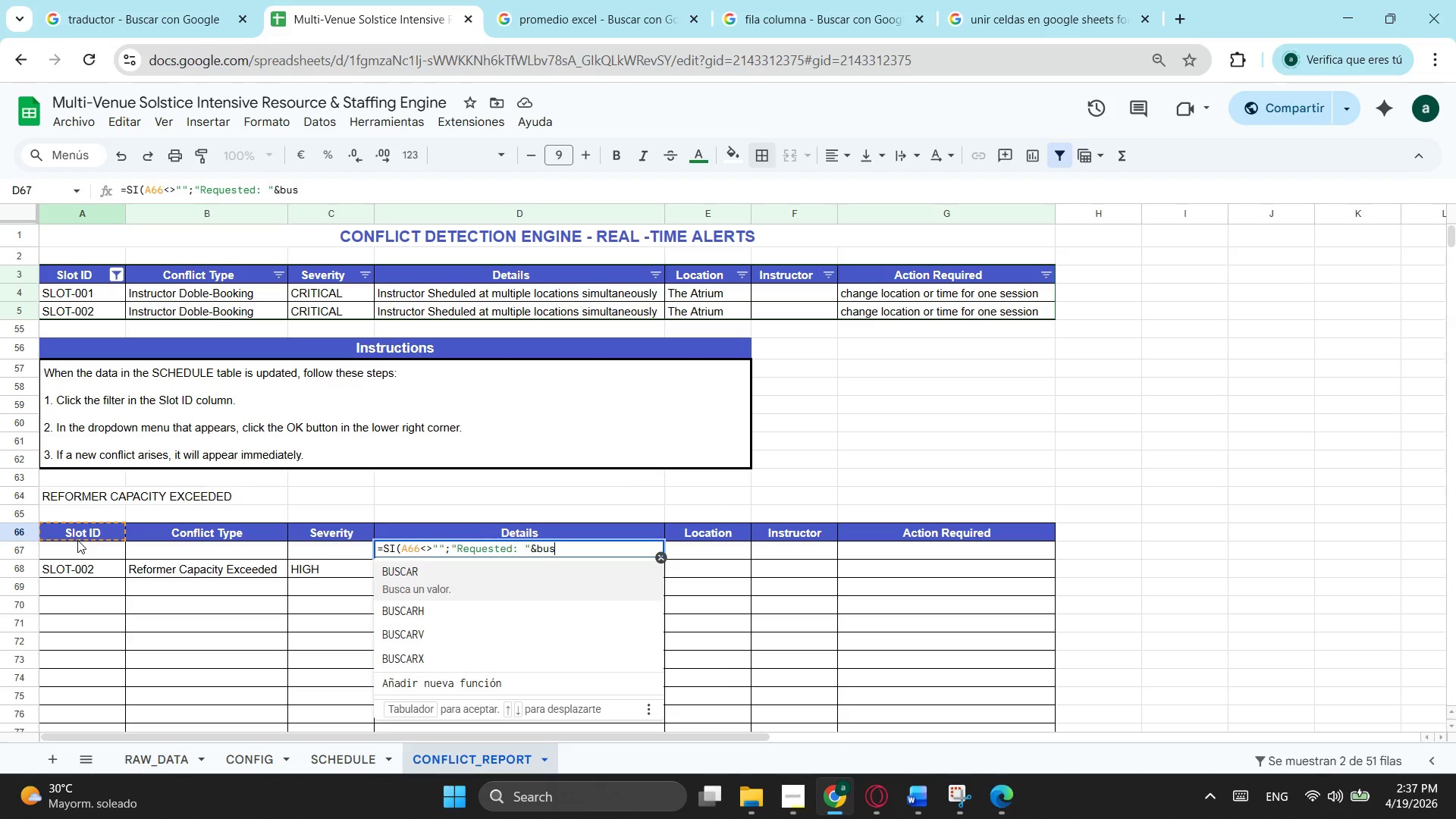 
key(ArrowDown)
 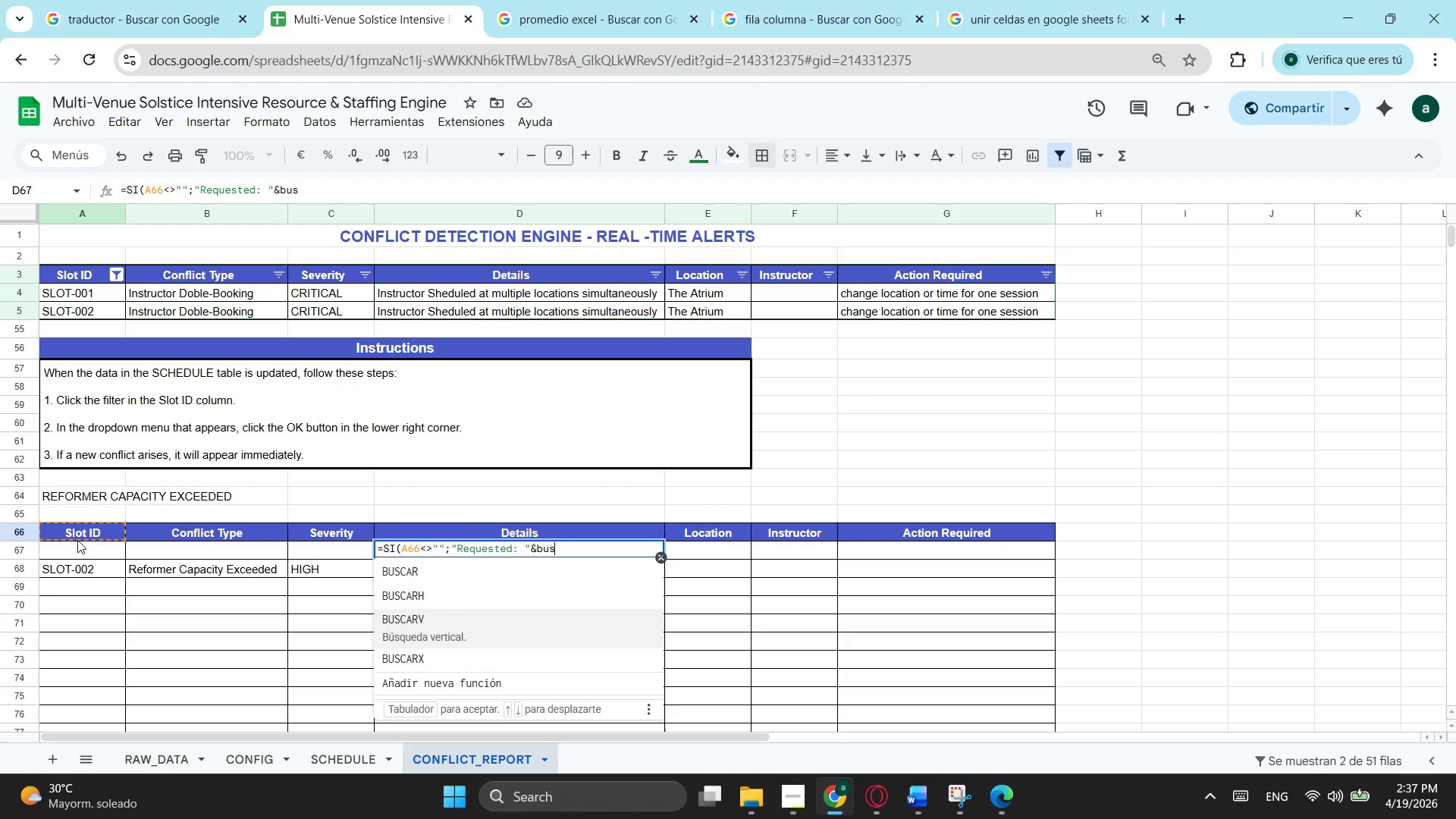 
key(ArrowDown)
 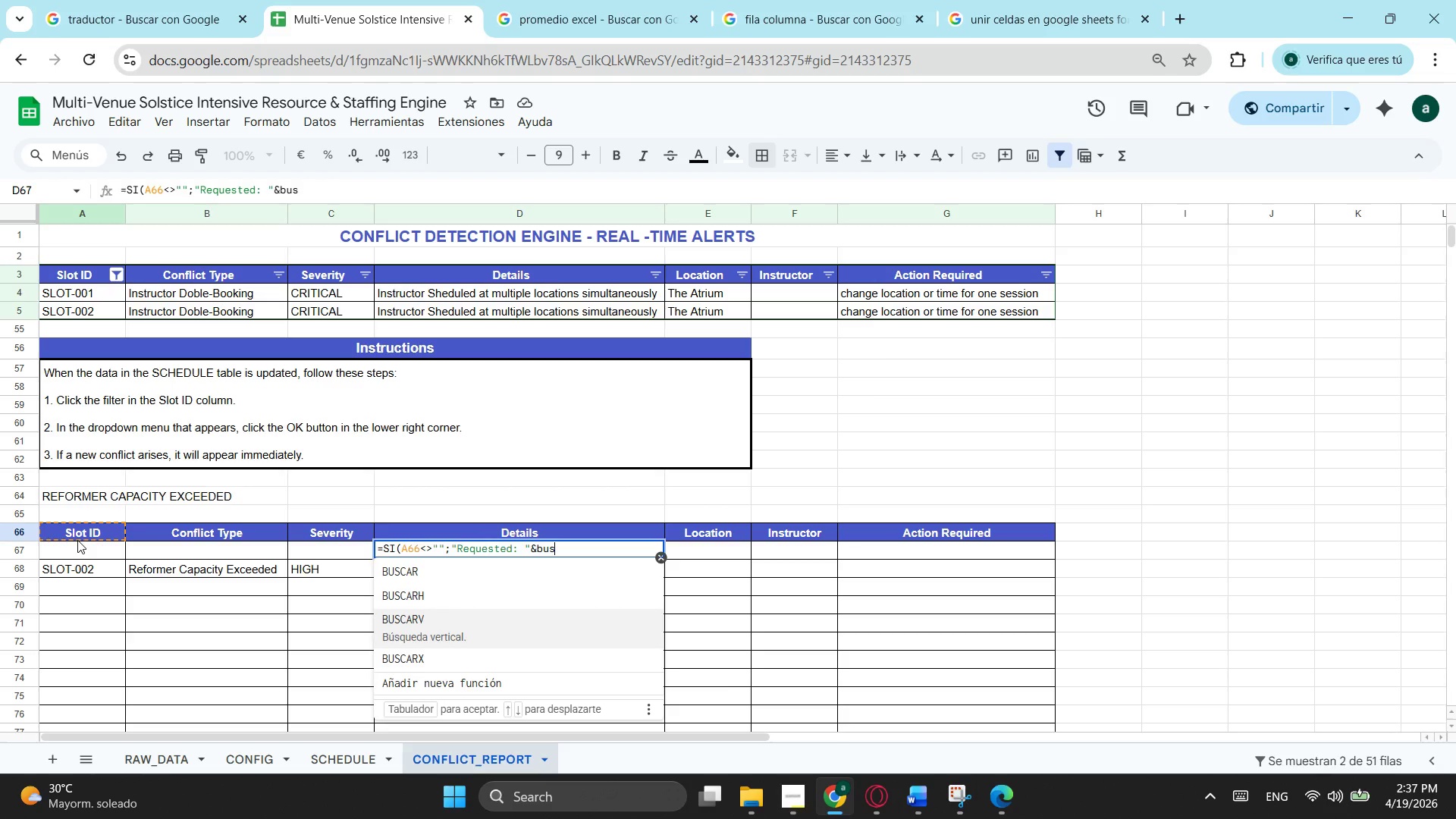 
key(Tab)
 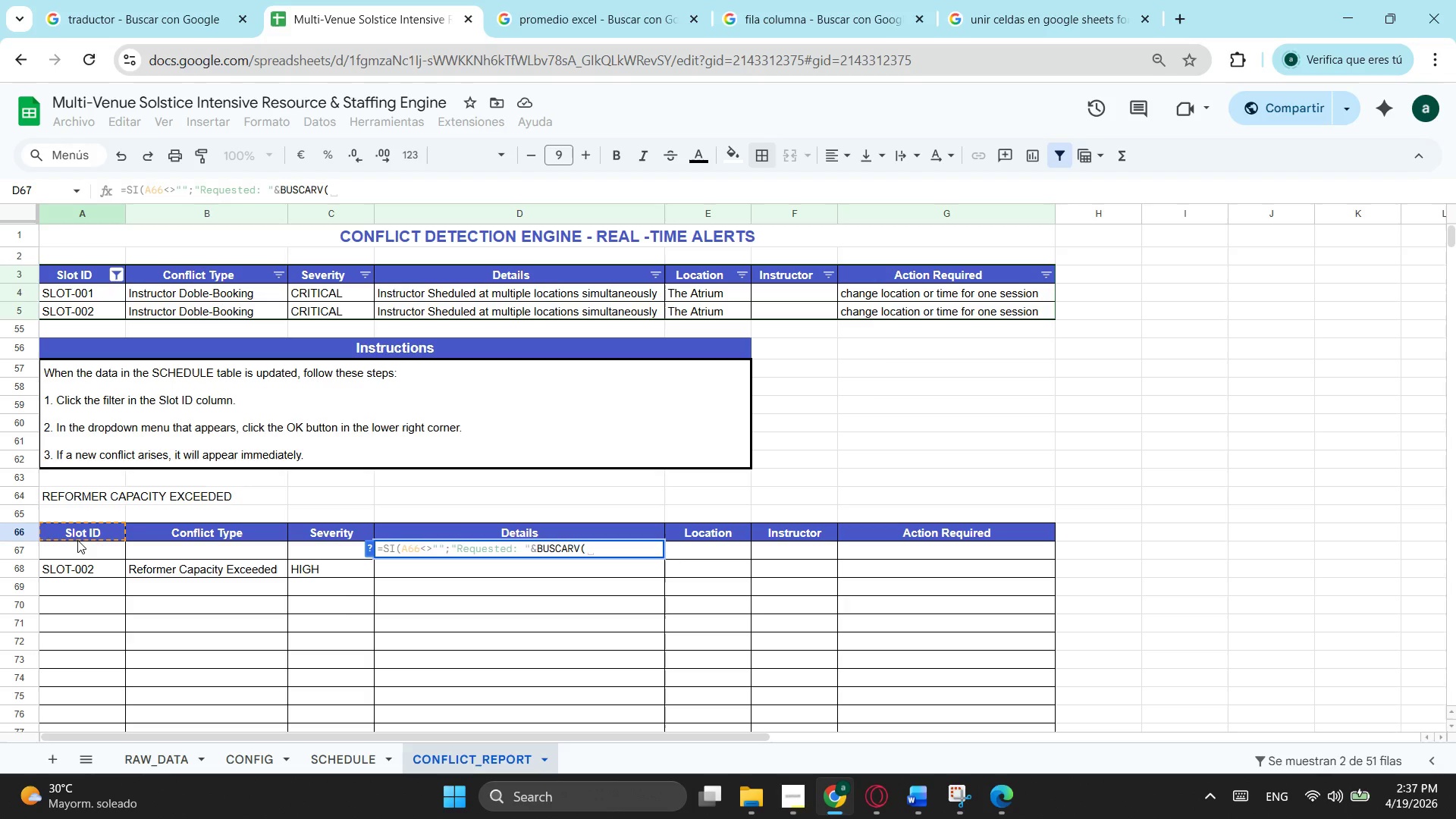 
wait(6.81)
 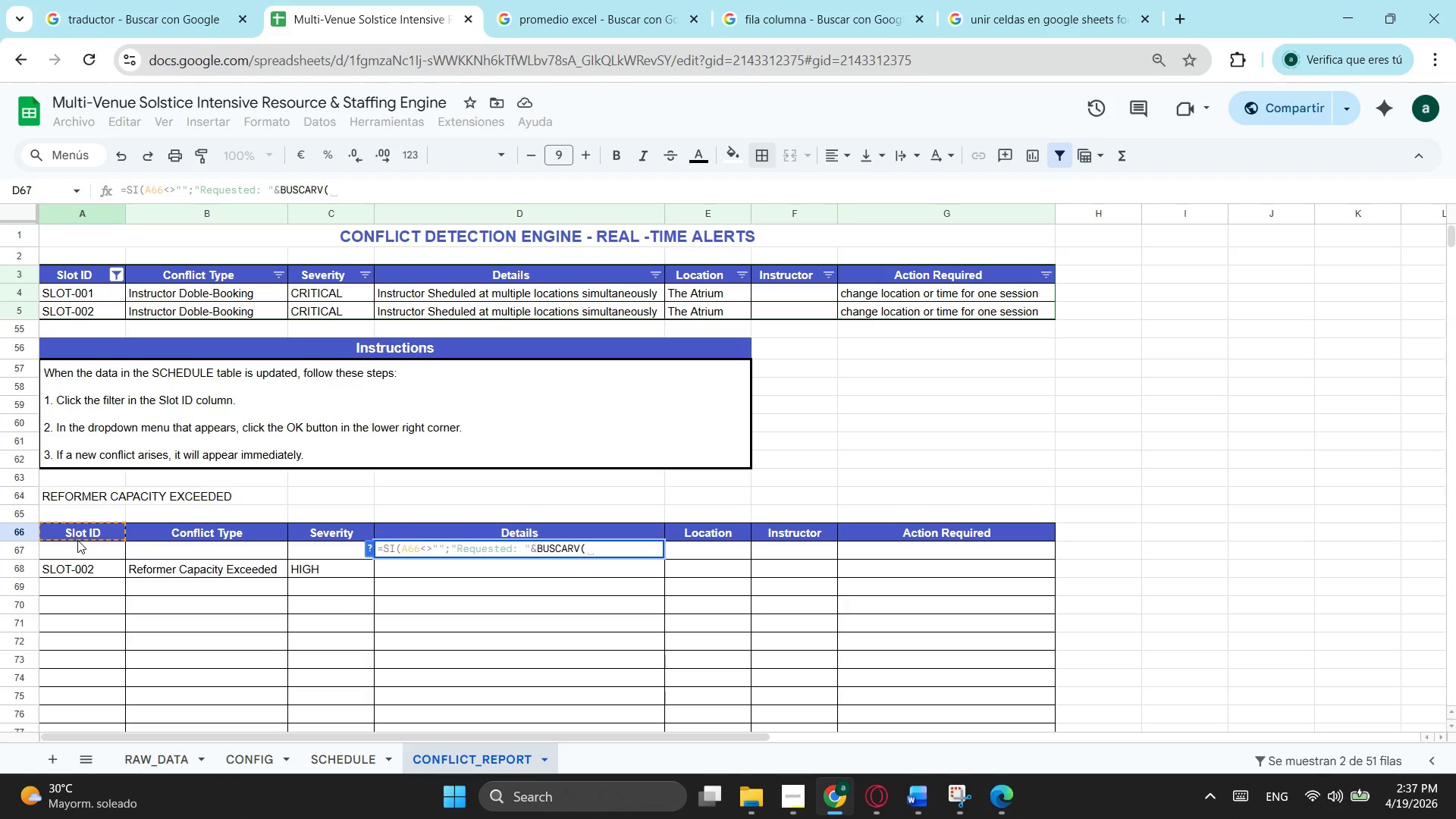 
left_click([422, 538])
 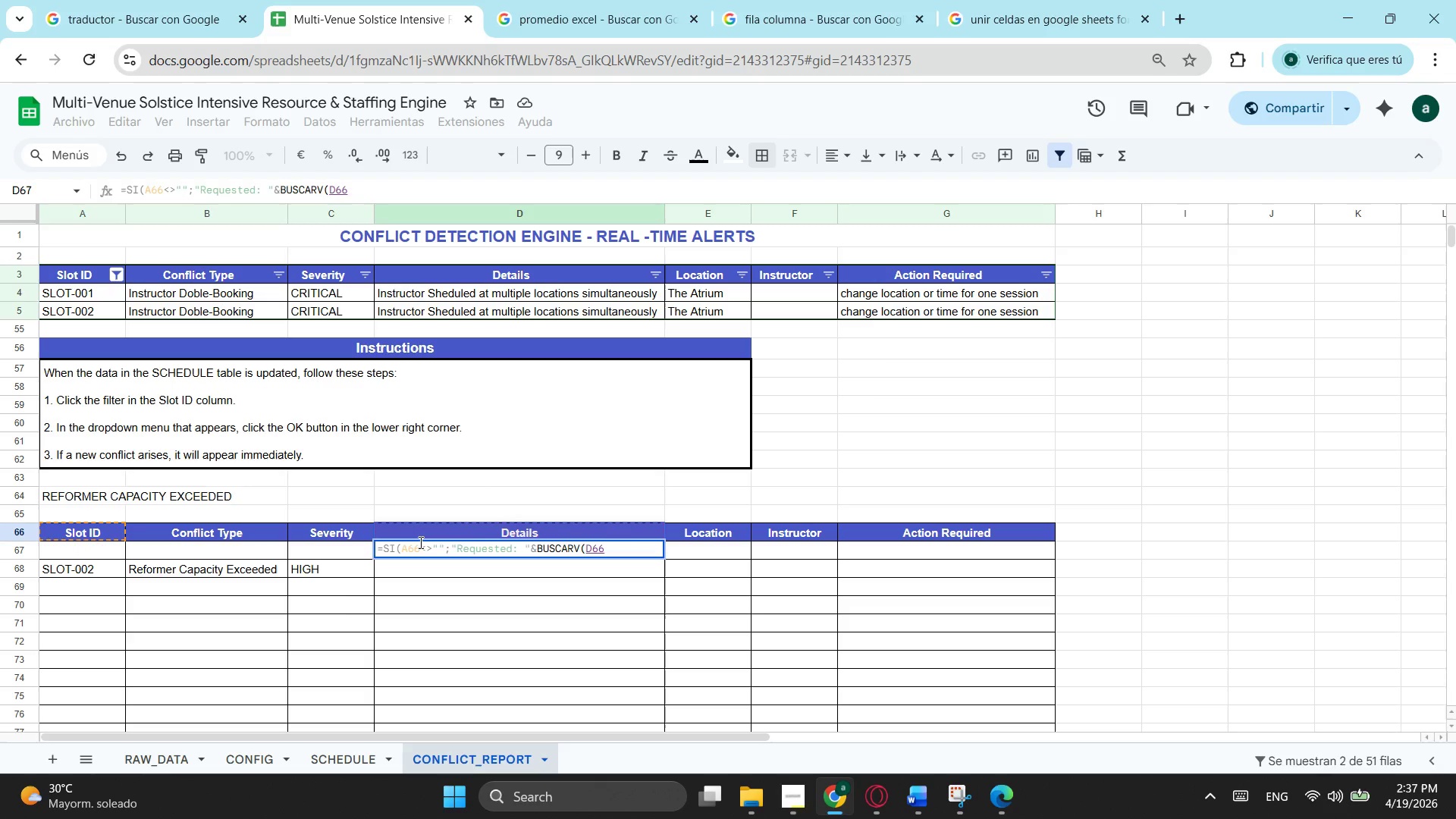 
left_click([419, 542])
 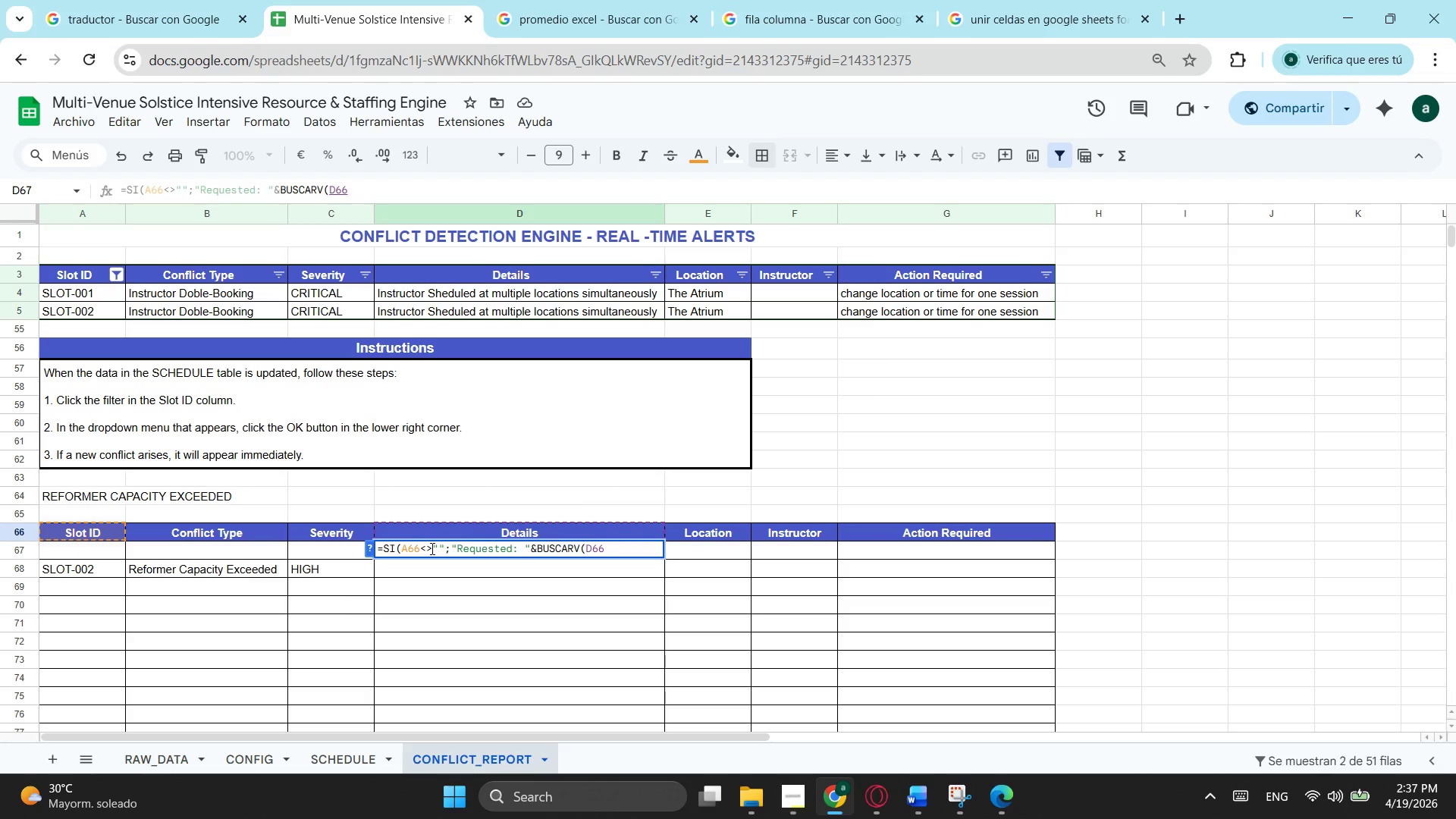 
key(Backspace)
 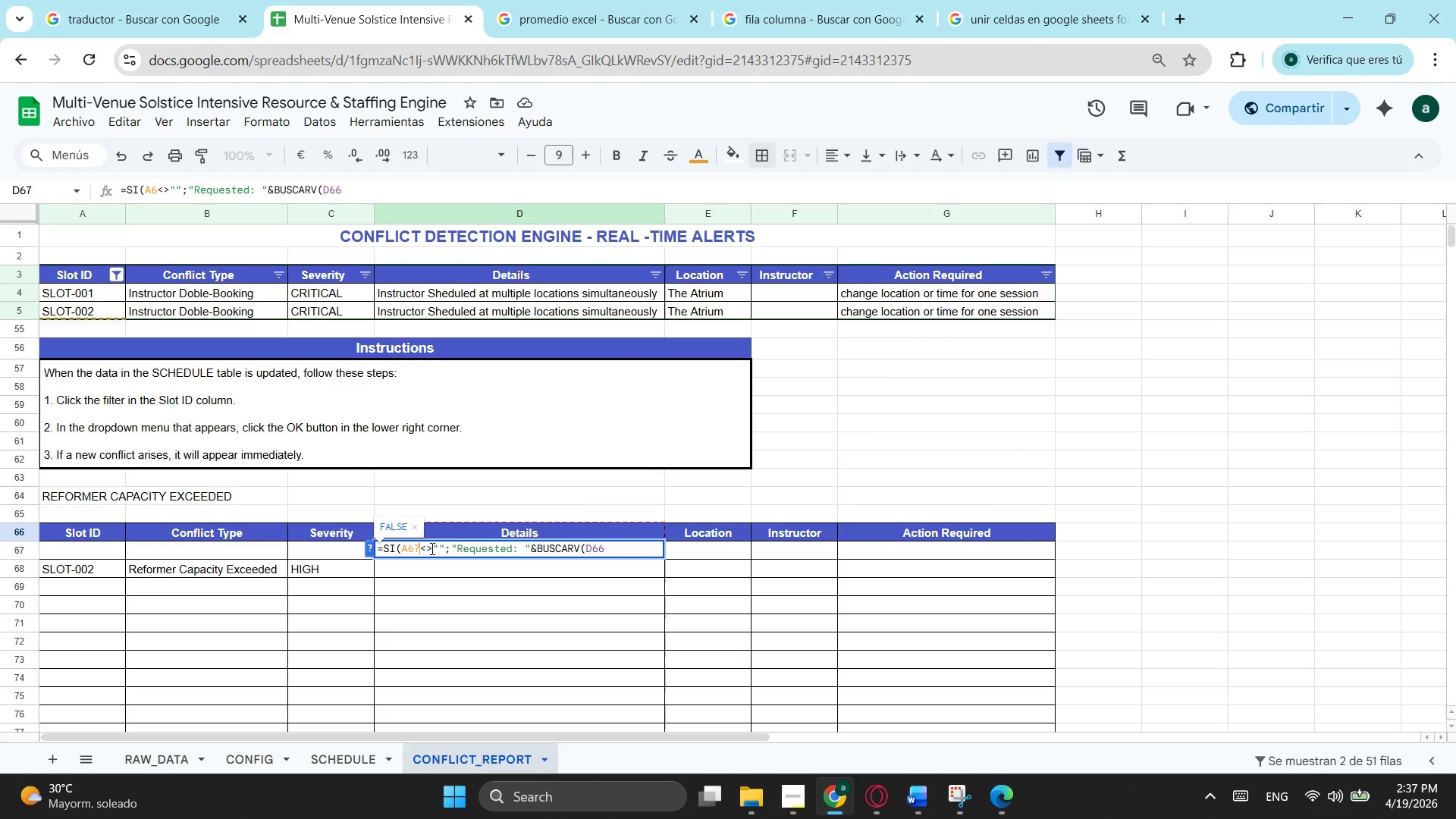 
key(7)
 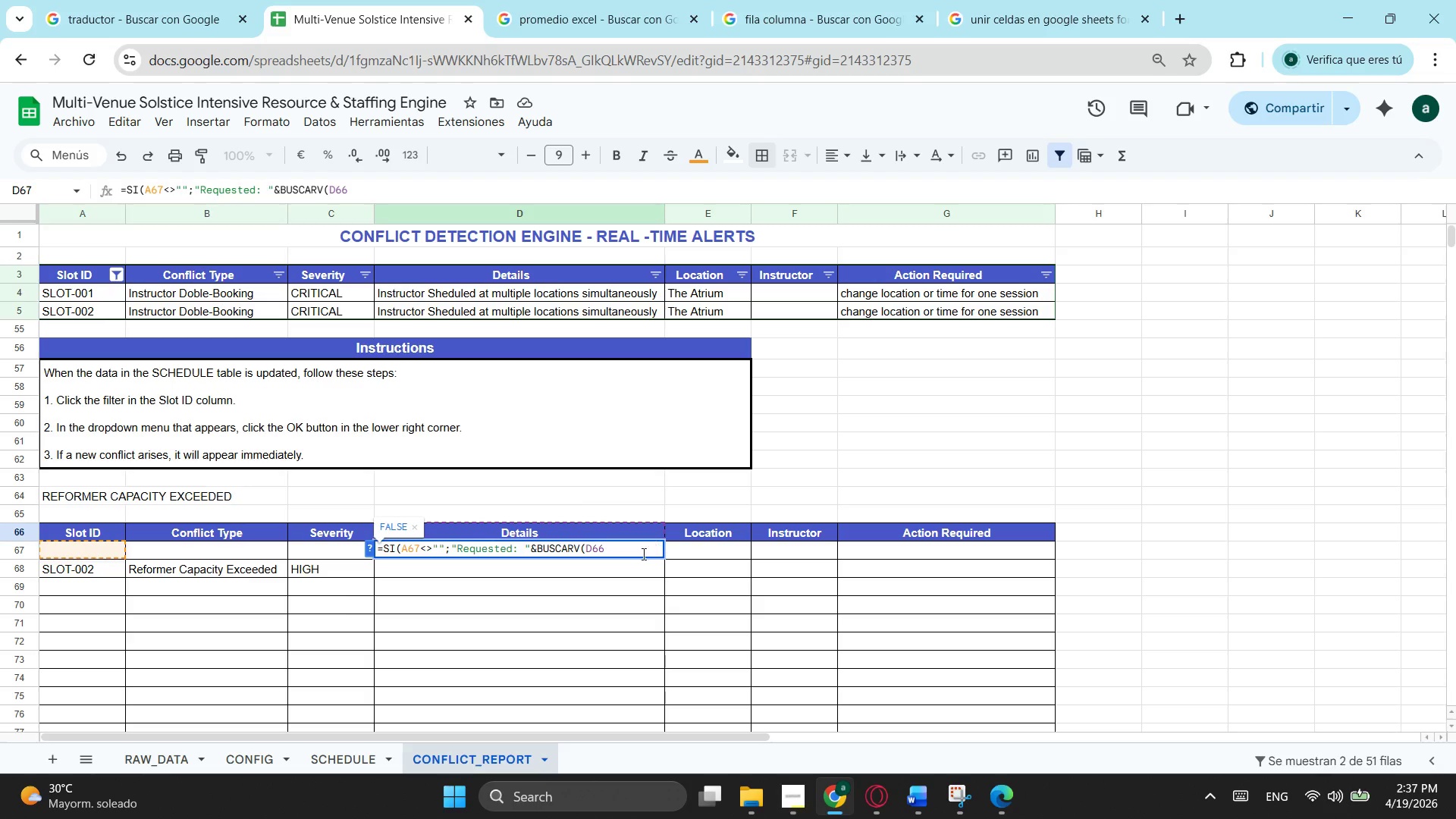 
left_click([629, 558])
 